 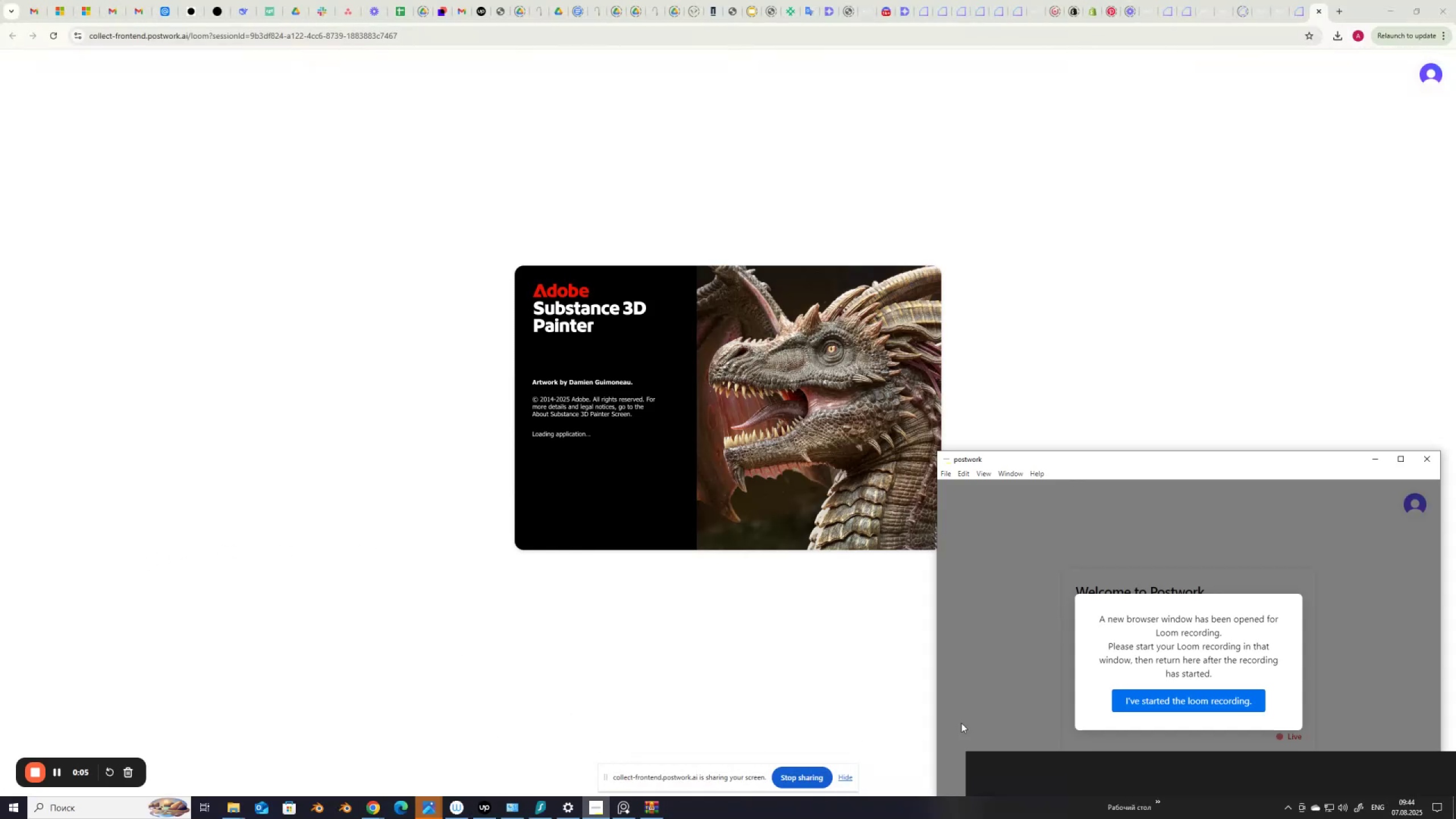 
left_click([1160, 701])
 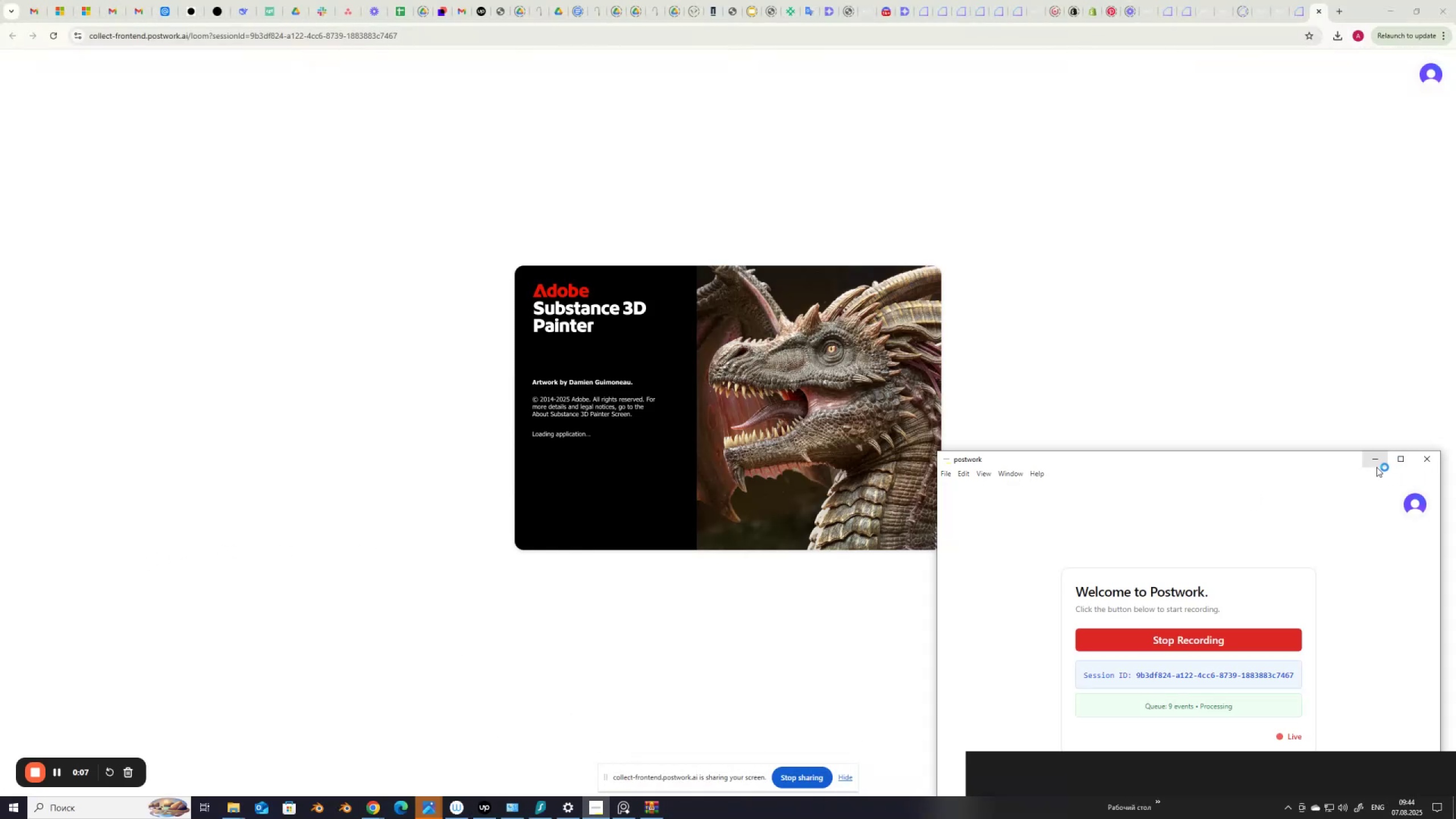 
left_click([1379, 462])
 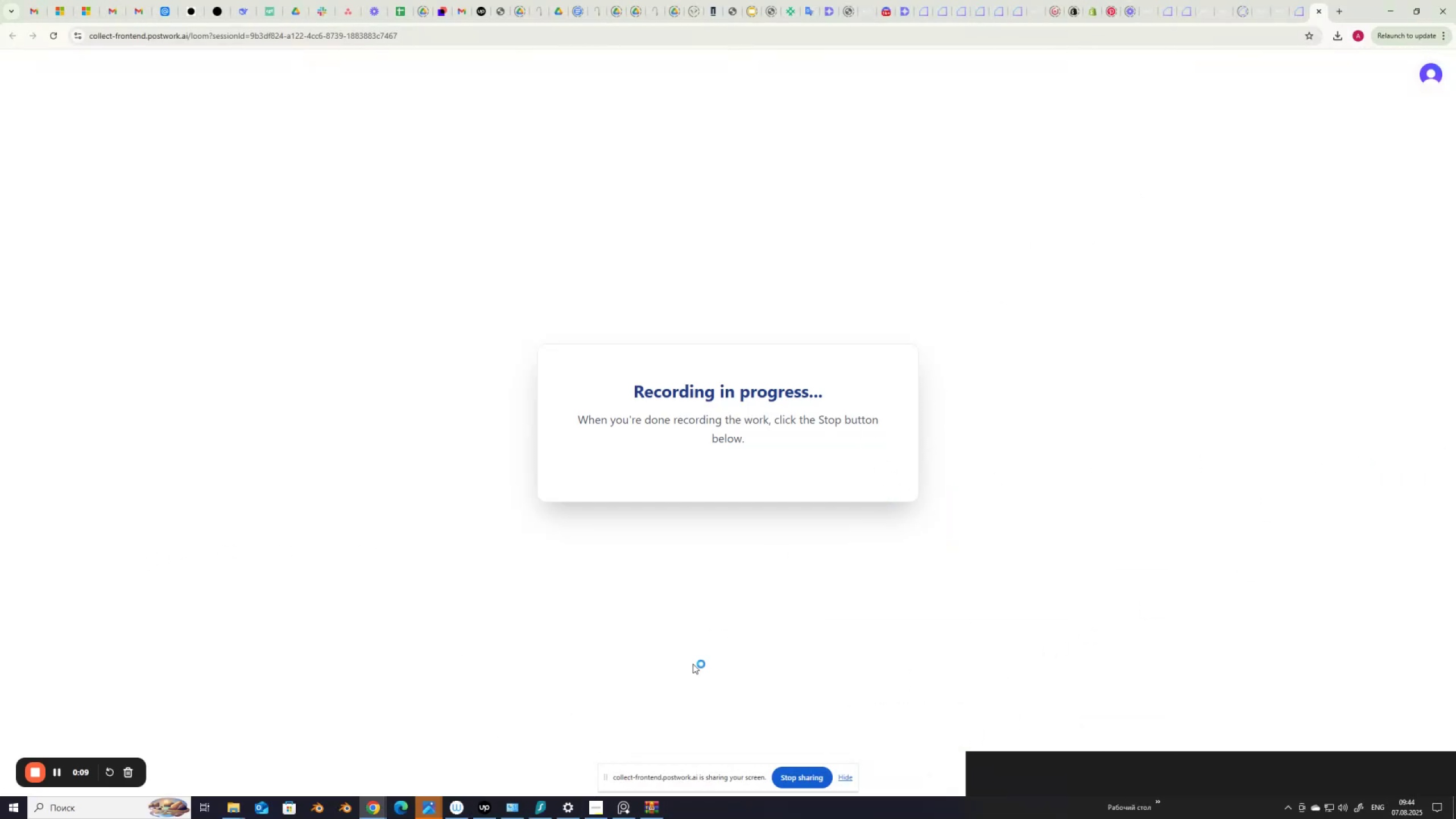 
mouse_move([608, 795])
 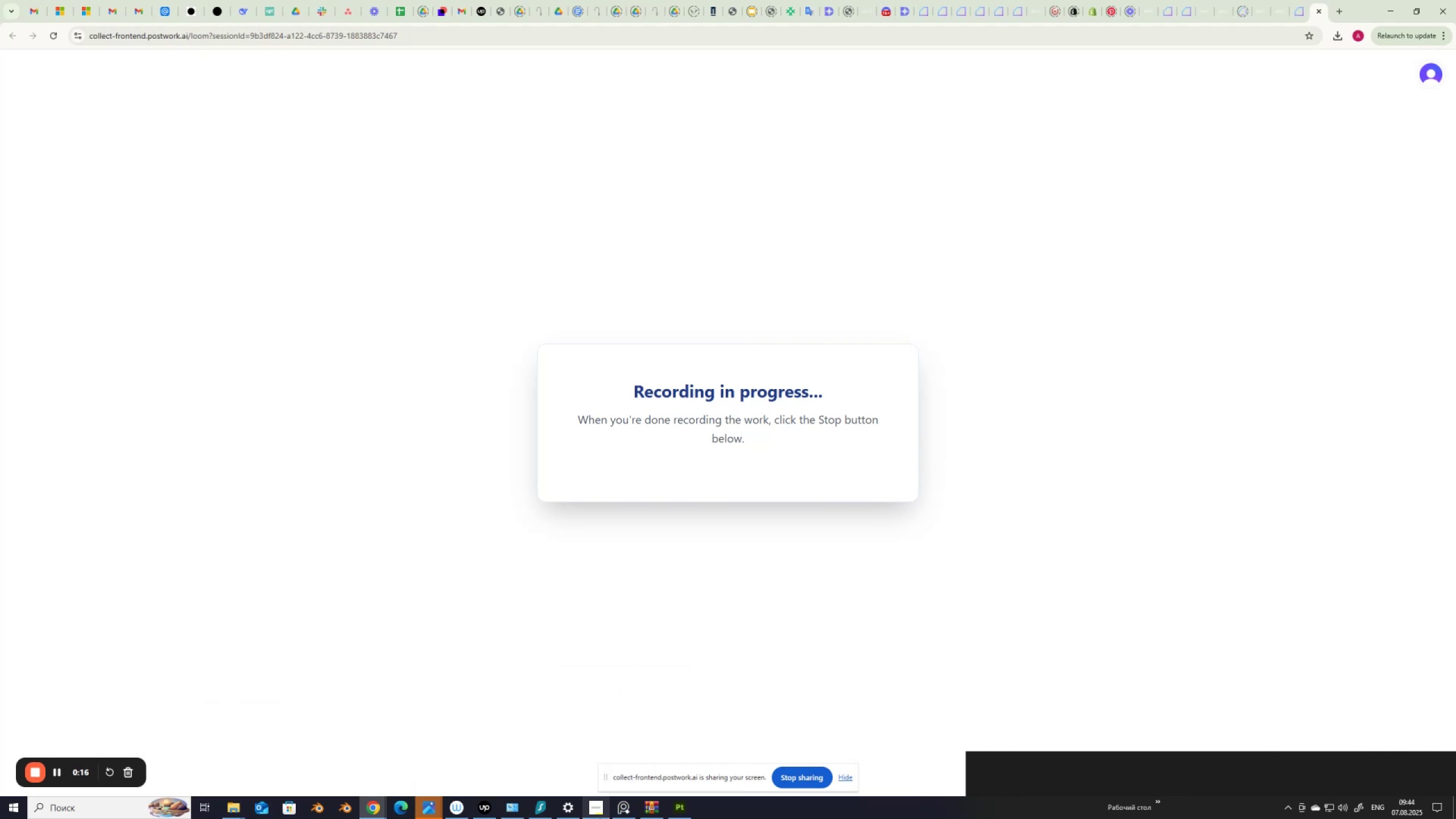 
left_click([683, 810])
 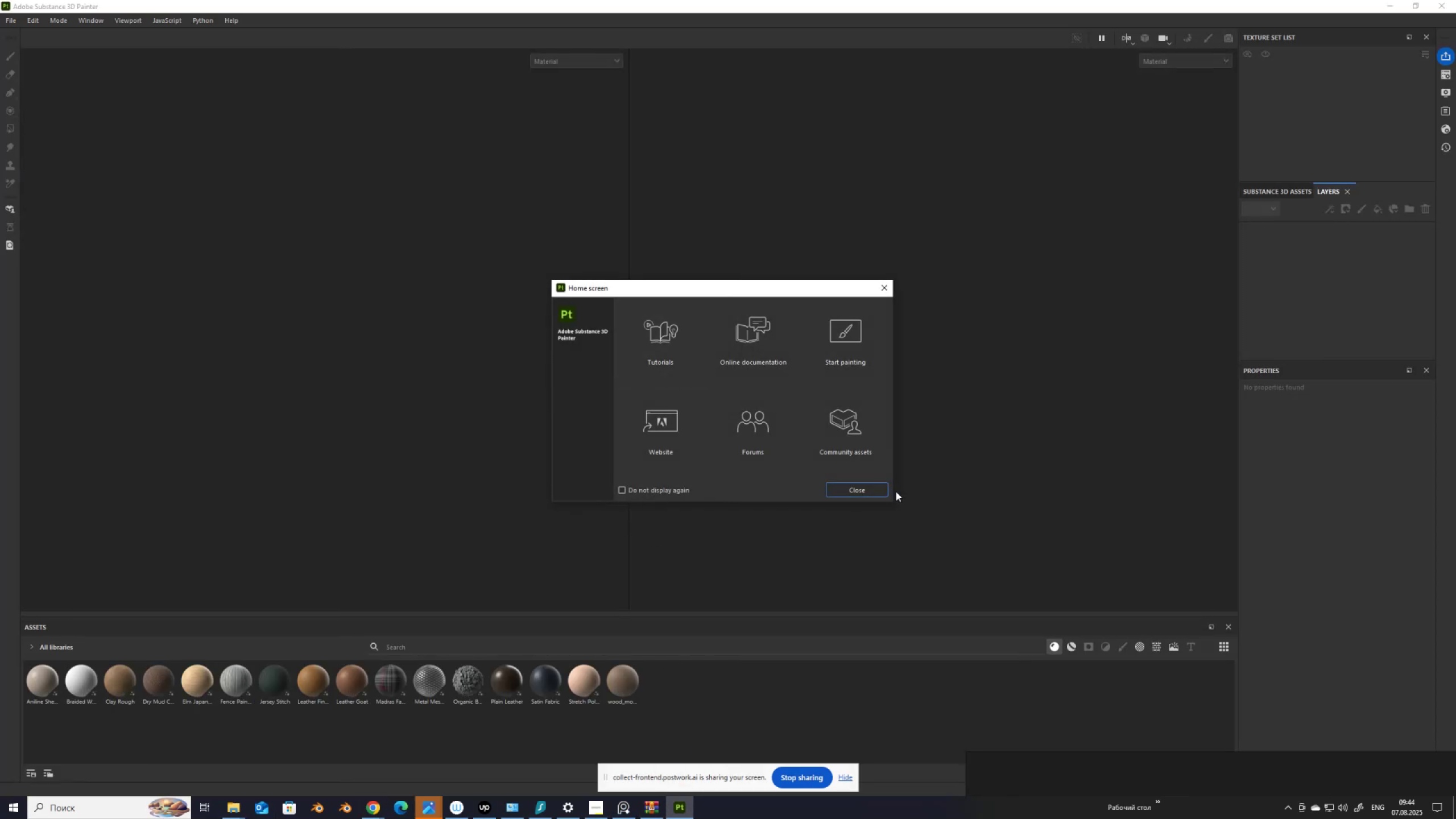 
left_click([881, 486])
 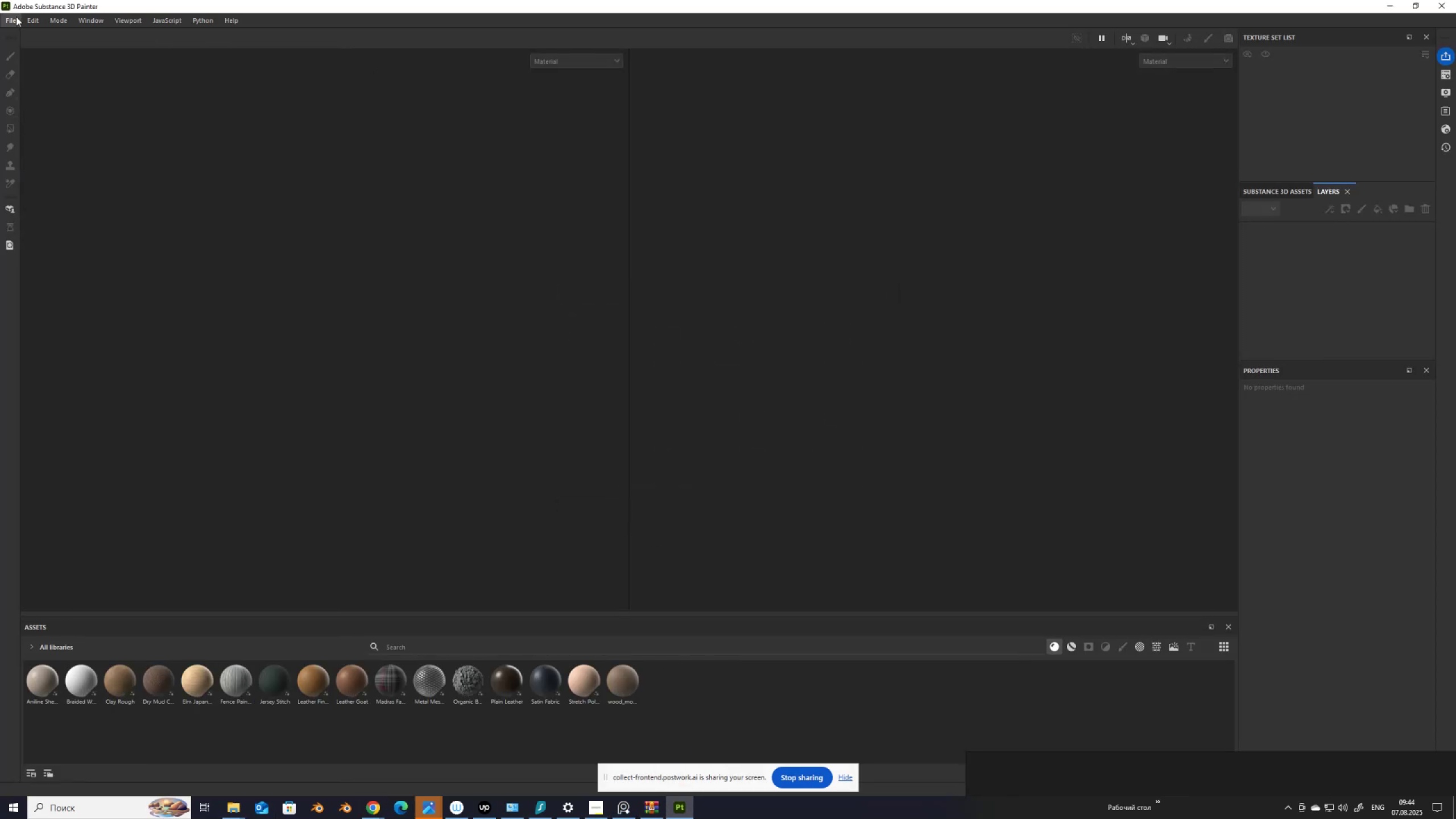 
left_click([14, 20])
 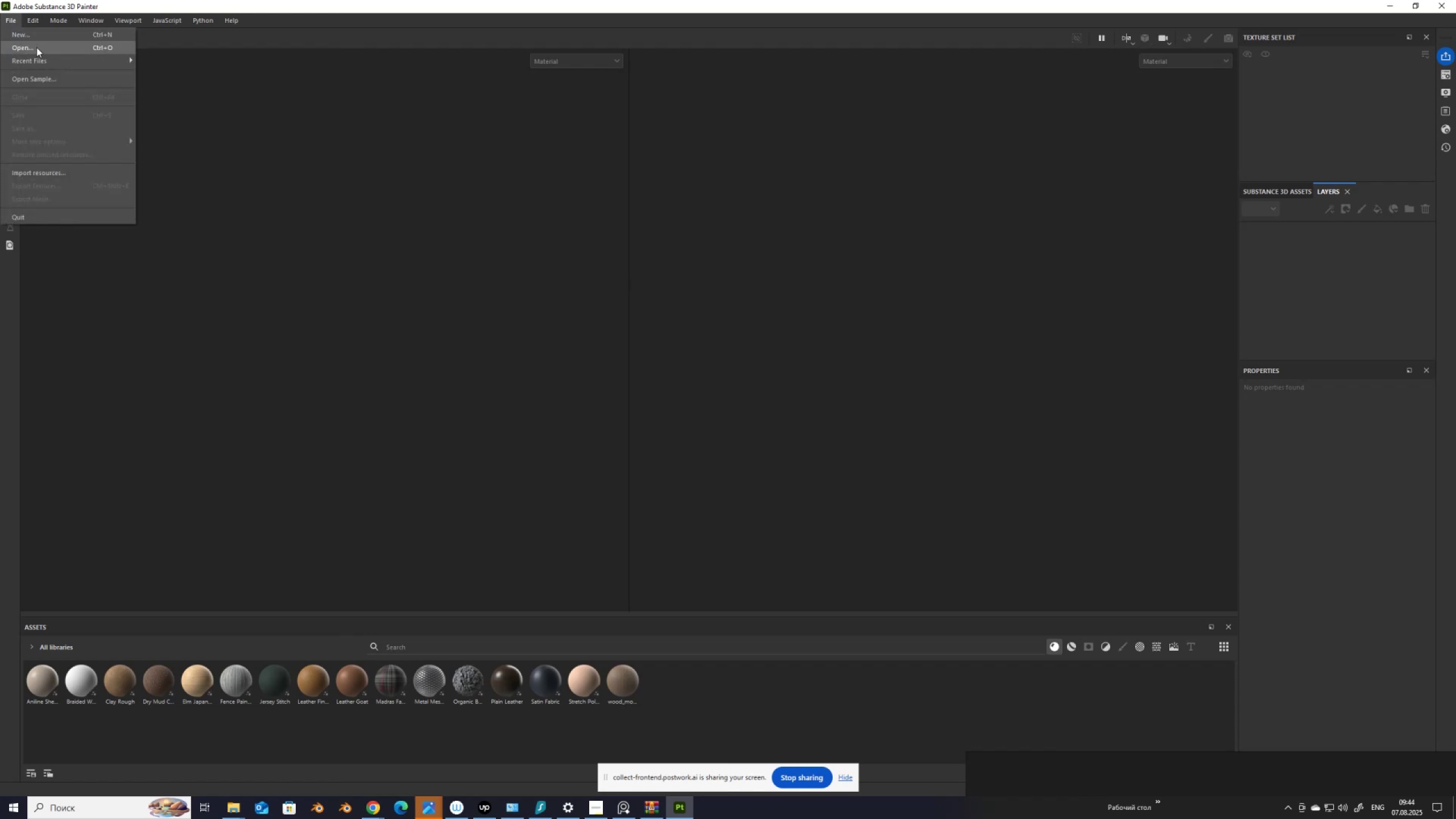 
mouse_move([53, 58])
 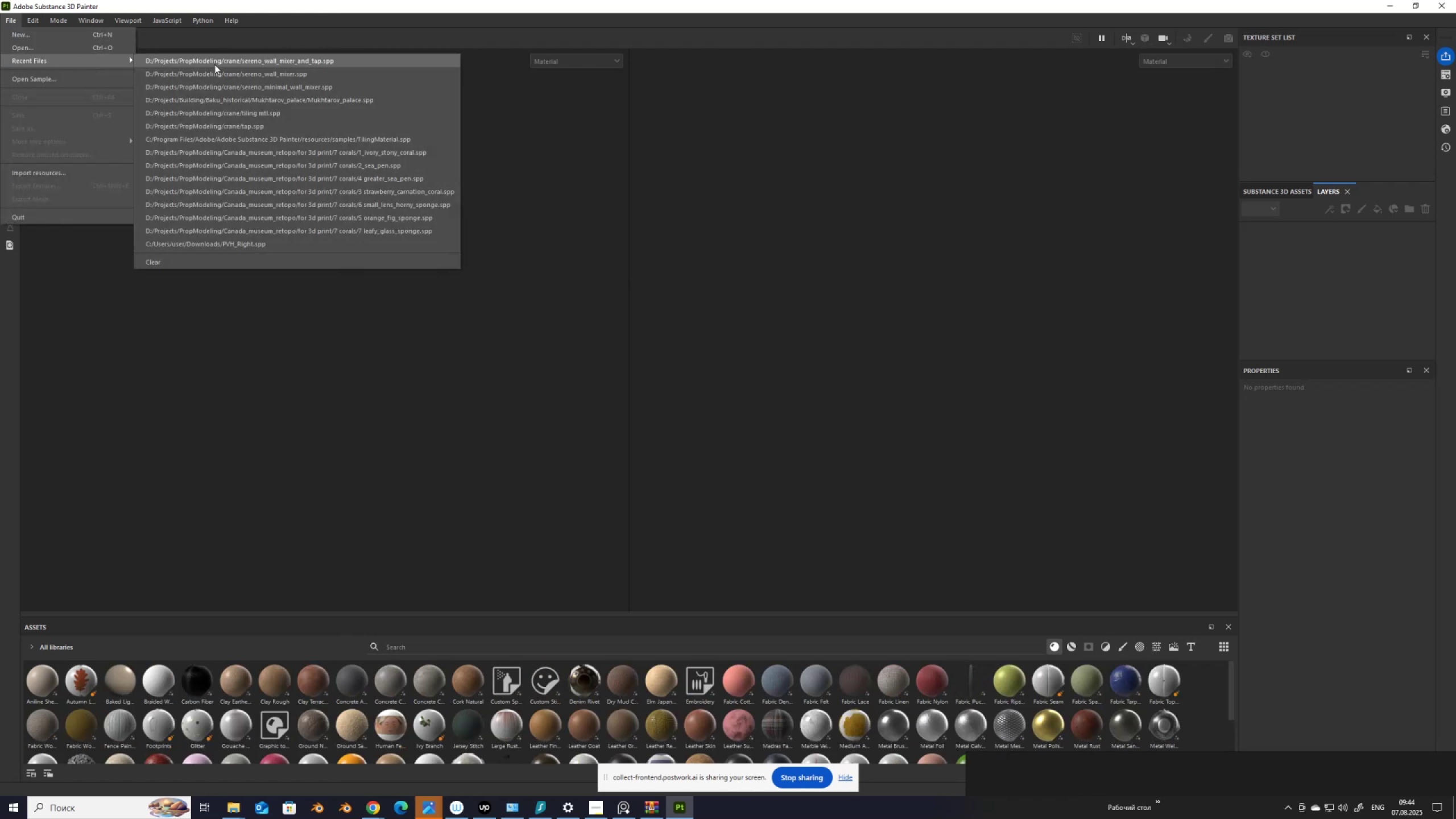 
left_click([214, 64])
 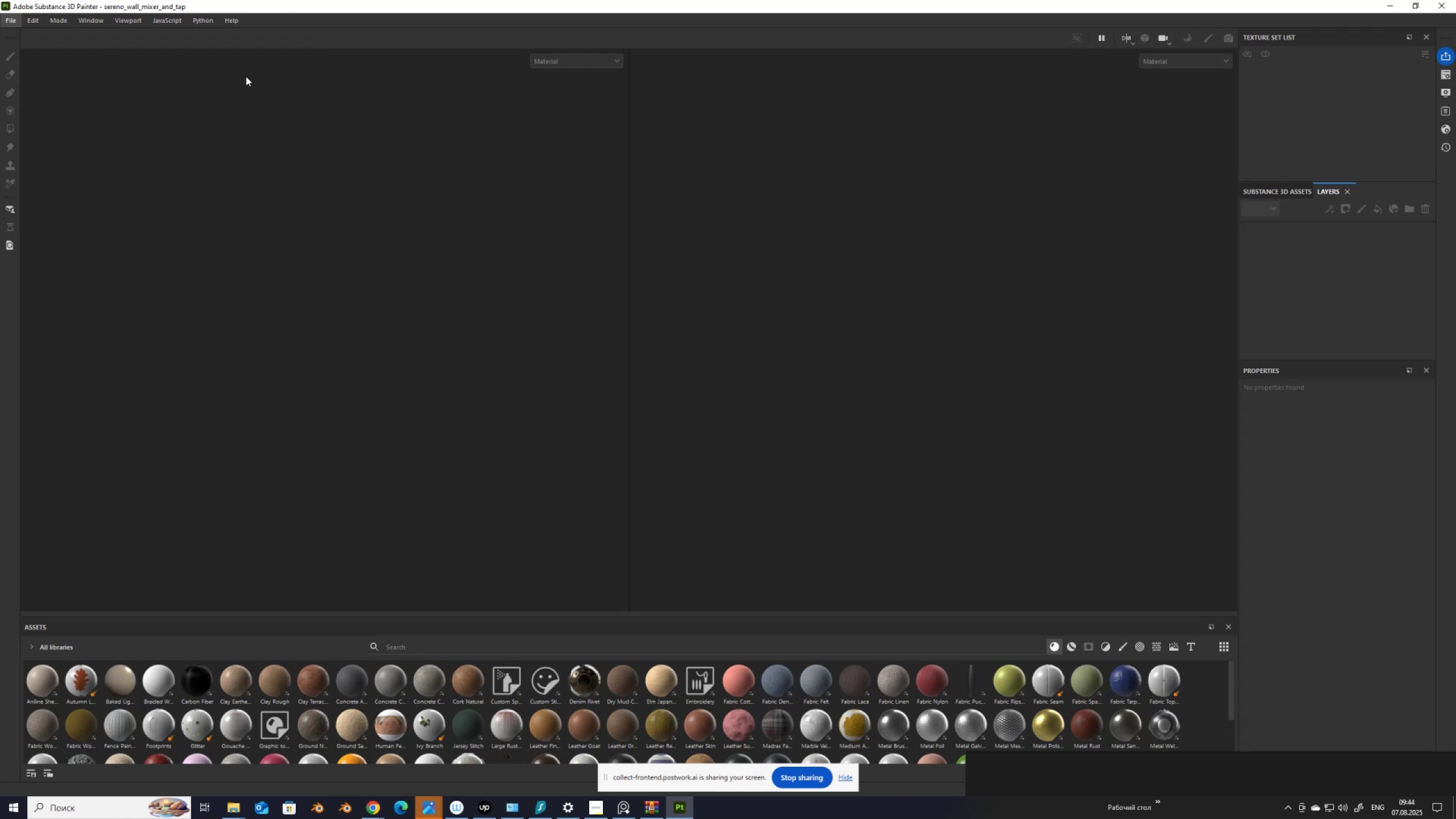 
wait(6.32)
 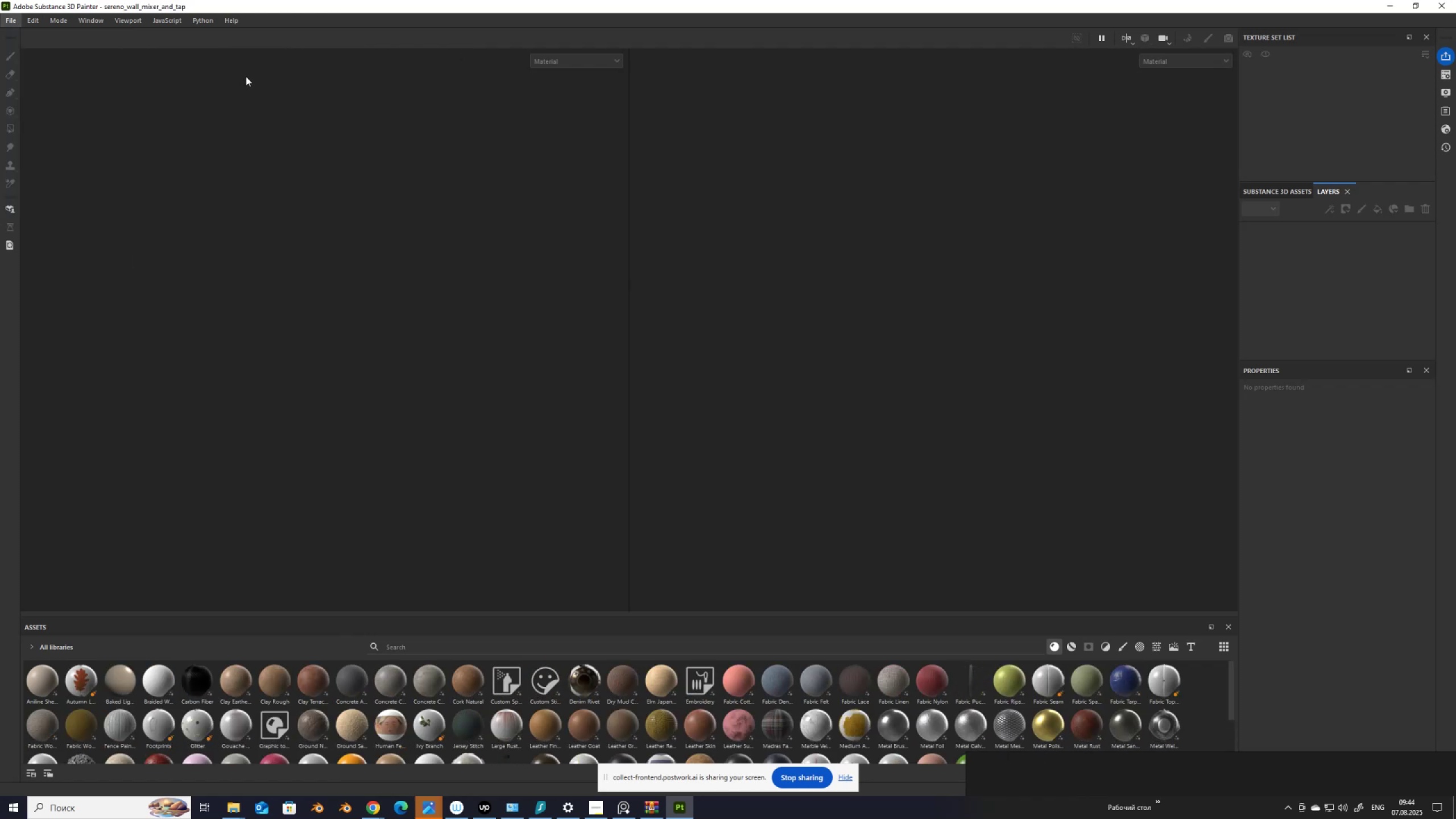 
scroll: coordinate [390, 230], scroll_direction: down, amount: 8.0
 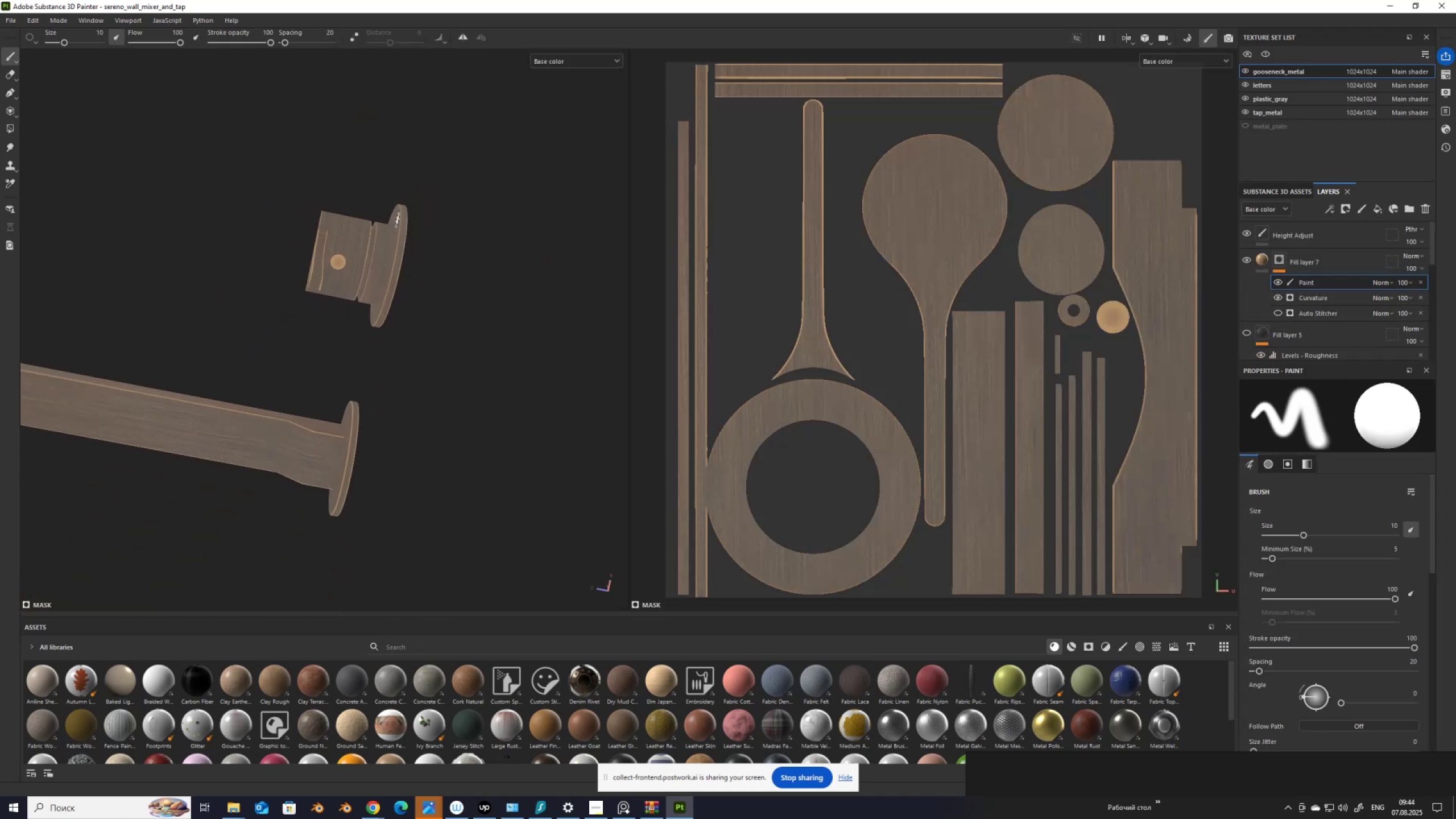 
hold_key(key=AltLeft, duration=1.5)
left_click_drag(start_coordinate=[405, 240], to_coordinate=[516, 425])
 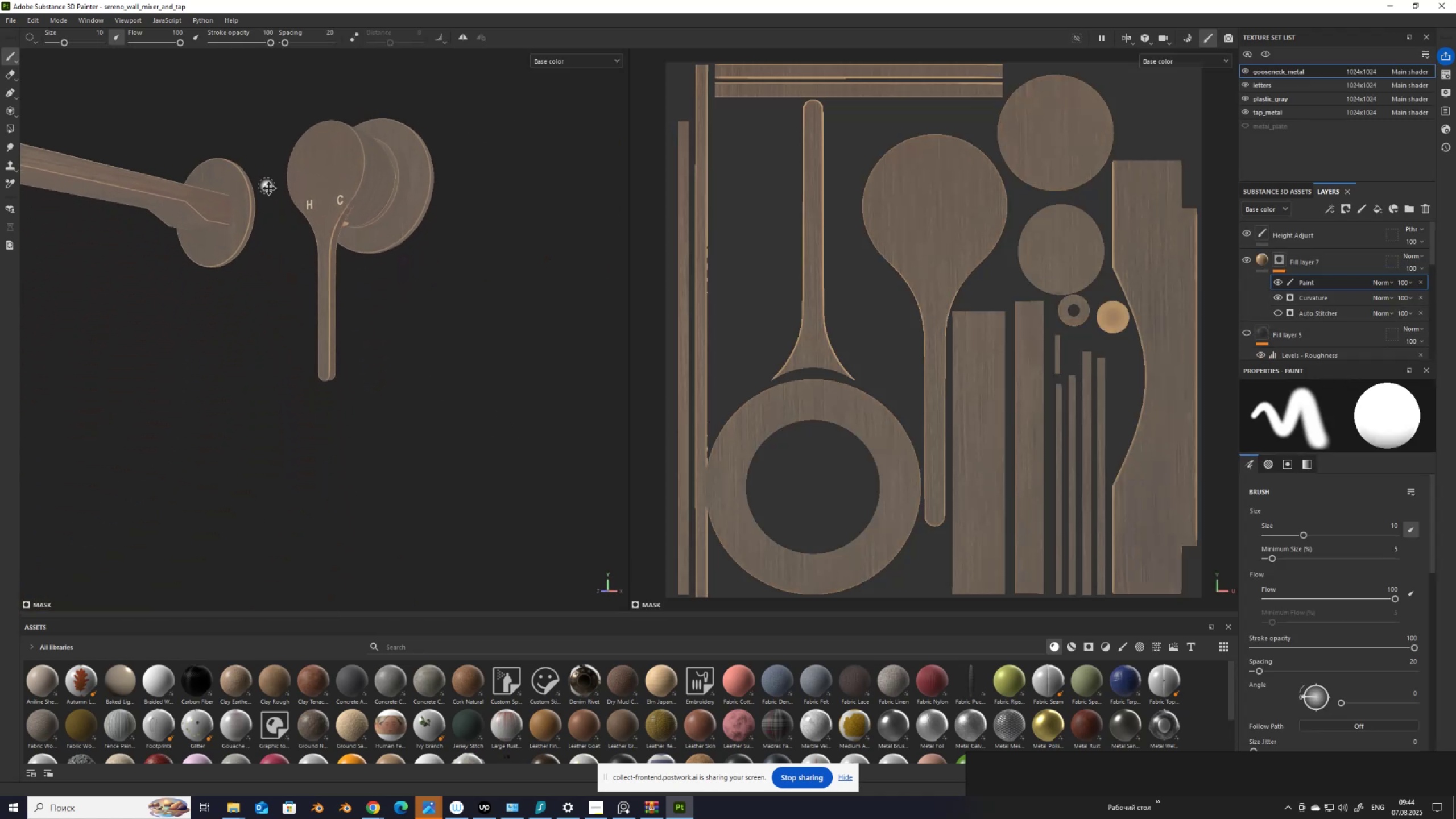 
hold_key(key=AltLeft, duration=1.51)
left_click_drag(start_coordinate=[466, 337], to_coordinate=[460, 369])
 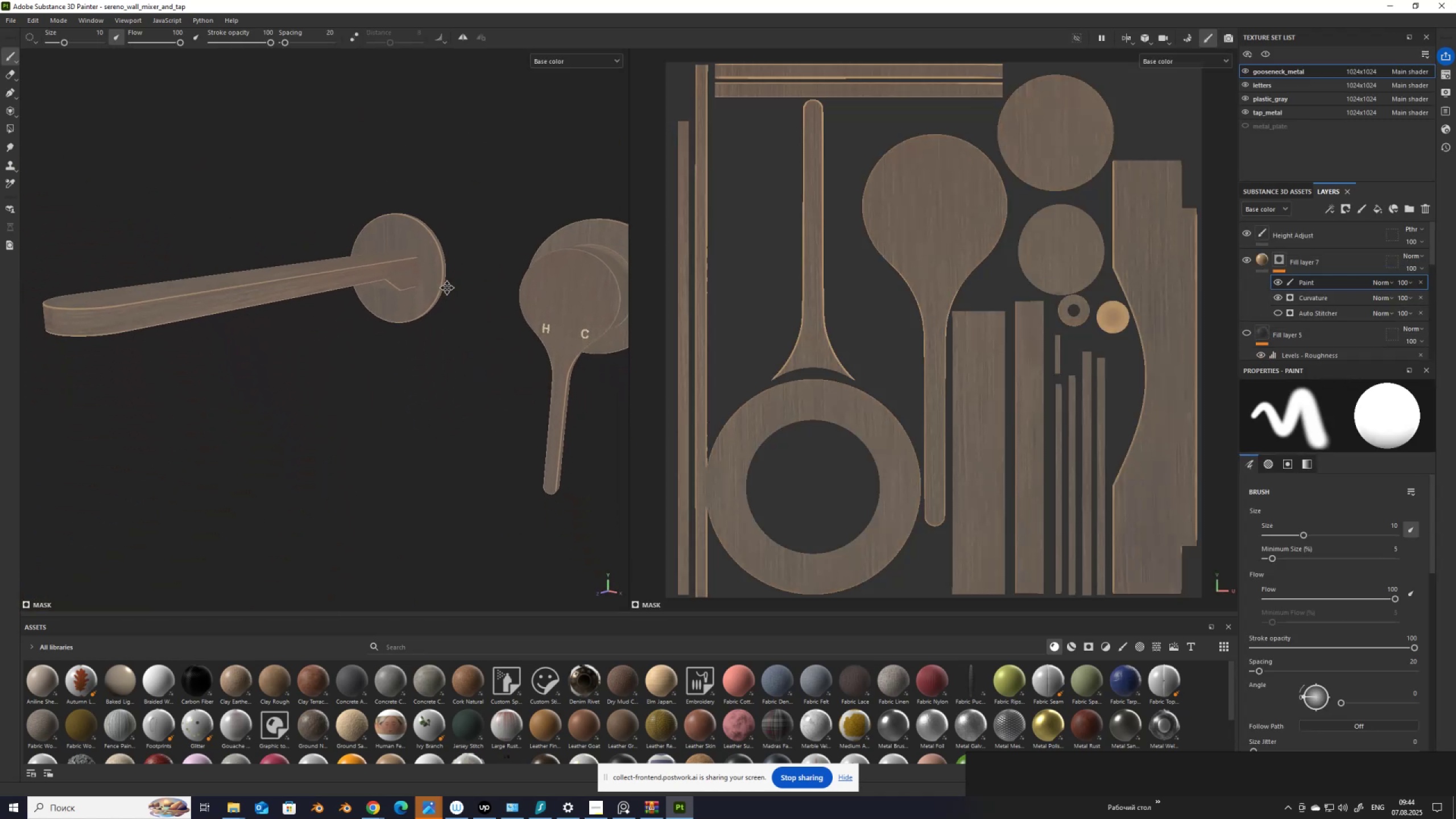 
hold_key(key=AltLeft, duration=1.52)
left_click_drag(start_coordinate=[432, 300], to_coordinate=[437, 313])
 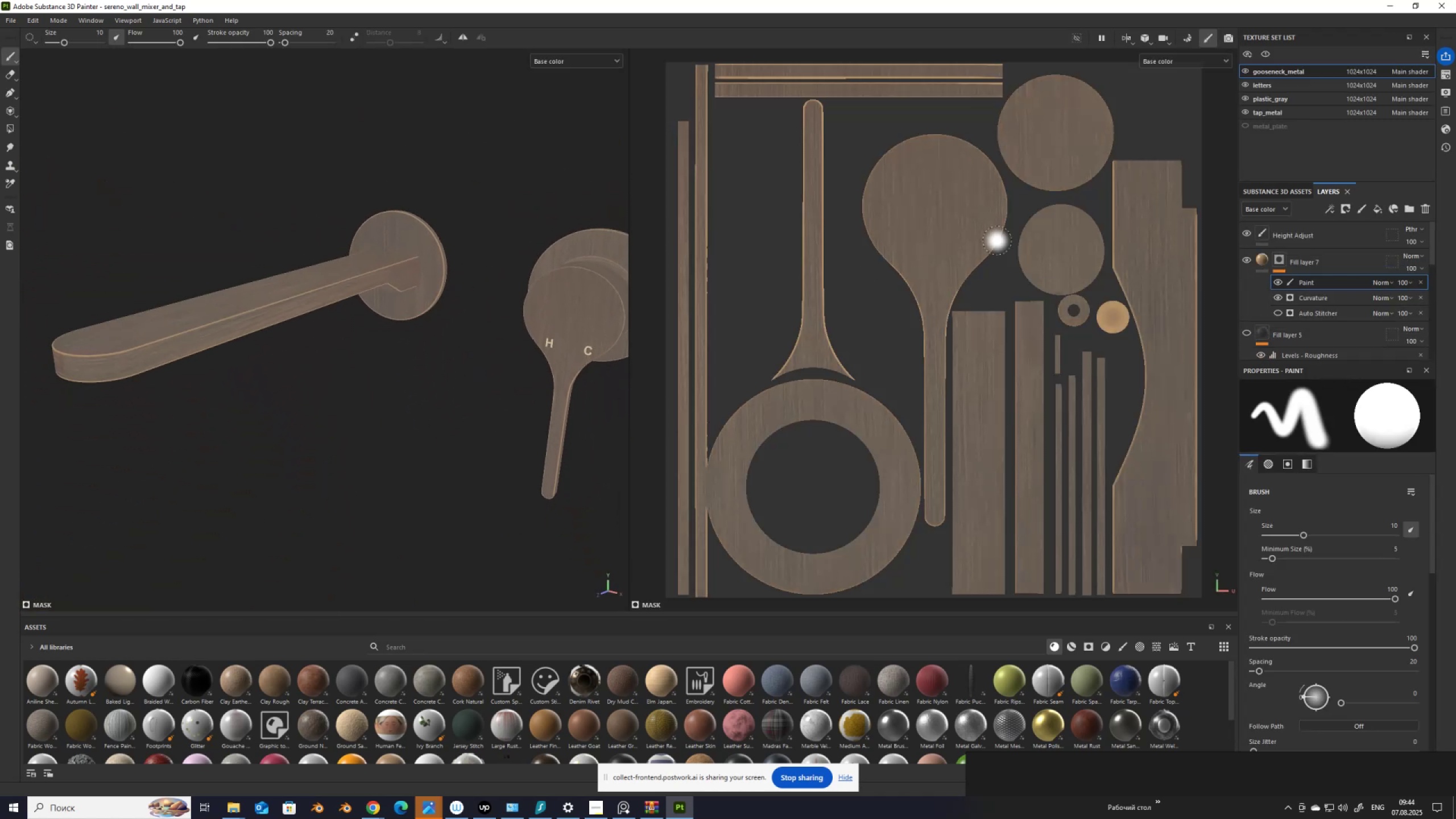 
key(Alt+AltLeft)
 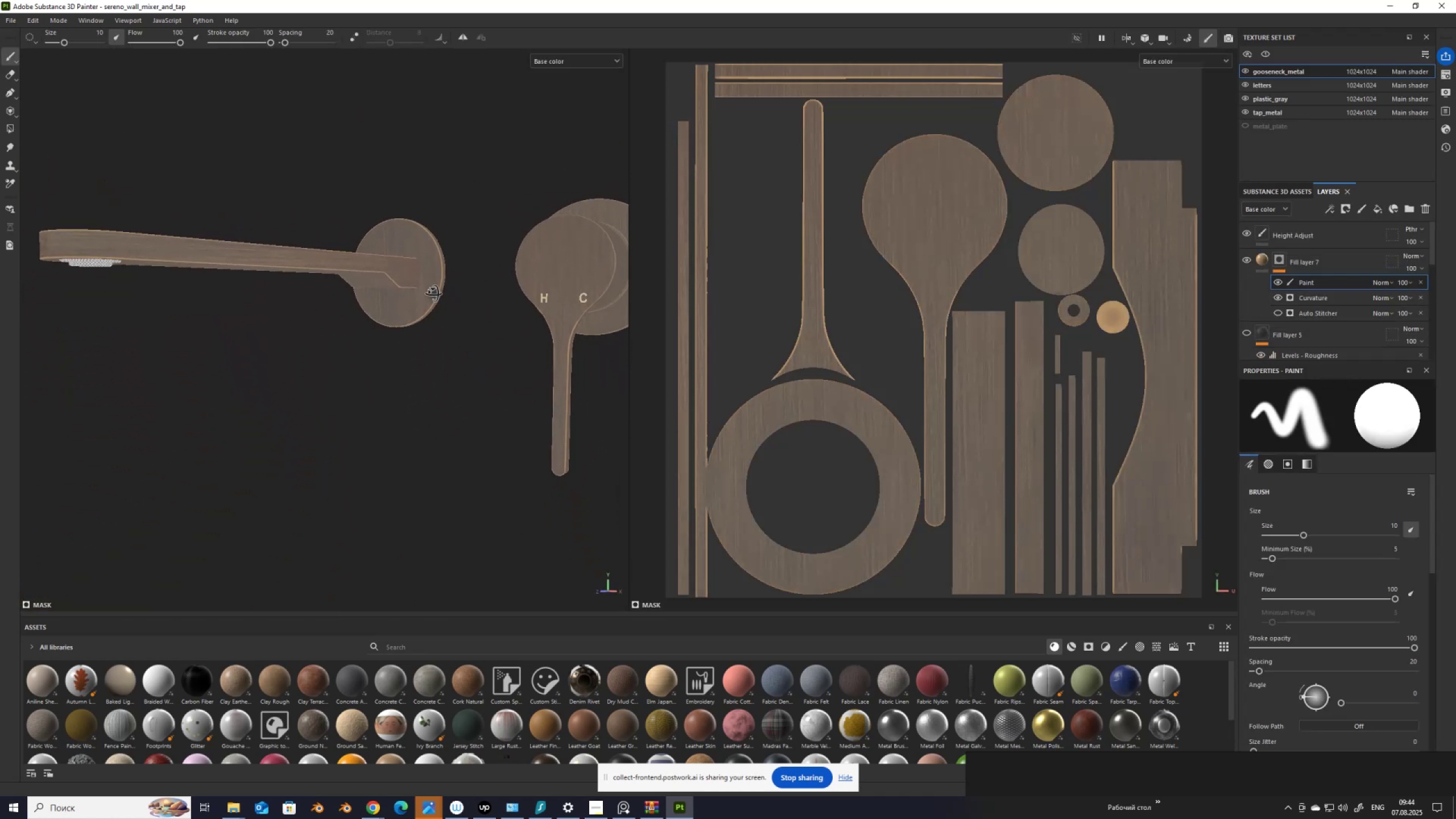 
key(Alt+AltLeft)
 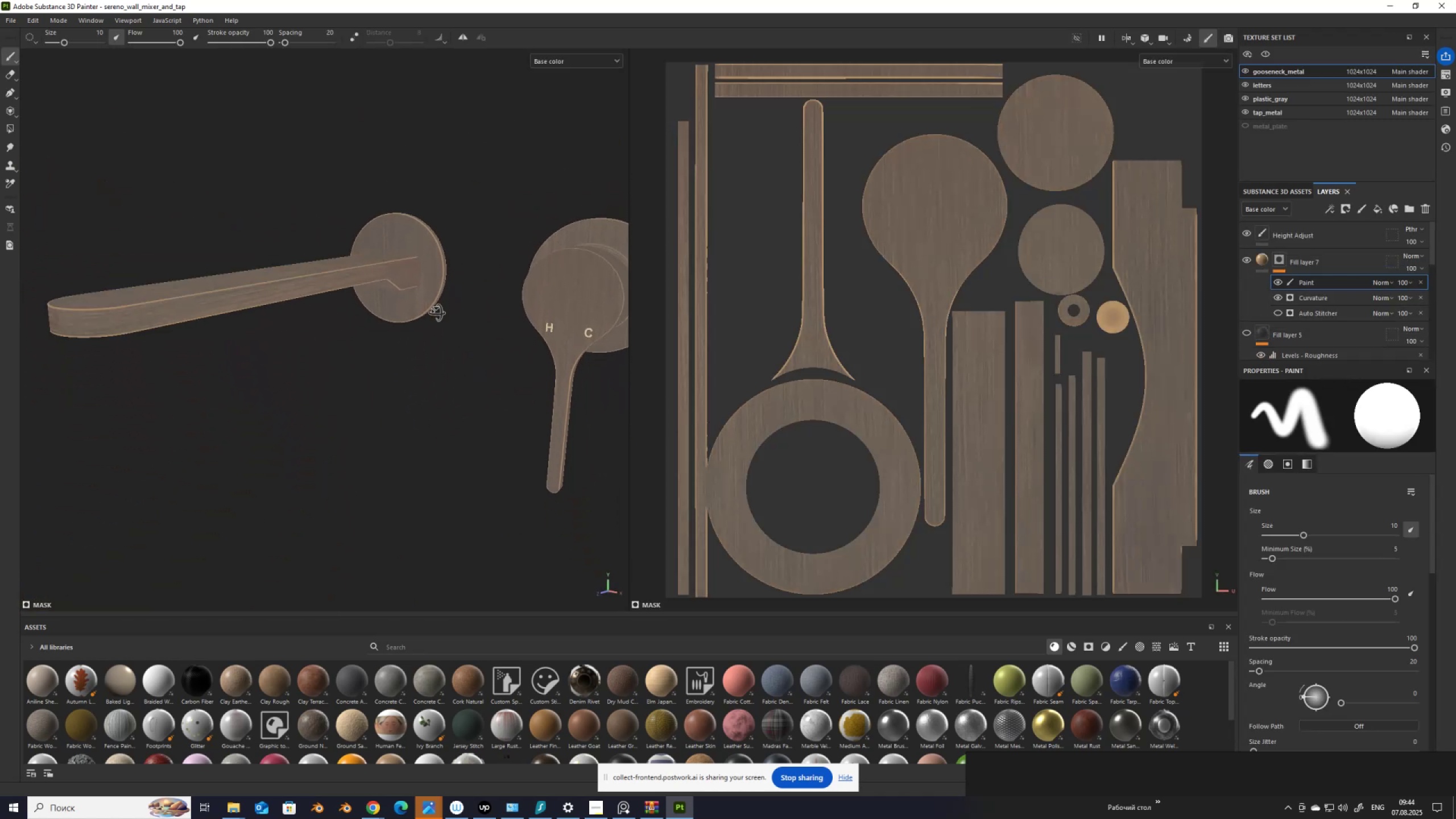 
key(Alt+AltLeft)
 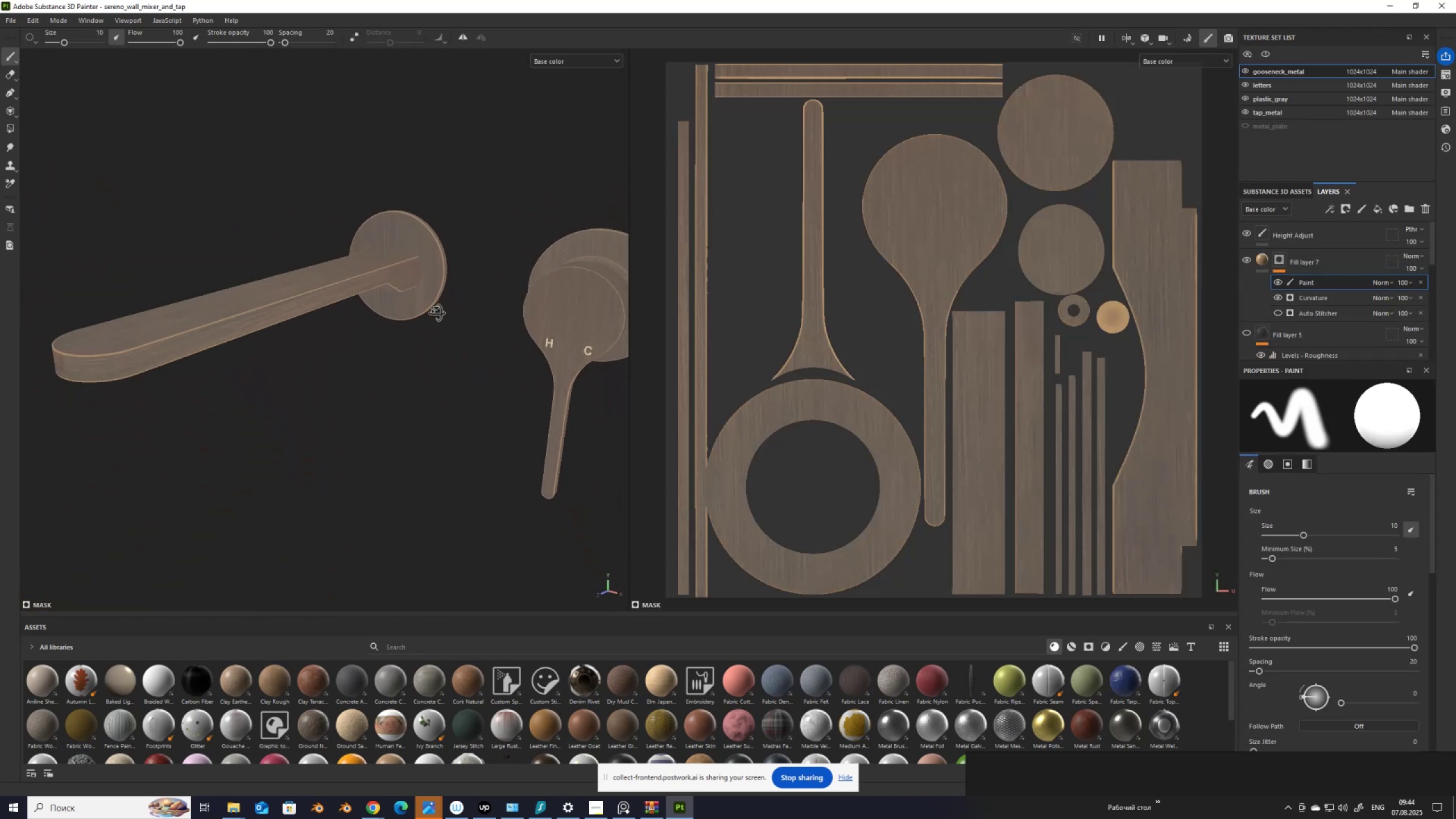 
key(Alt+AltLeft)
 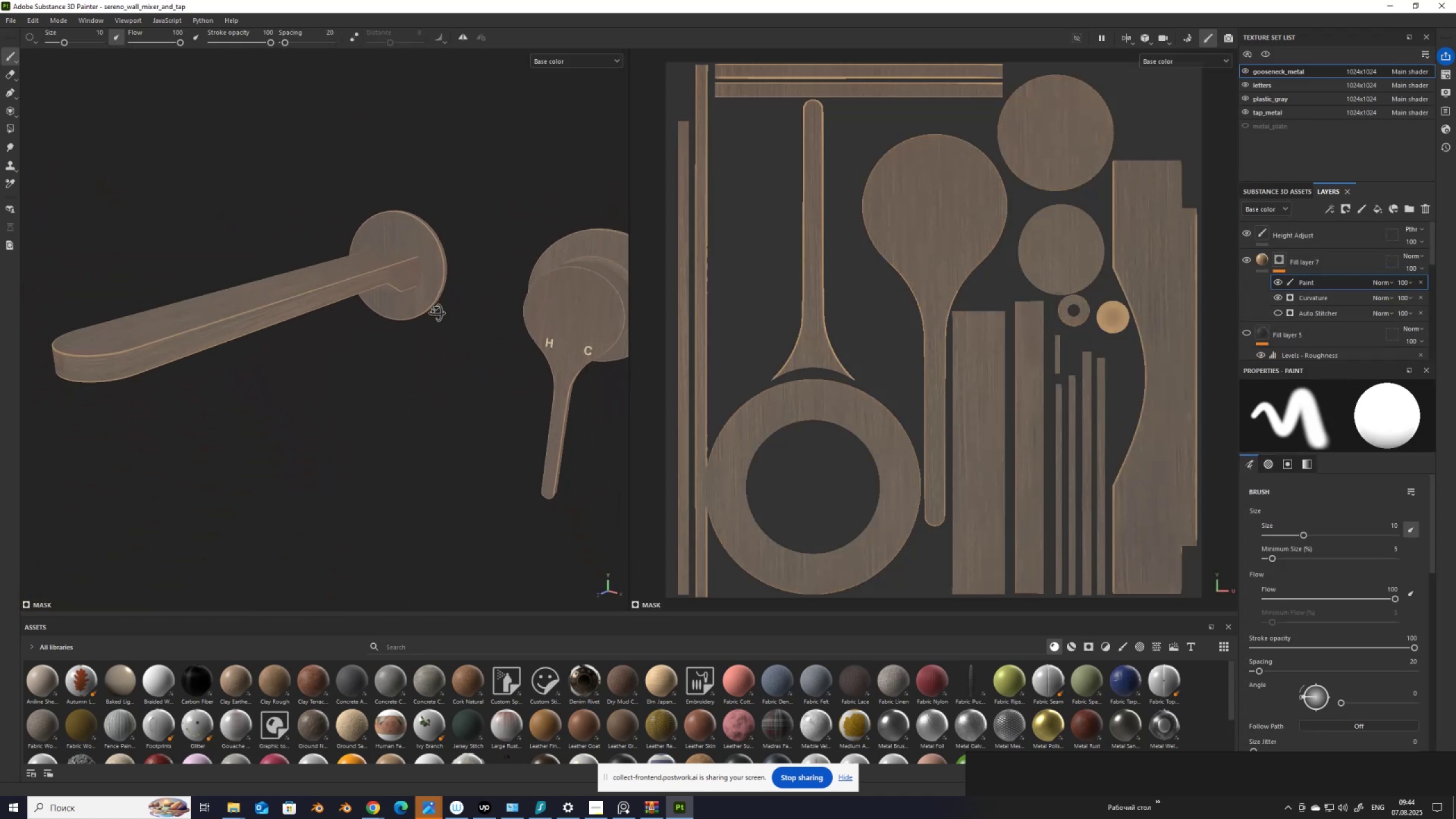 
key(Alt+AltLeft)
 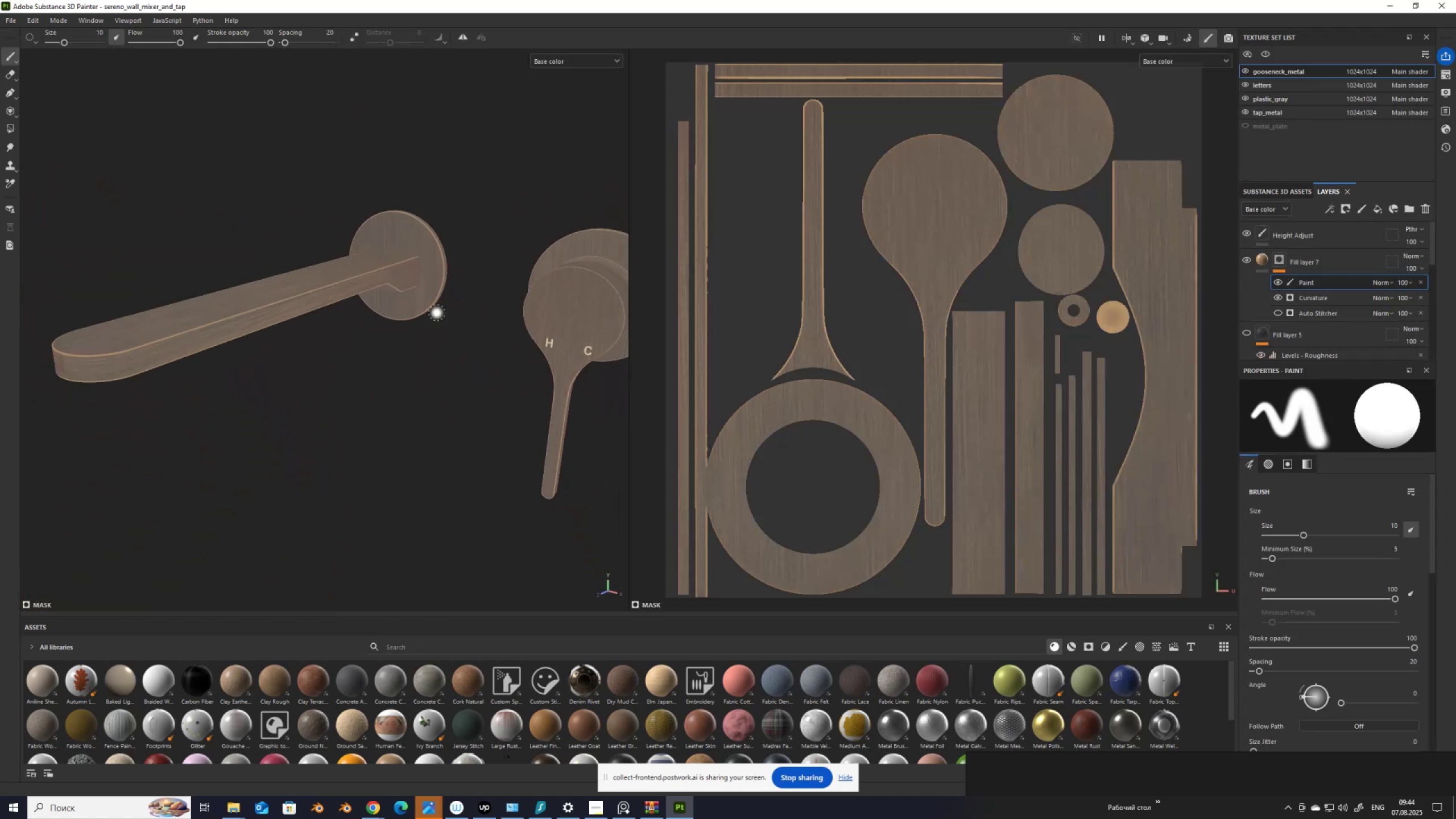 
key(Alt+AltLeft)
 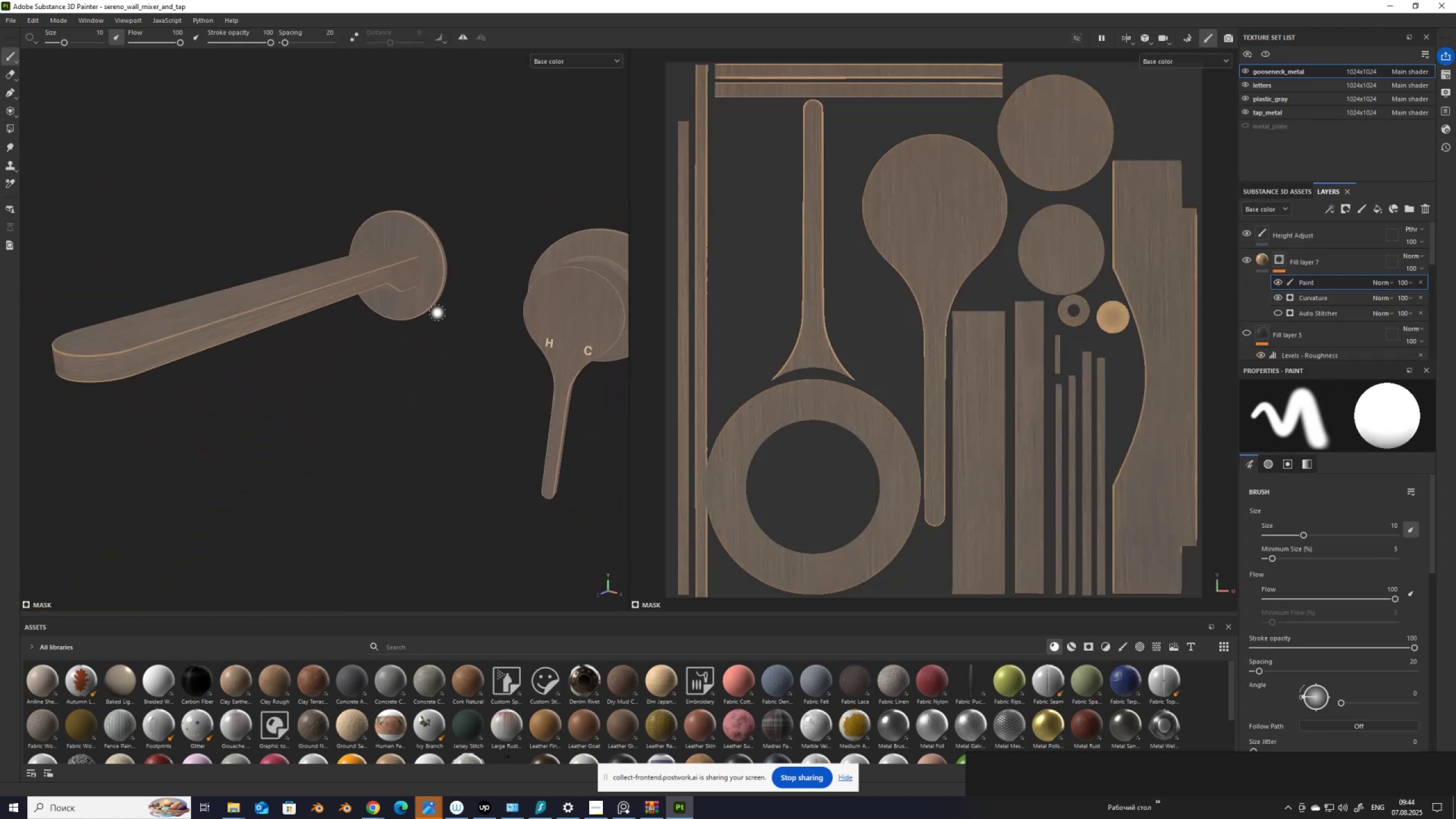 
key(Alt+AltLeft)
 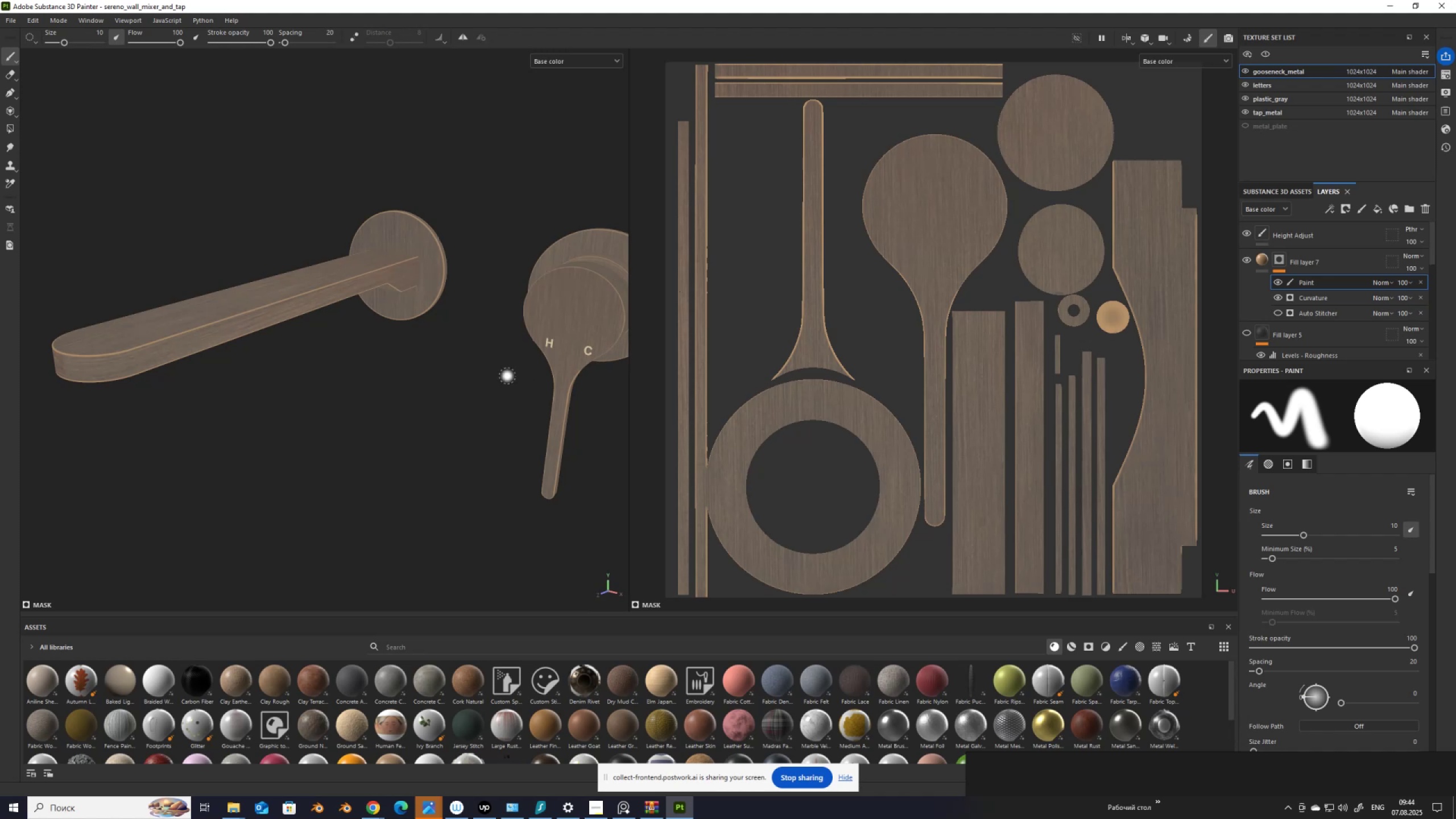 
scroll: coordinate [486, 348], scroll_direction: up, amount: 1.0
 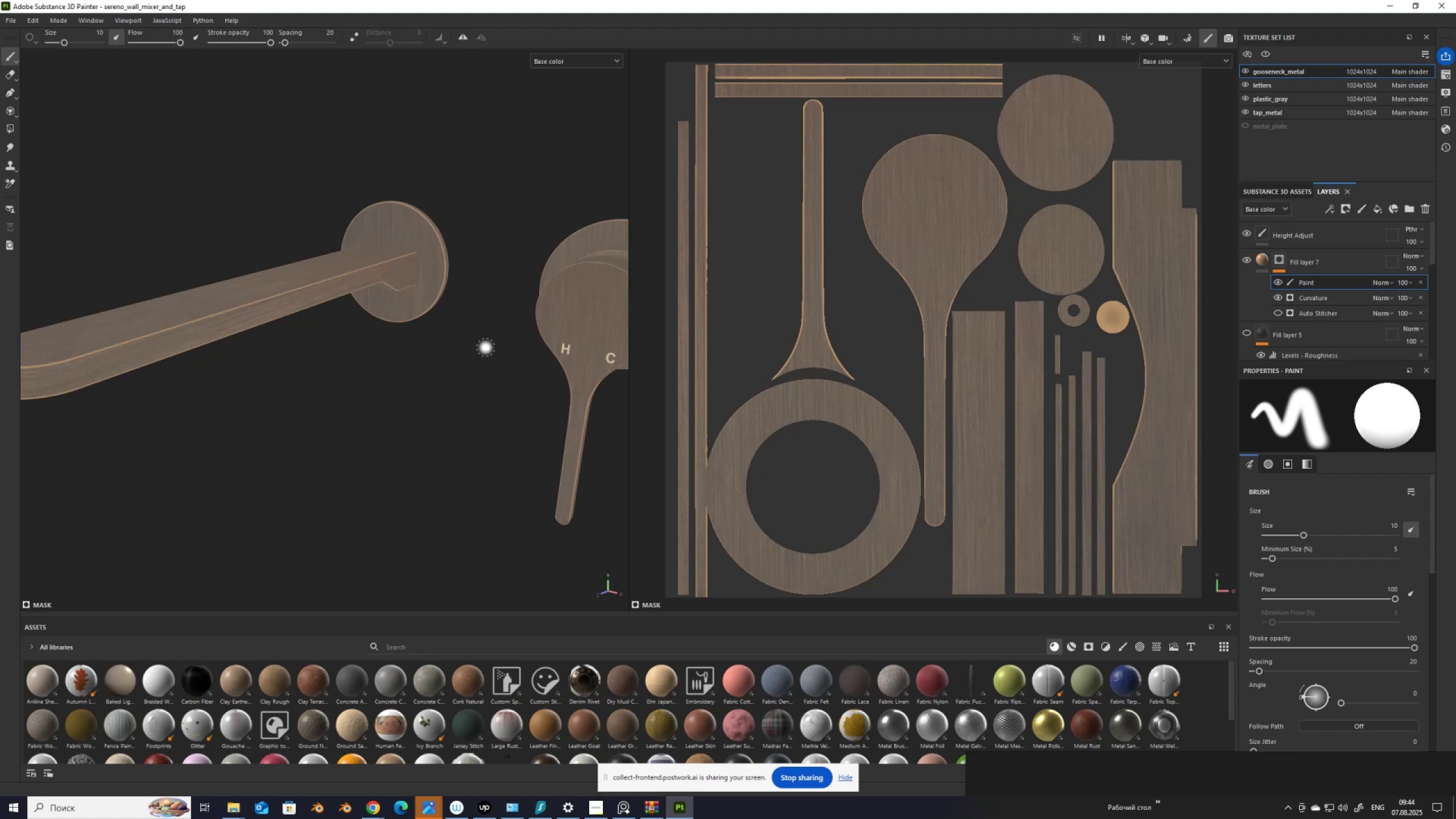 
scroll: coordinate [486, 348], scroll_direction: down, amount: 1.0
 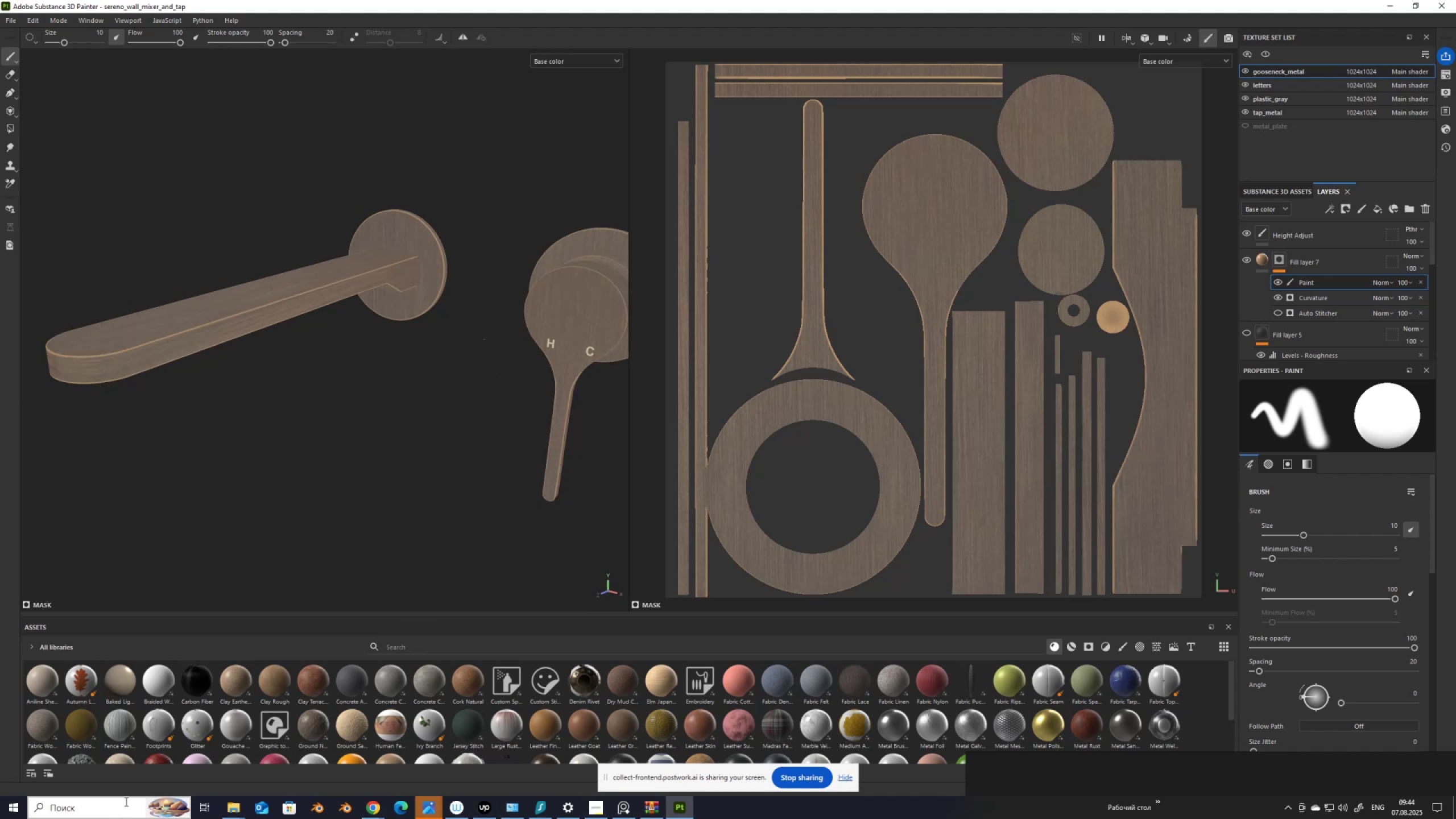 
wait(5.43)
 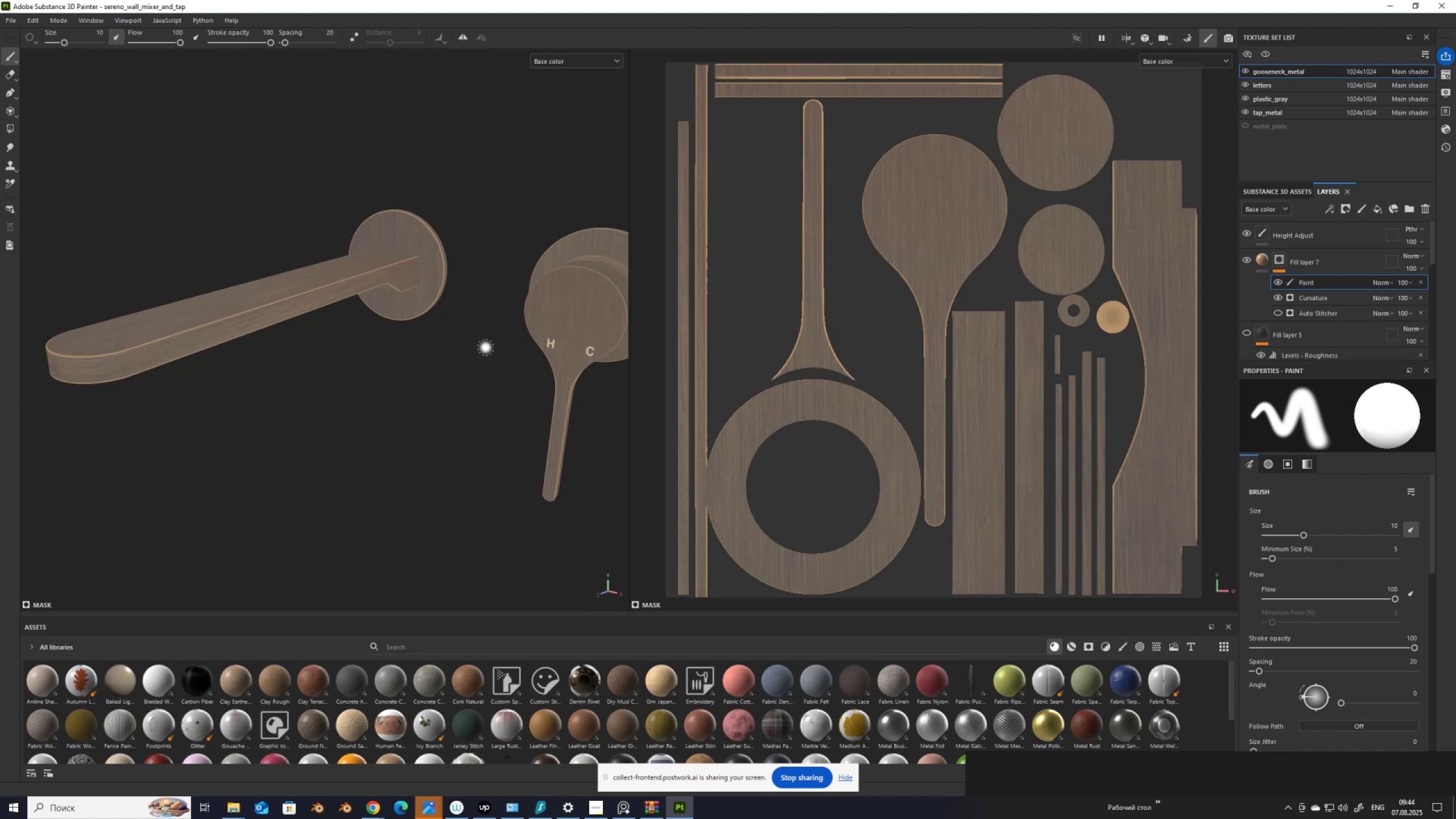 
left_click([114, 809])
 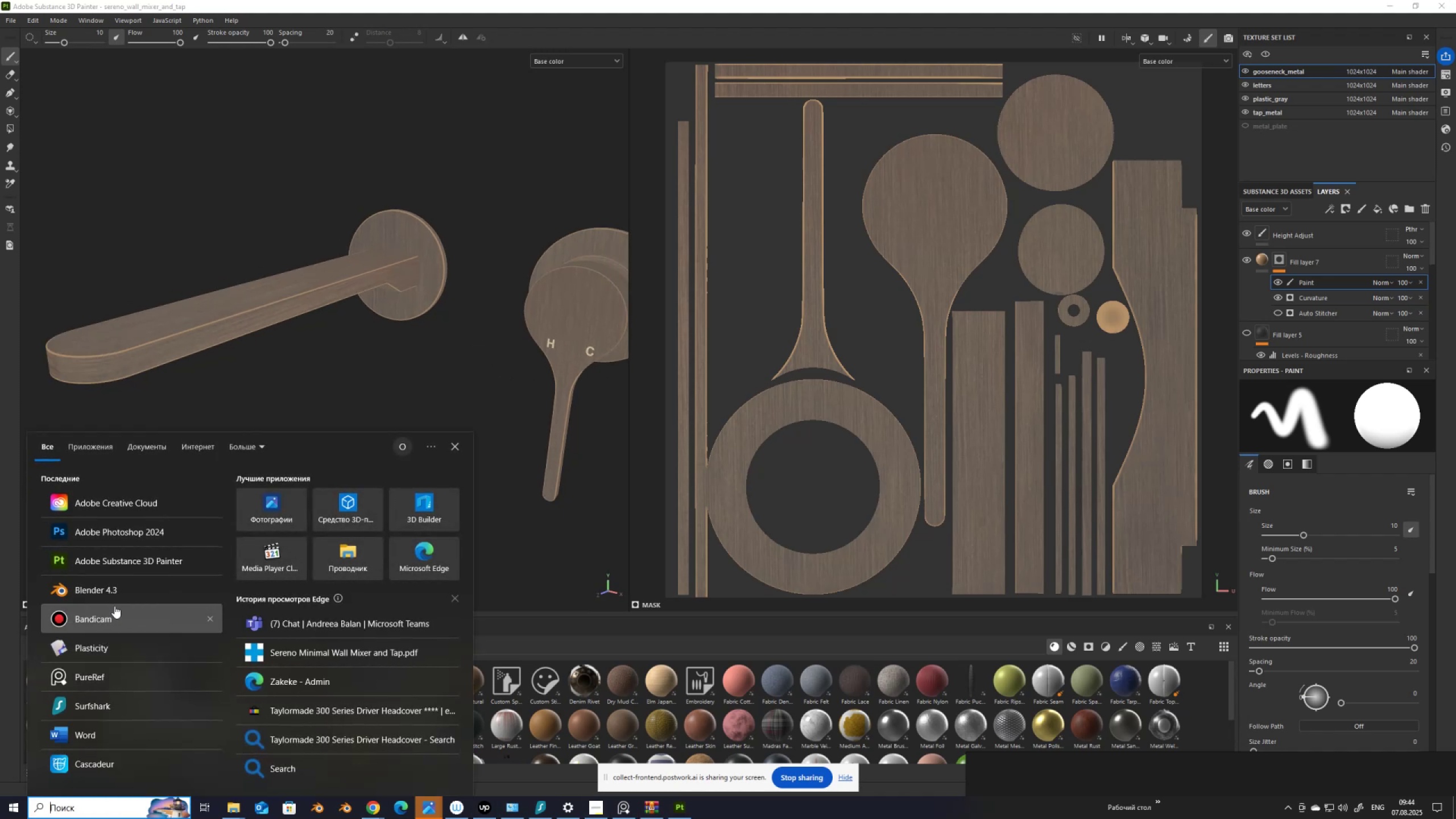 
left_click([124, 593])
 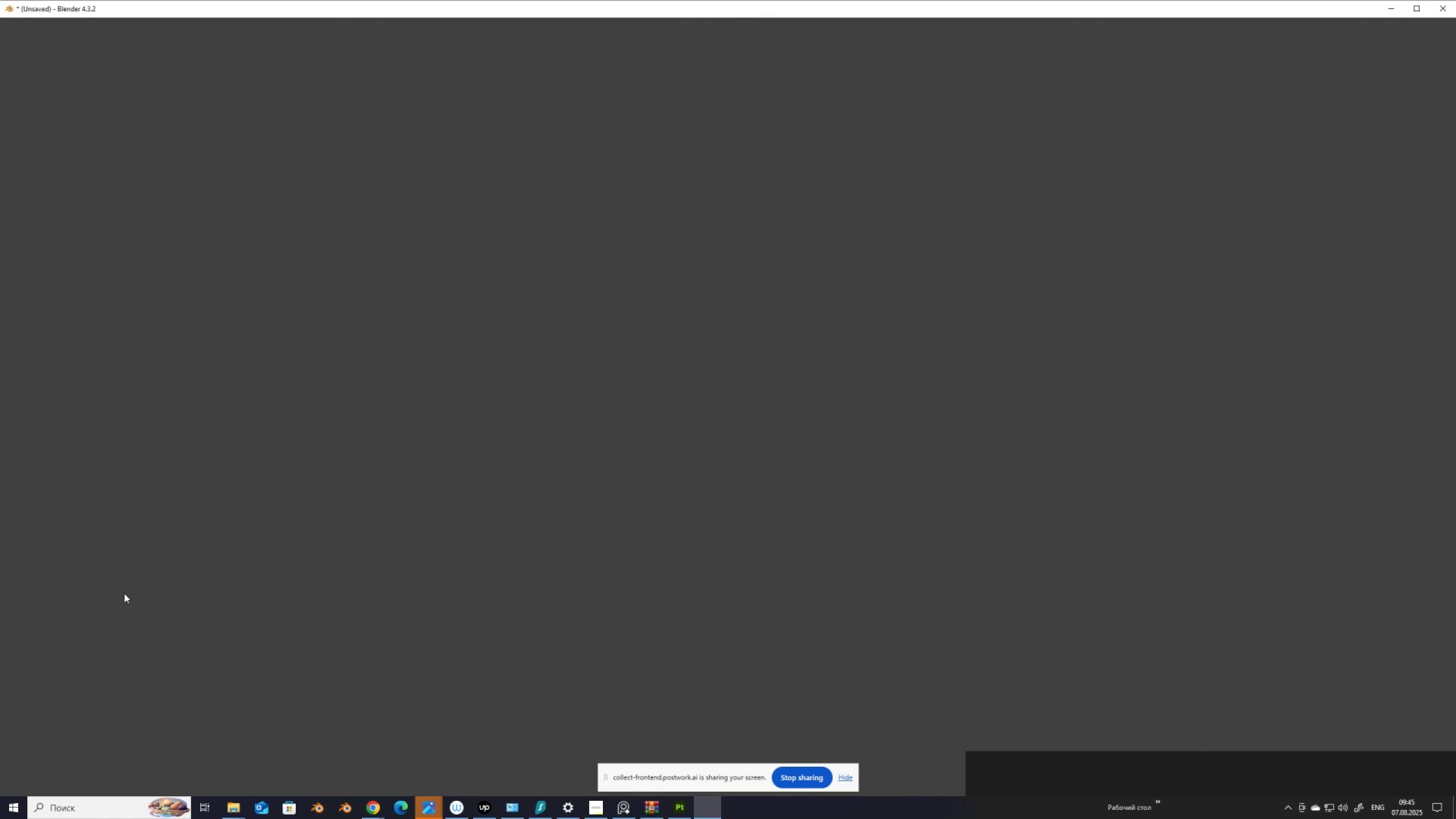 
wait(21.34)
 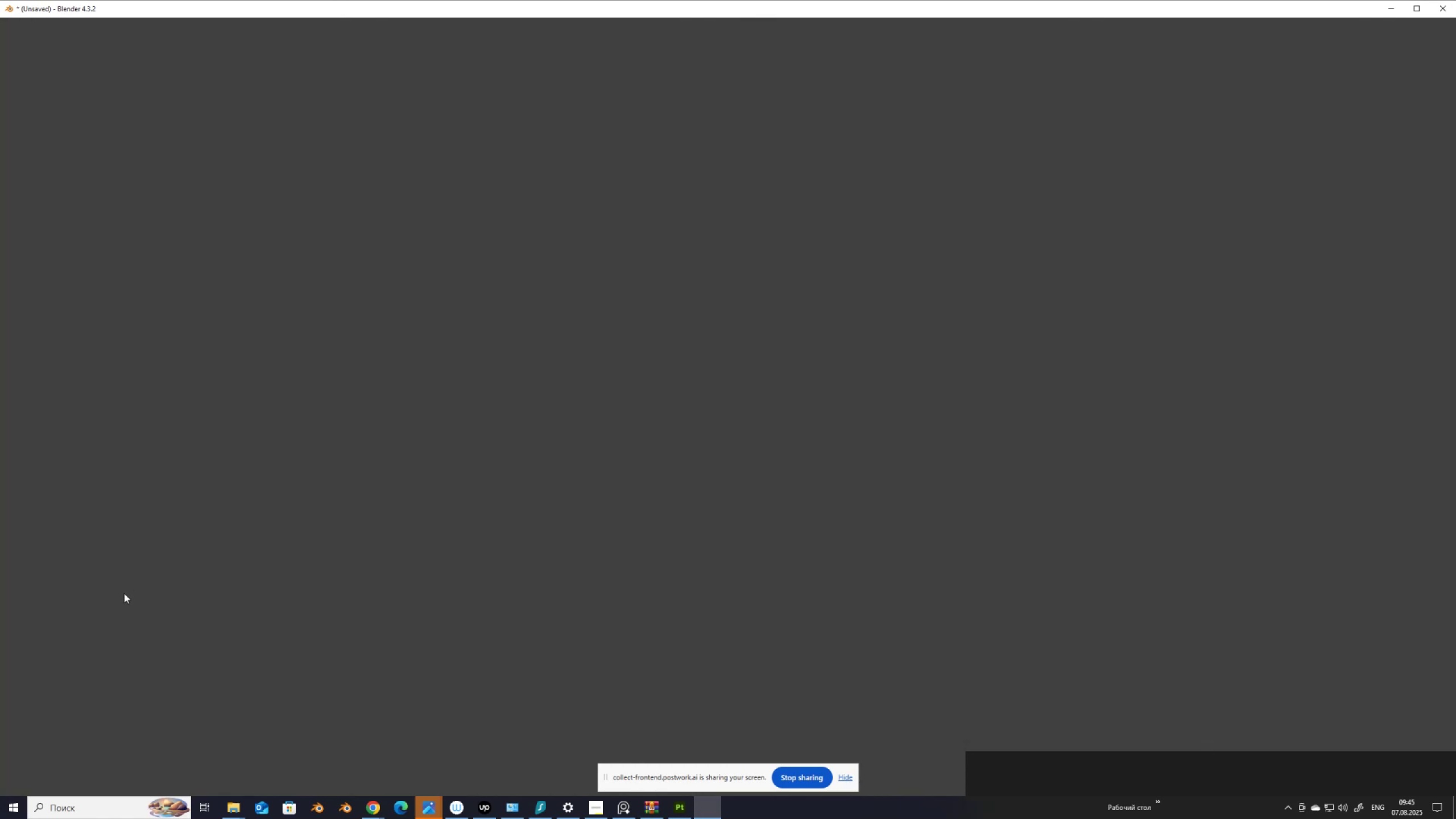 
left_click([781, 454])
 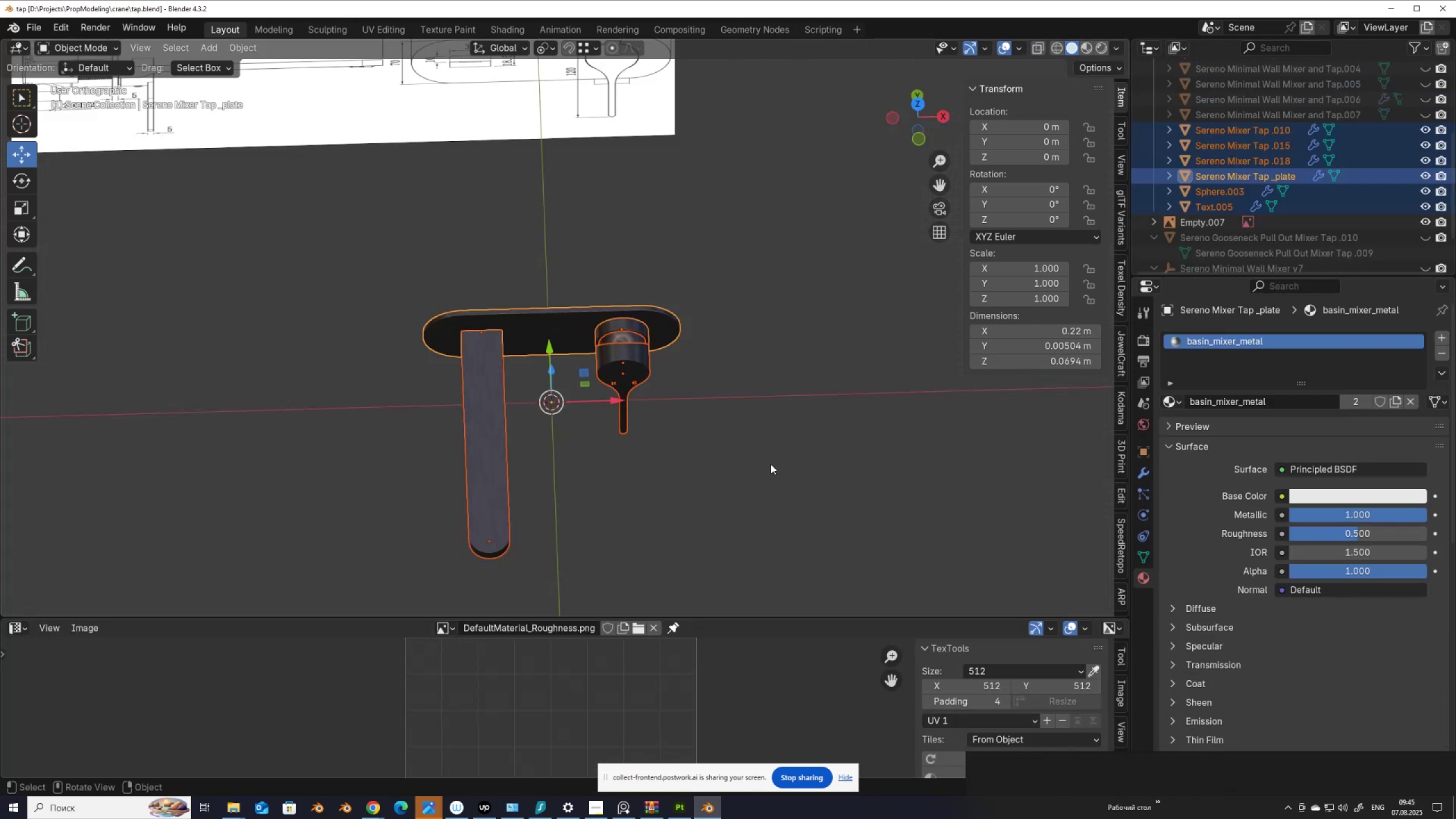 
scroll: coordinate [524, 505], scroll_direction: up, amount: 1.0
 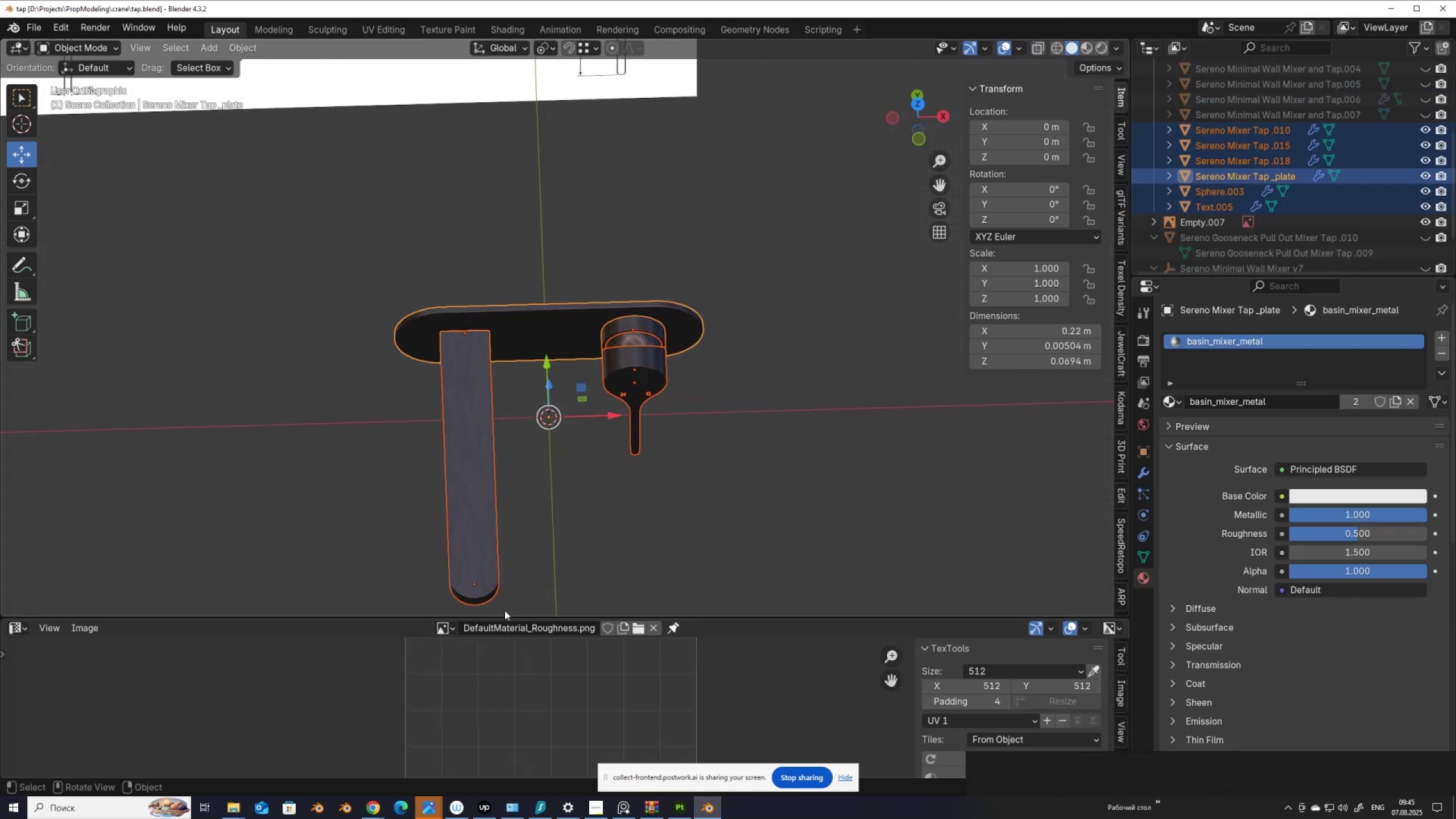 
left_click_drag(start_coordinate=[505, 616], to_coordinate=[532, 481])
 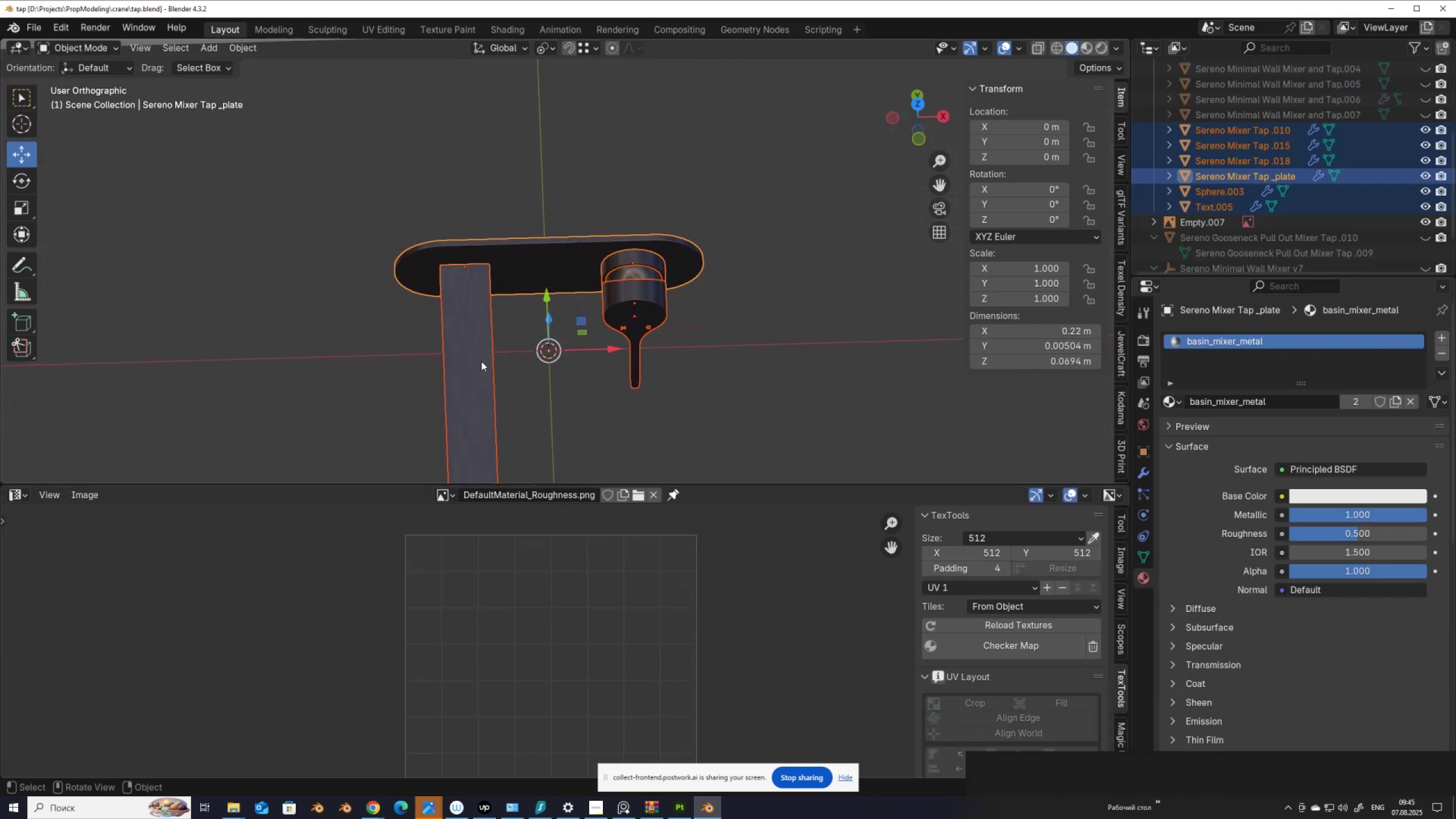 
left_click([474, 334])
 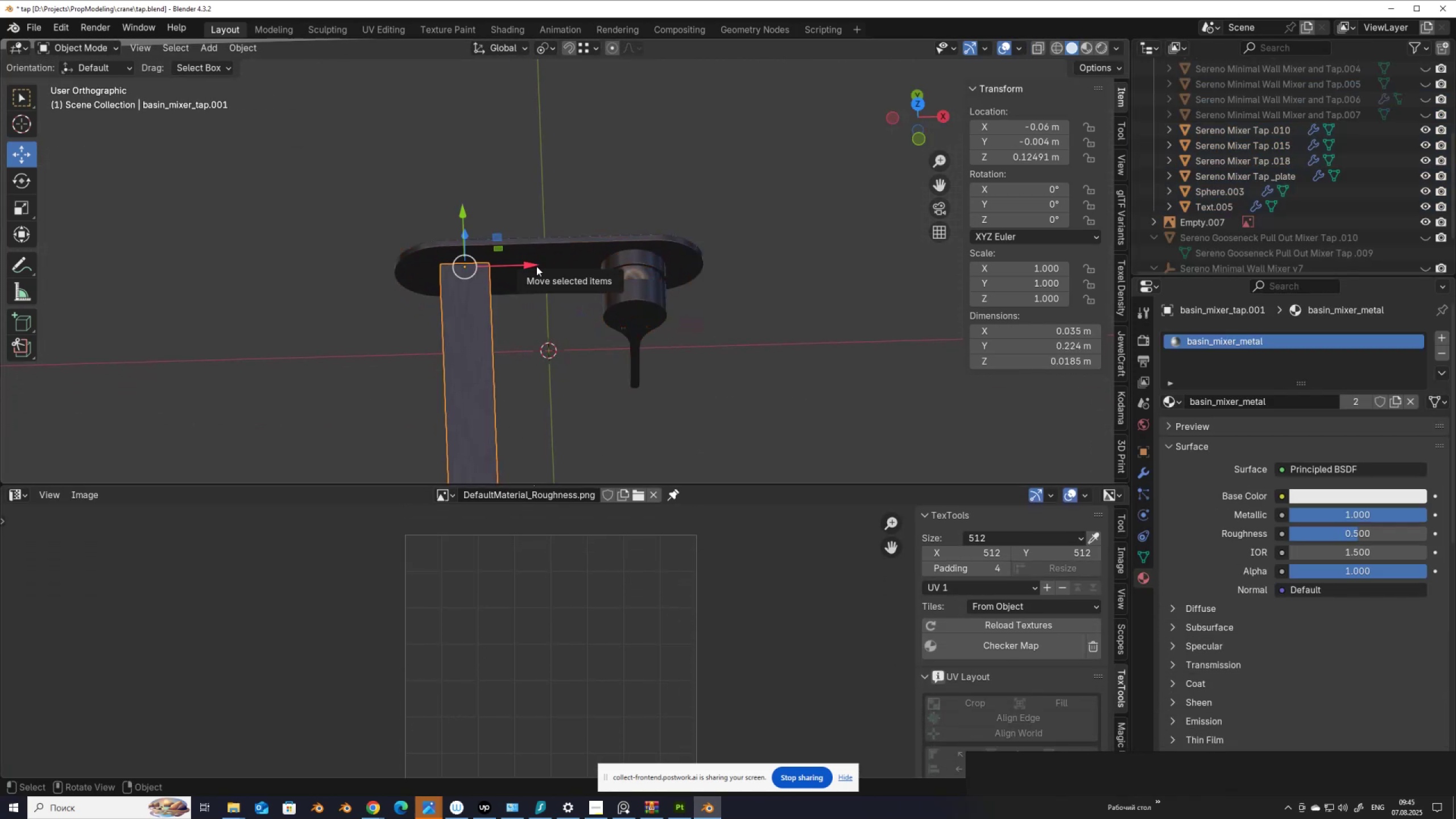 
hold_key(key=ShiftLeft, duration=0.32)
left_click([536, 266])
 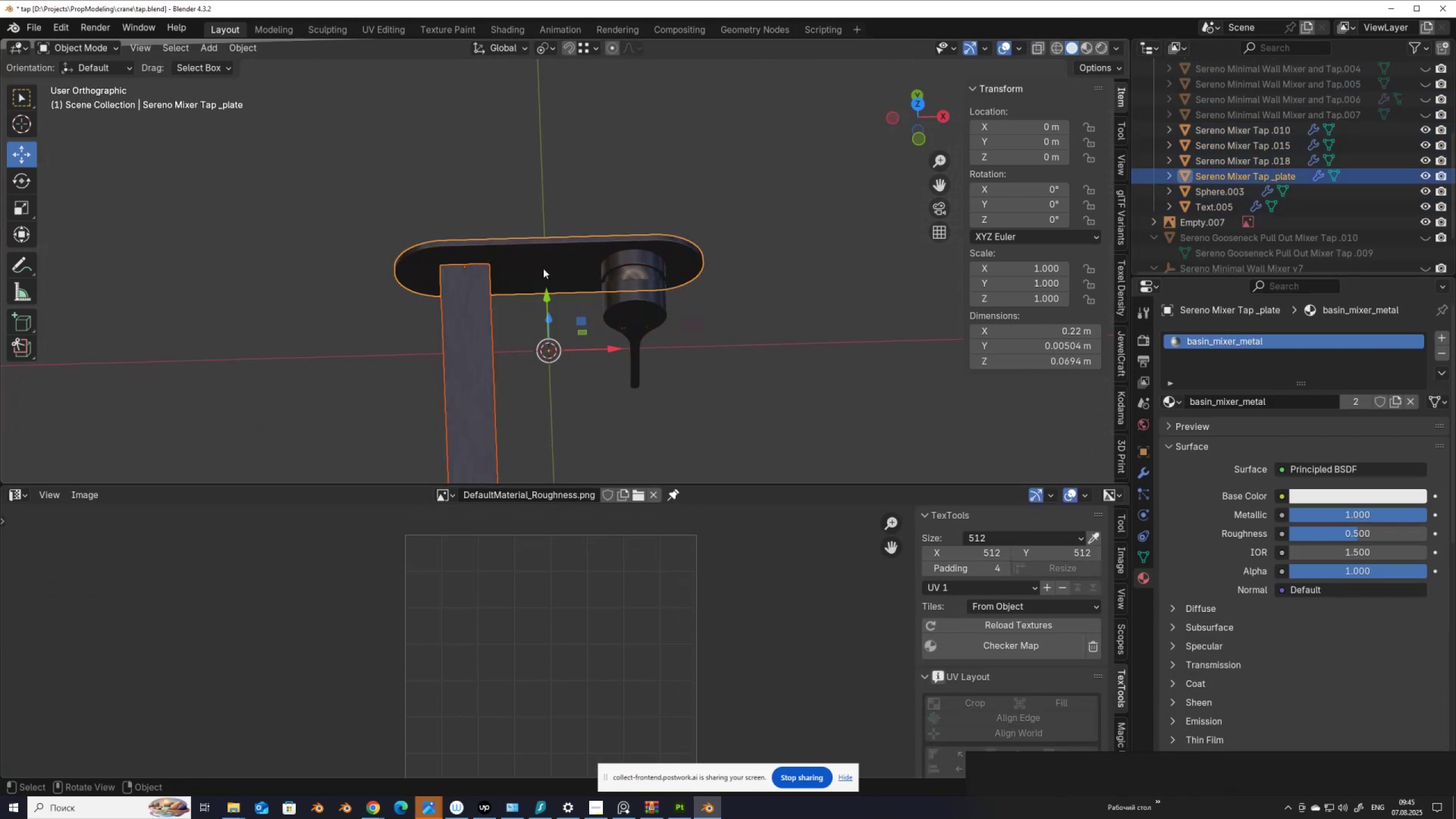 
key(Tab)
 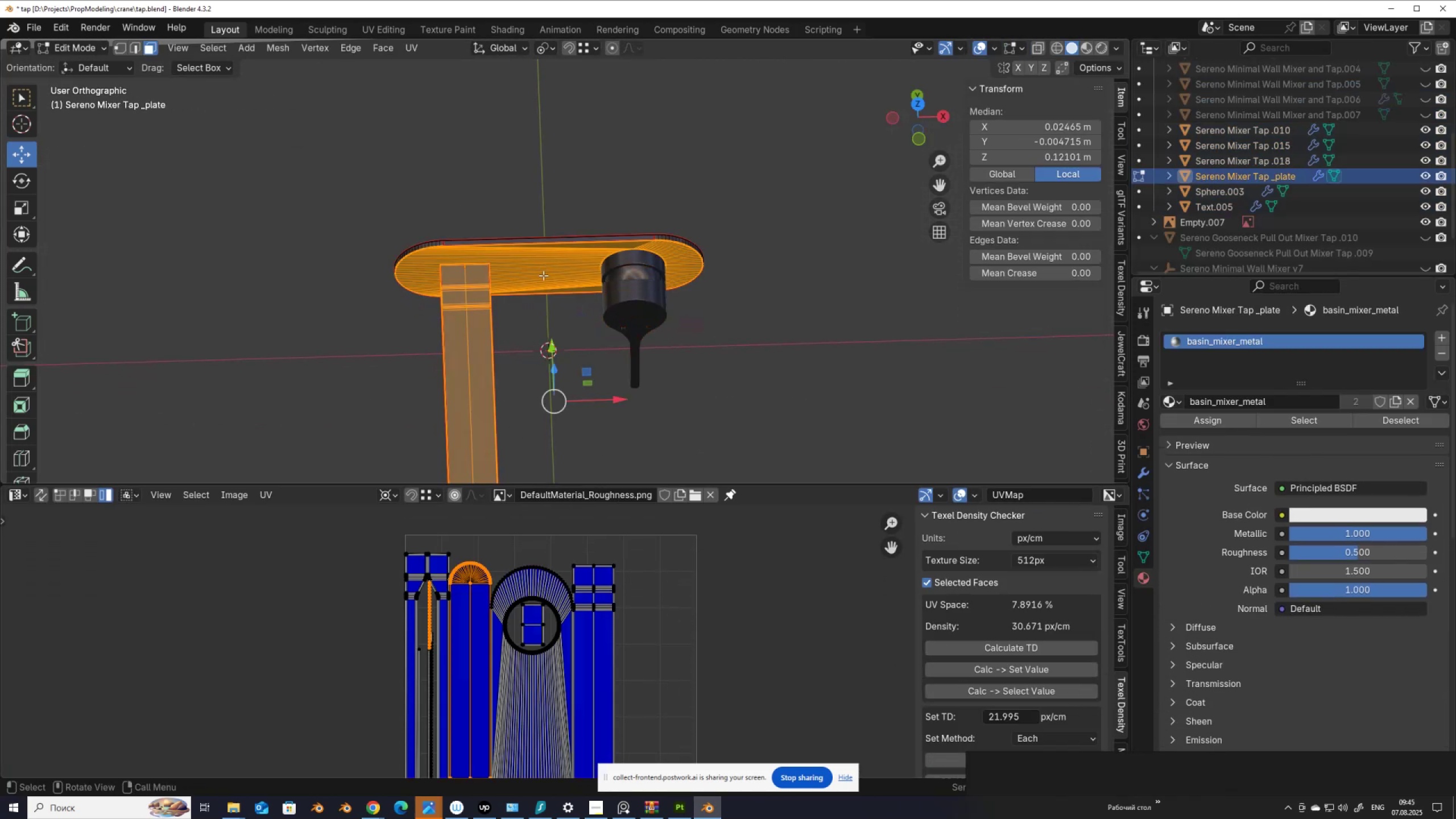 
scroll: coordinate [445, 582], scroll_direction: up, amount: 4.0
 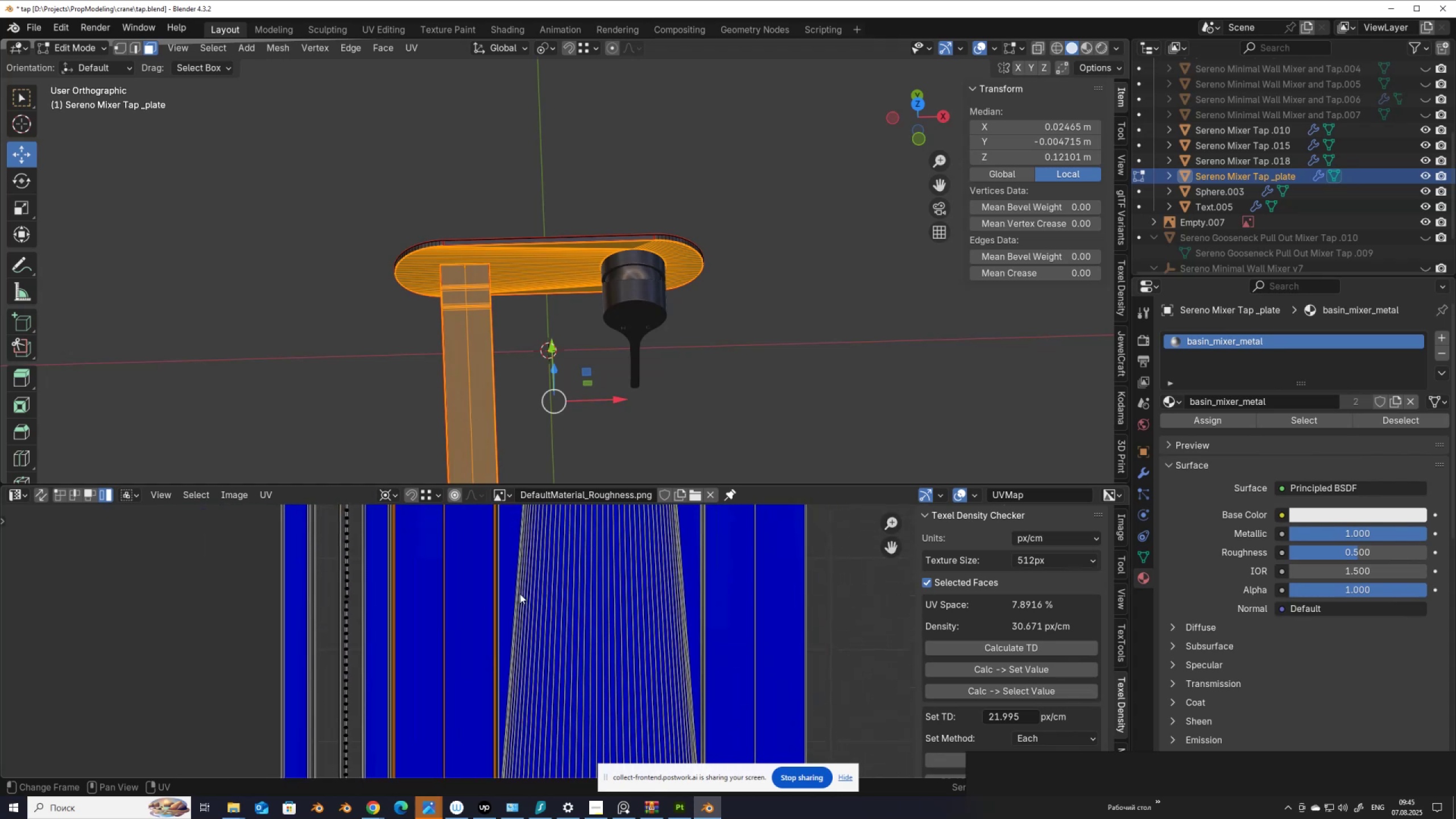 
left_click_drag(start_coordinate=[552, 482], to_coordinate=[602, 162])
 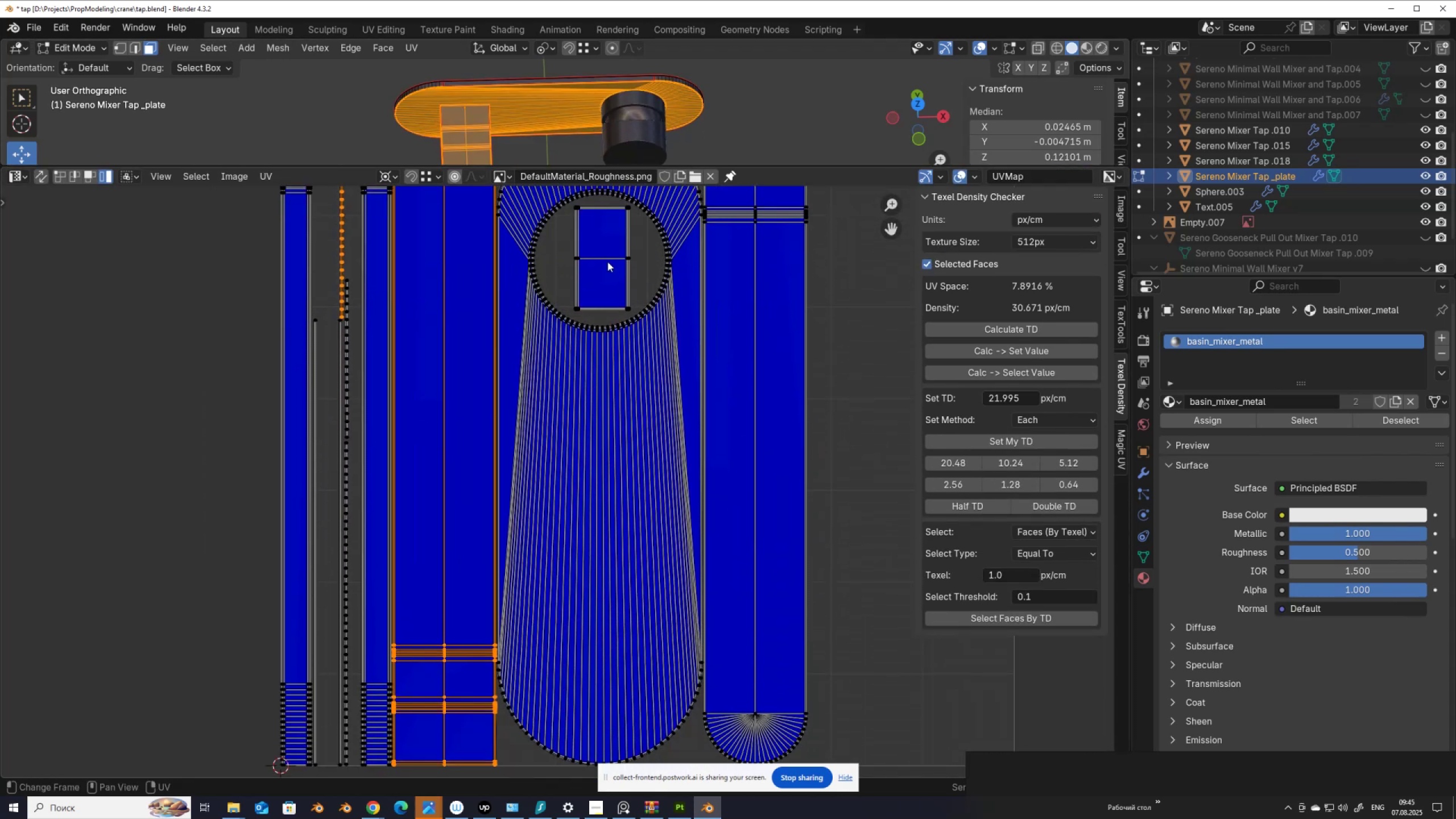 
scroll: coordinate [603, 332], scroll_direction: down, amount: 3.0
 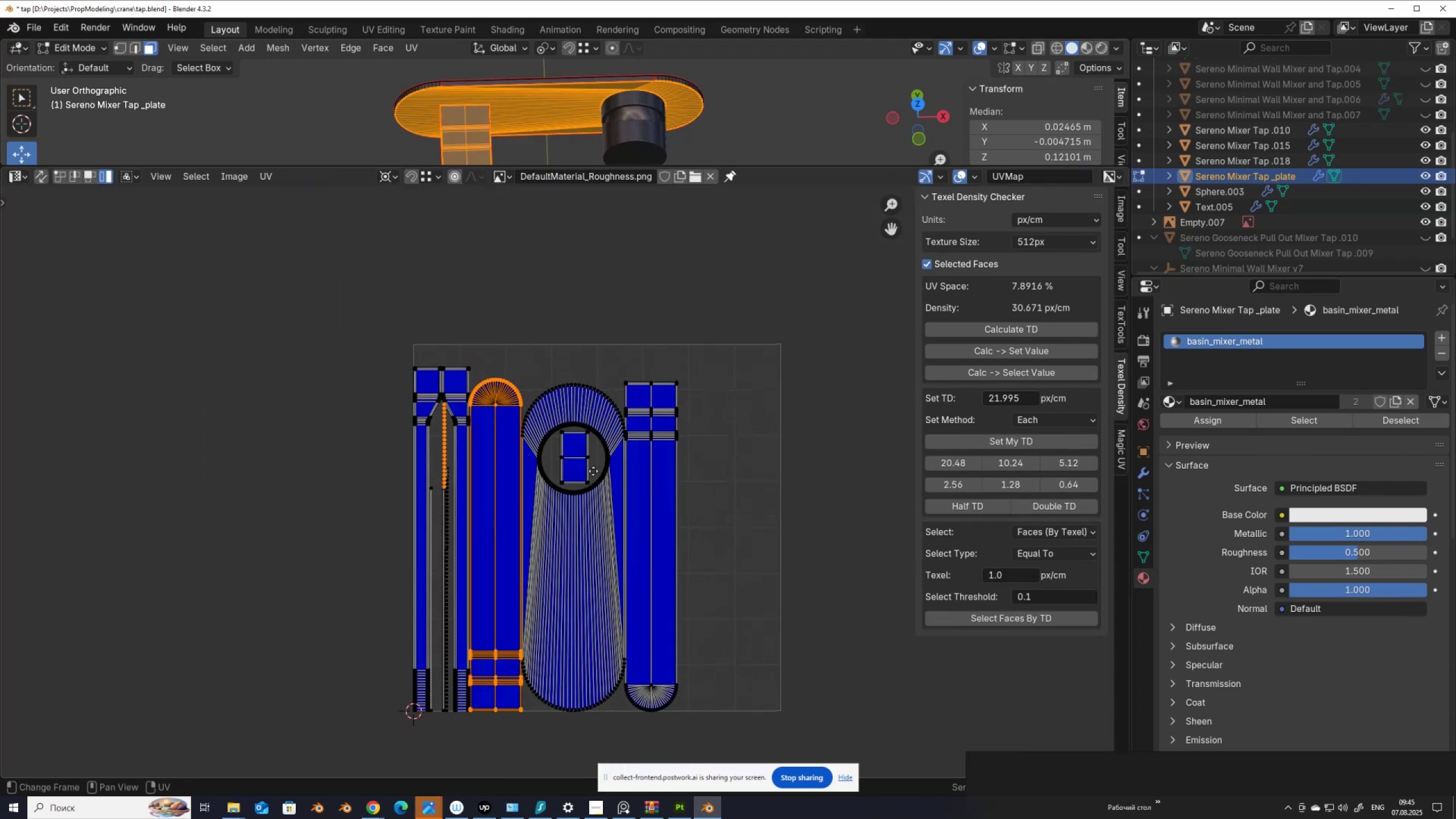 
scroll: coordinate [434, 555], scroll_direction: up, amount: 5.0
 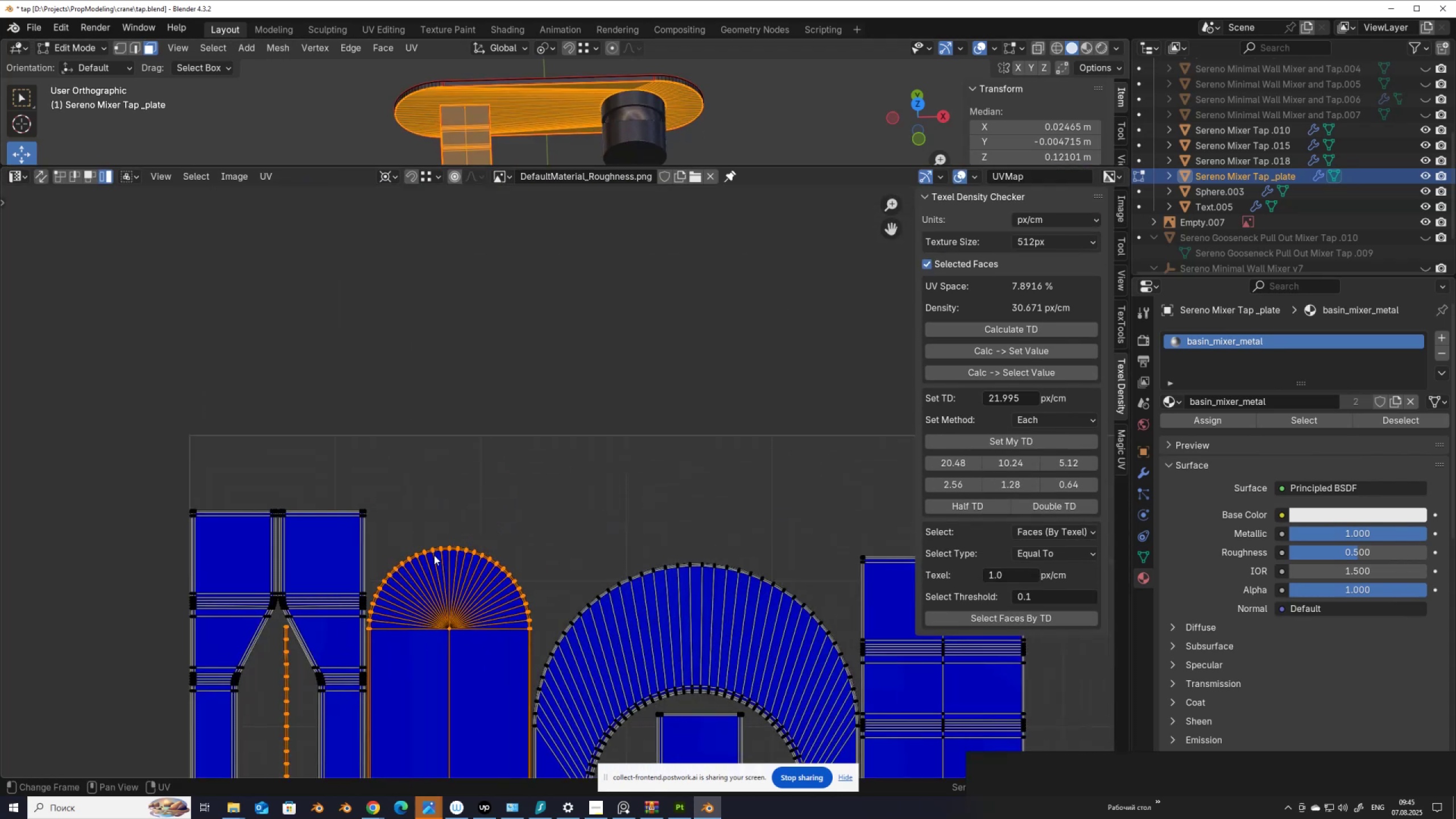 
scroll: coordinate [434, 555], scroll_direction: down, amount: 4.0
 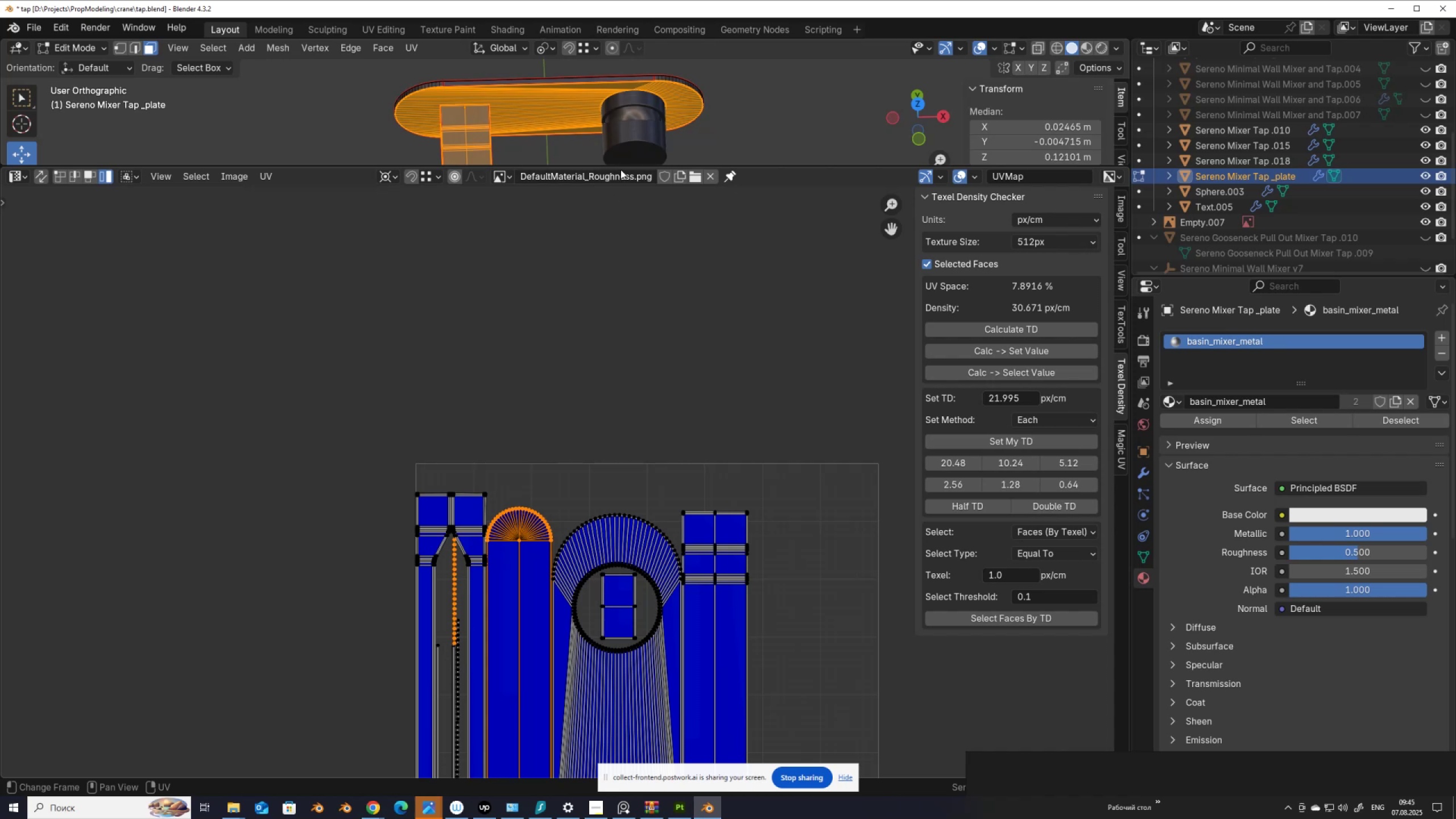 
left_click_drag(start_coordinate=[623, 166], to_coordinate=[664, 565])
 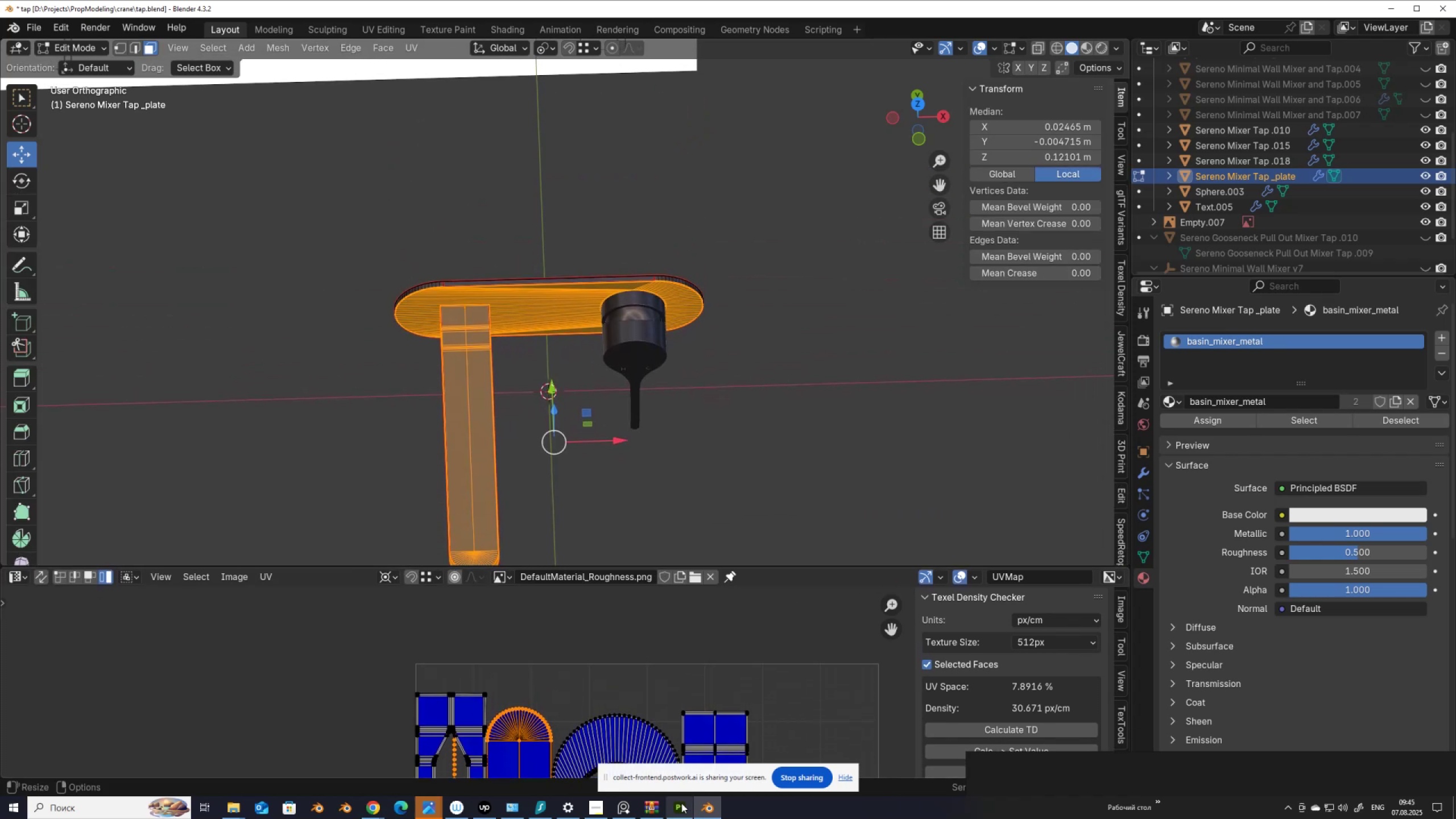 
left_click([680, 805])
 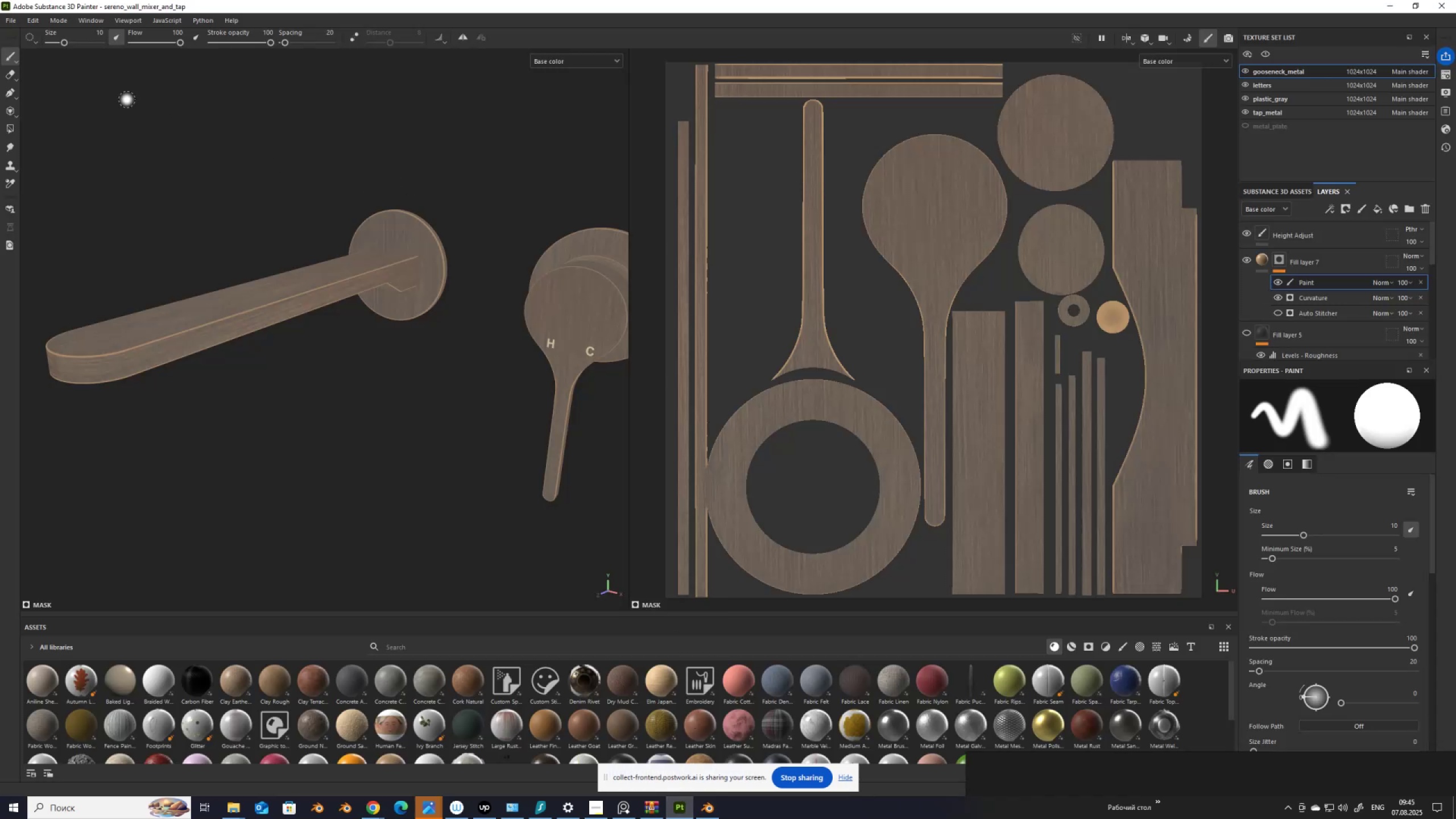 
left_click([11, 19])
 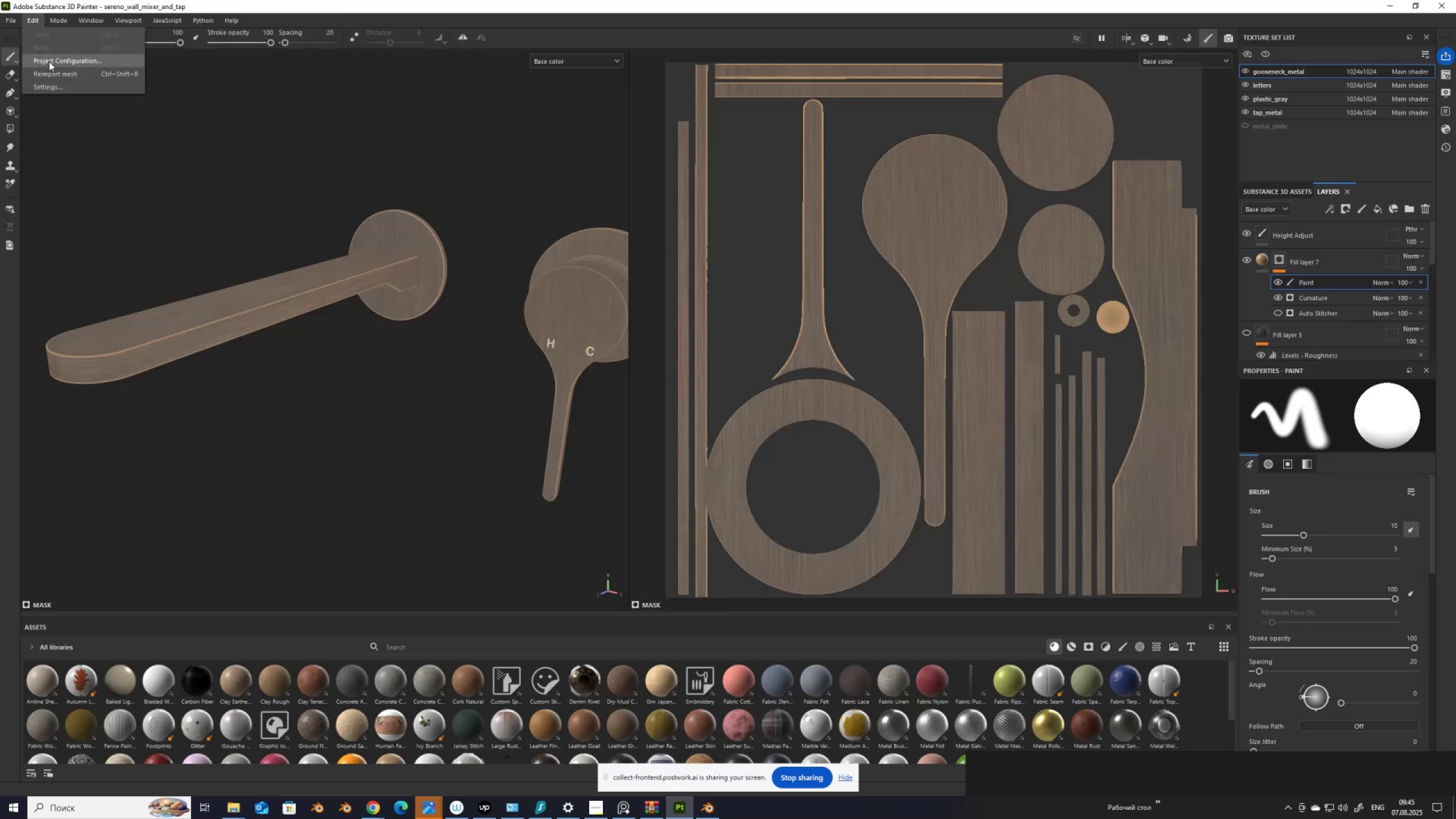 
left_click([51, 63])
 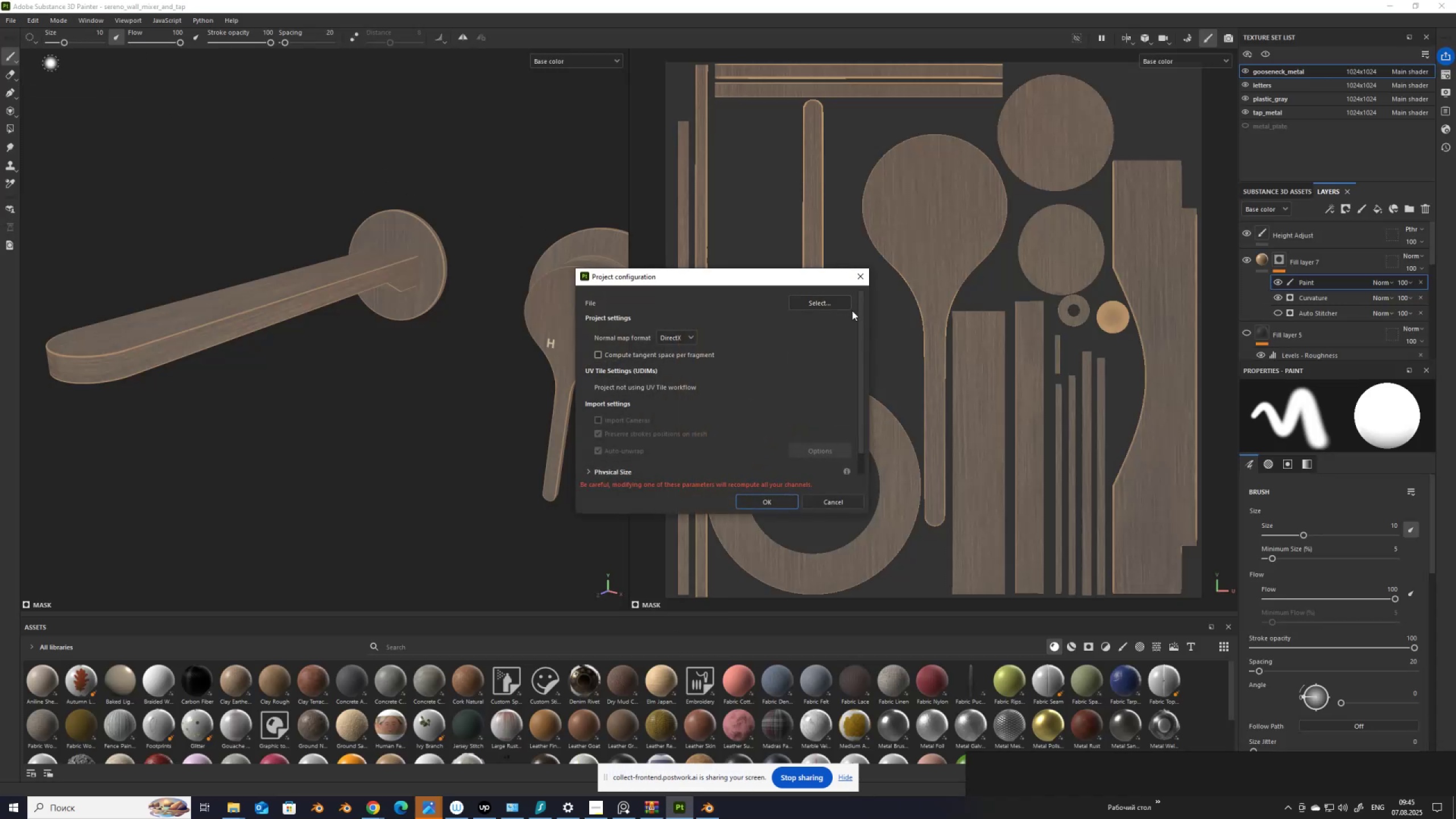 
left_click([850, 307])
 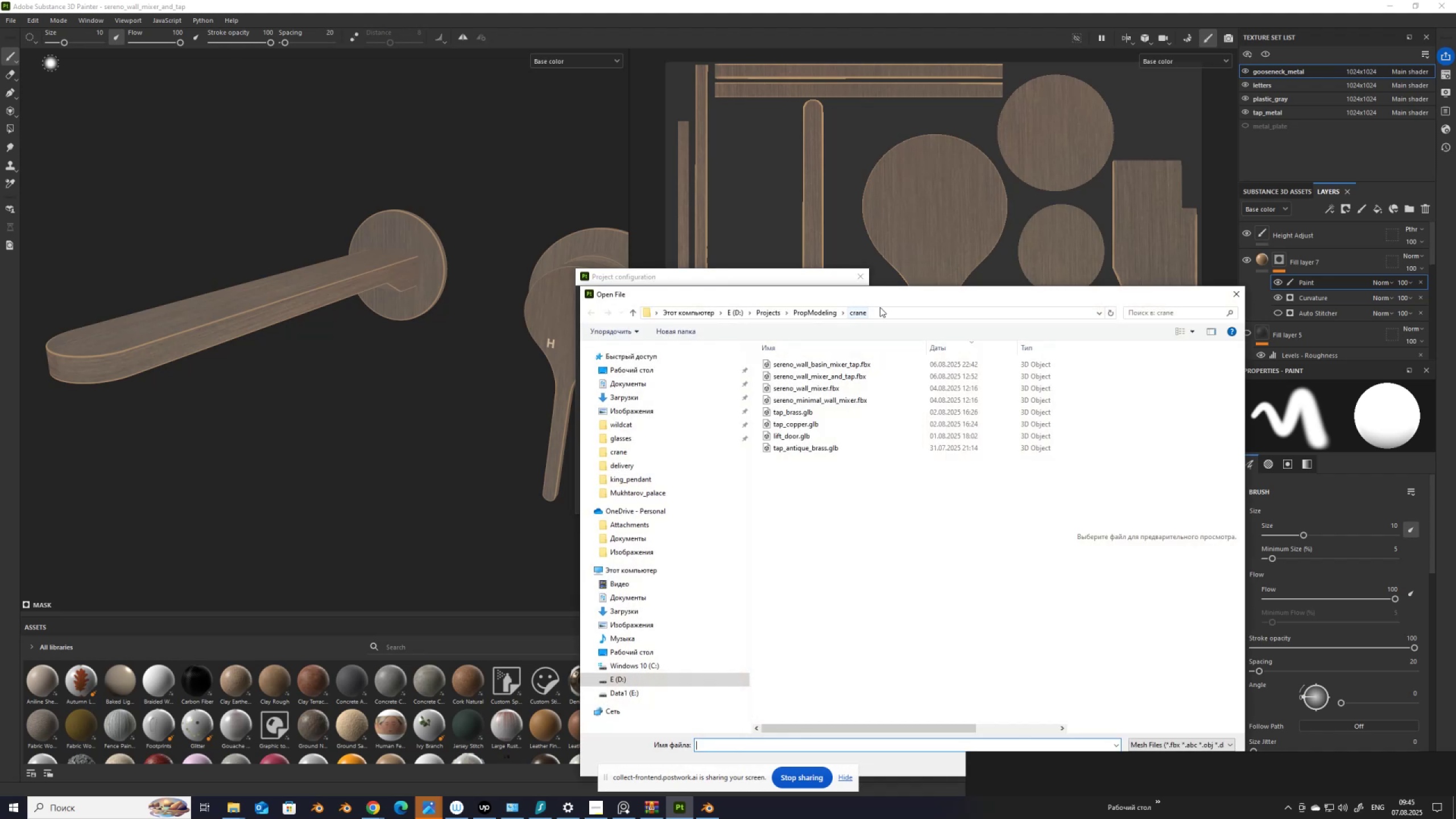 
left_click_drag(start_coordinate=[878, 301], to_coordinate=[595, 536])
 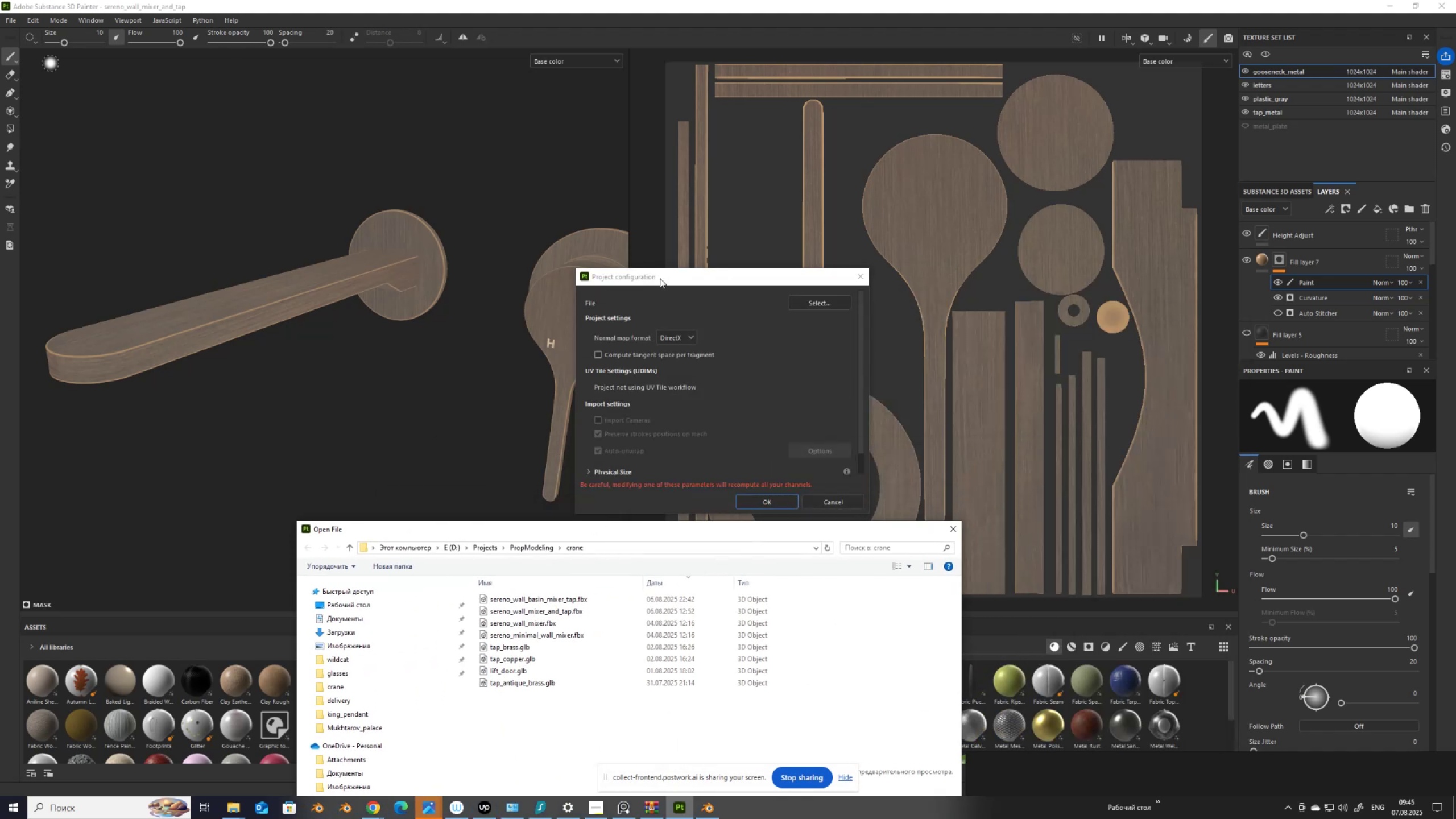 
left_click_drag(start_coordinate=[660, 276], to_coordinate=[395, 270])
 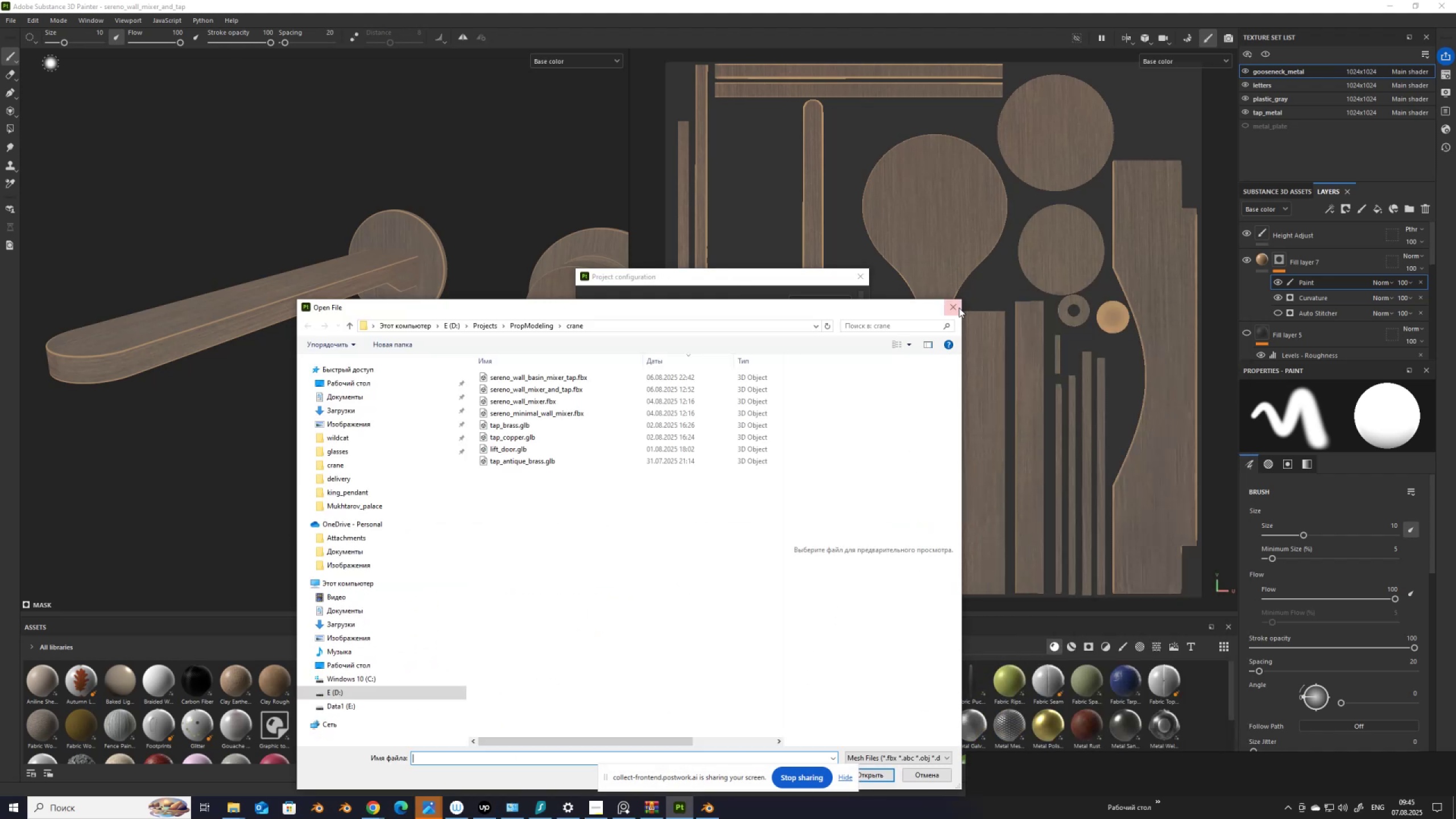 
left_click([958, 308])
 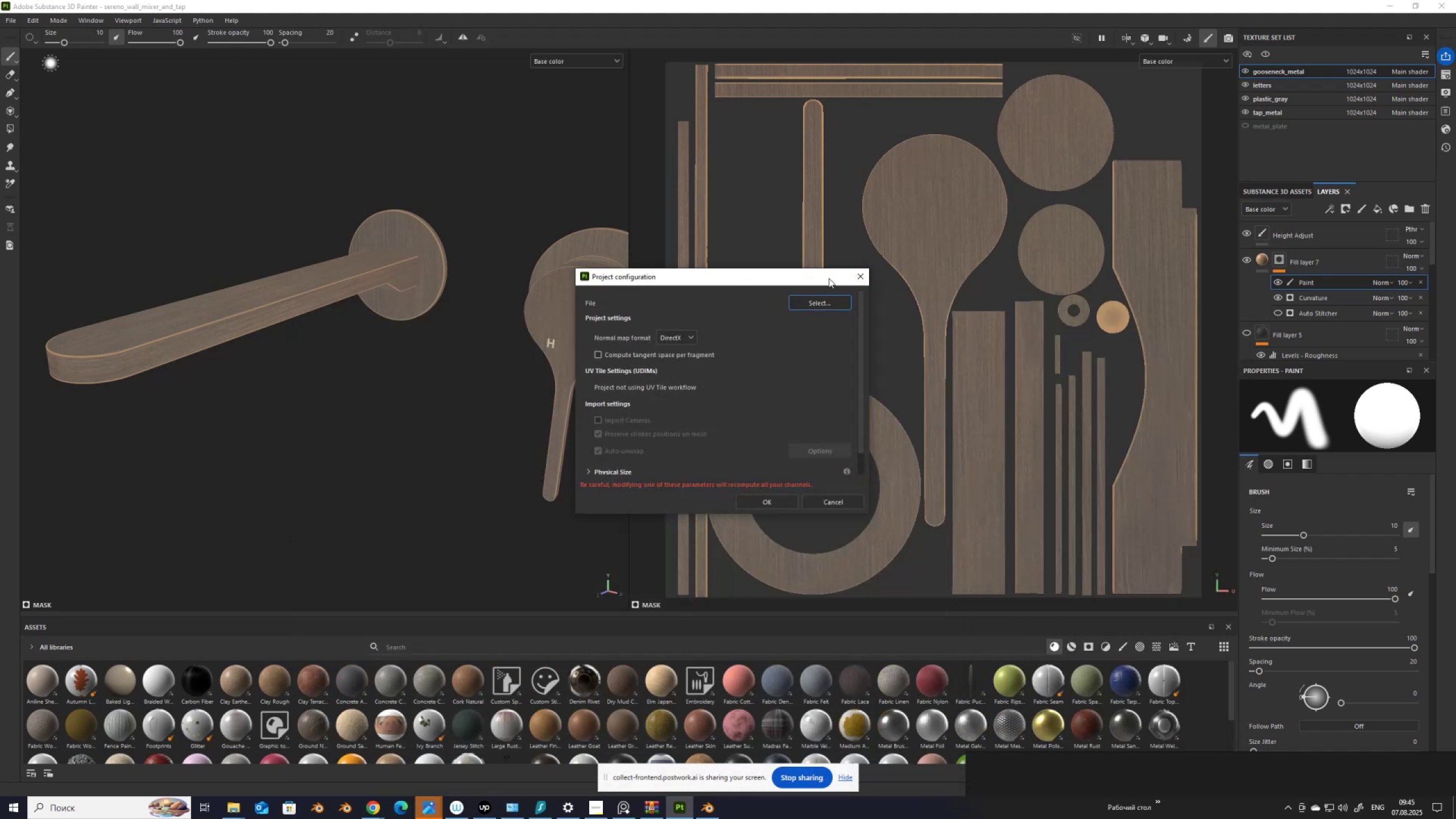 
left_click_drag(start_coordinate=[828, 278], to_coordinate=[704, 264])
 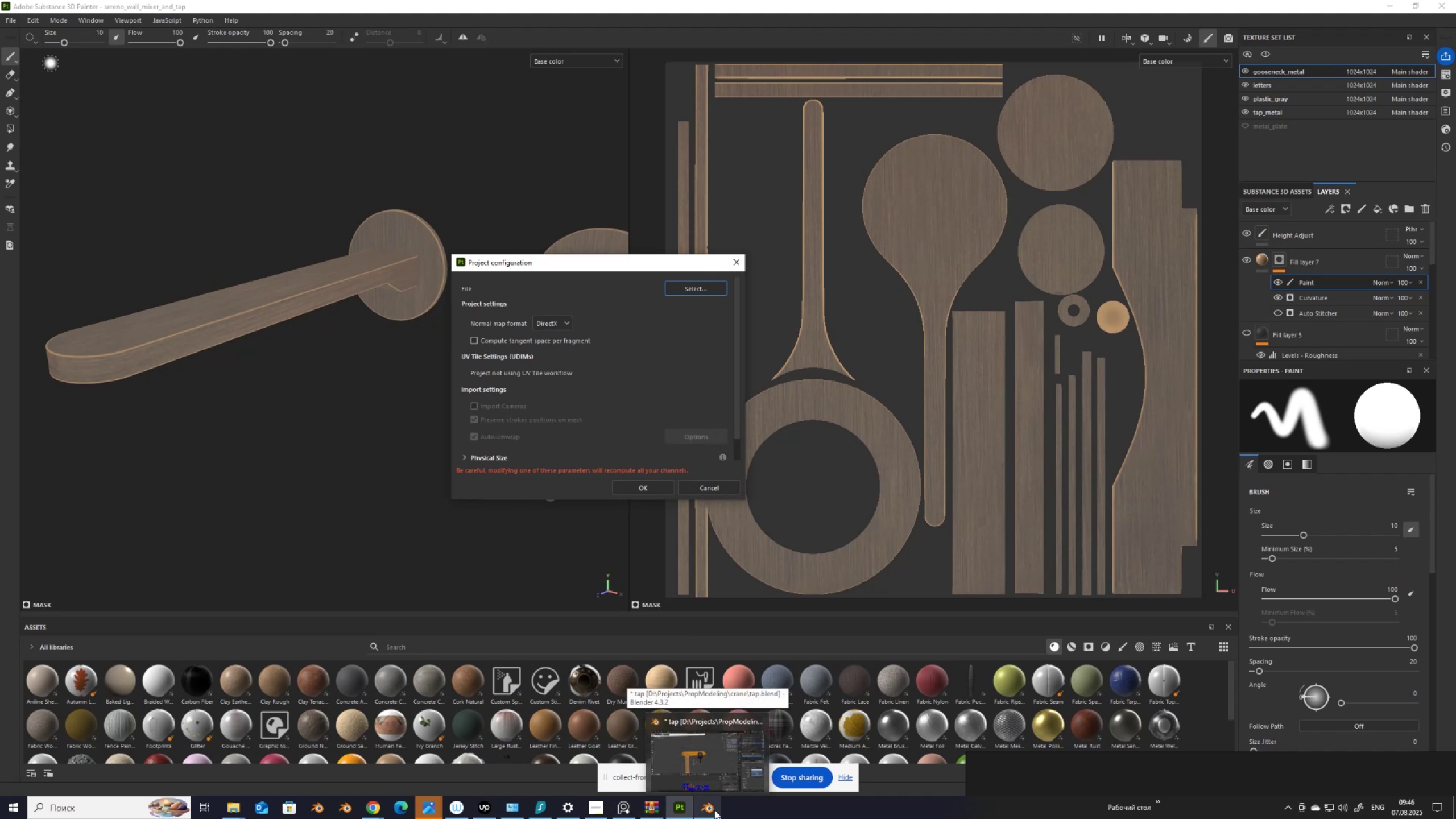 
wait(5.39)
 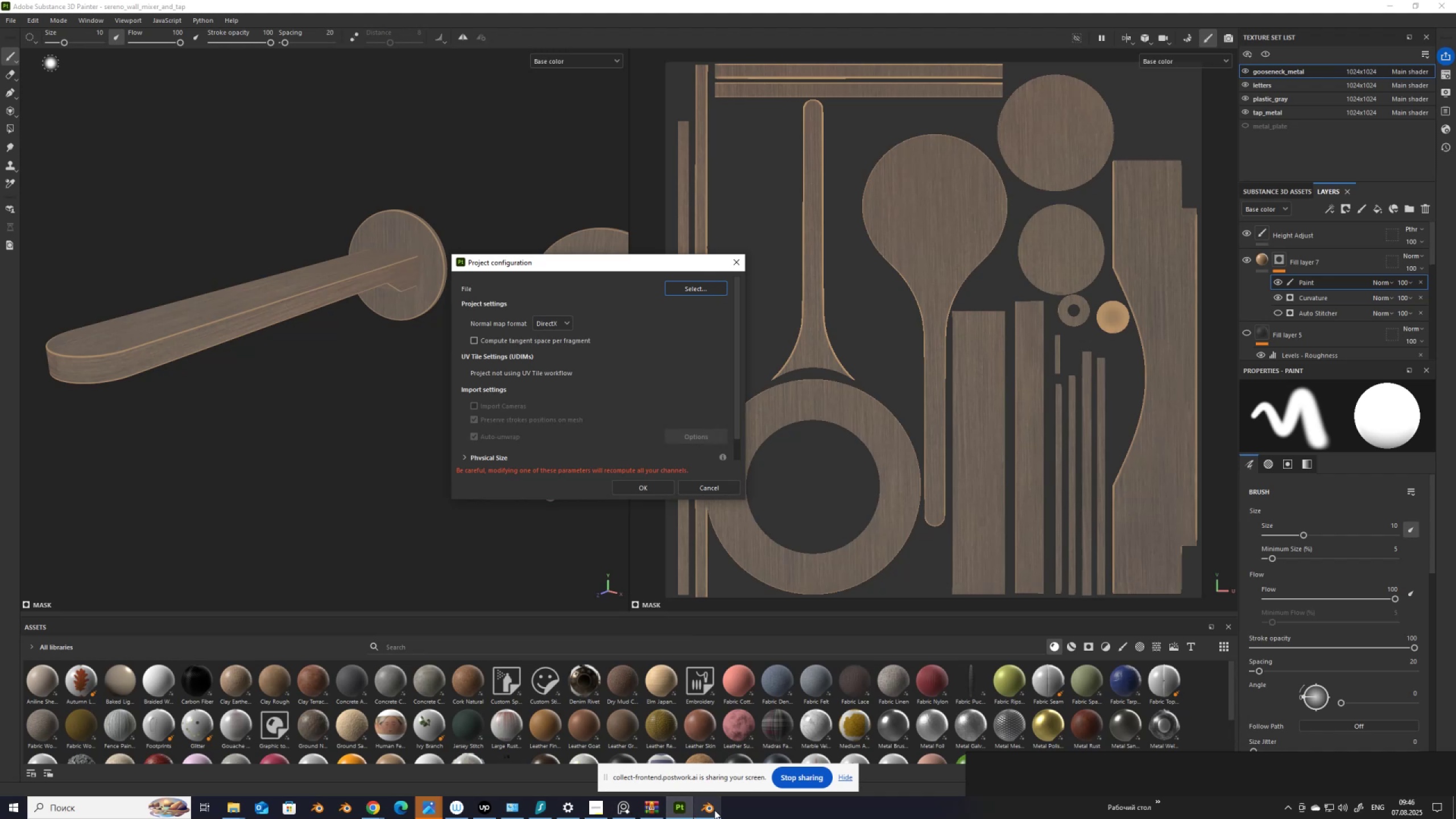 
left_click([714, 810])
 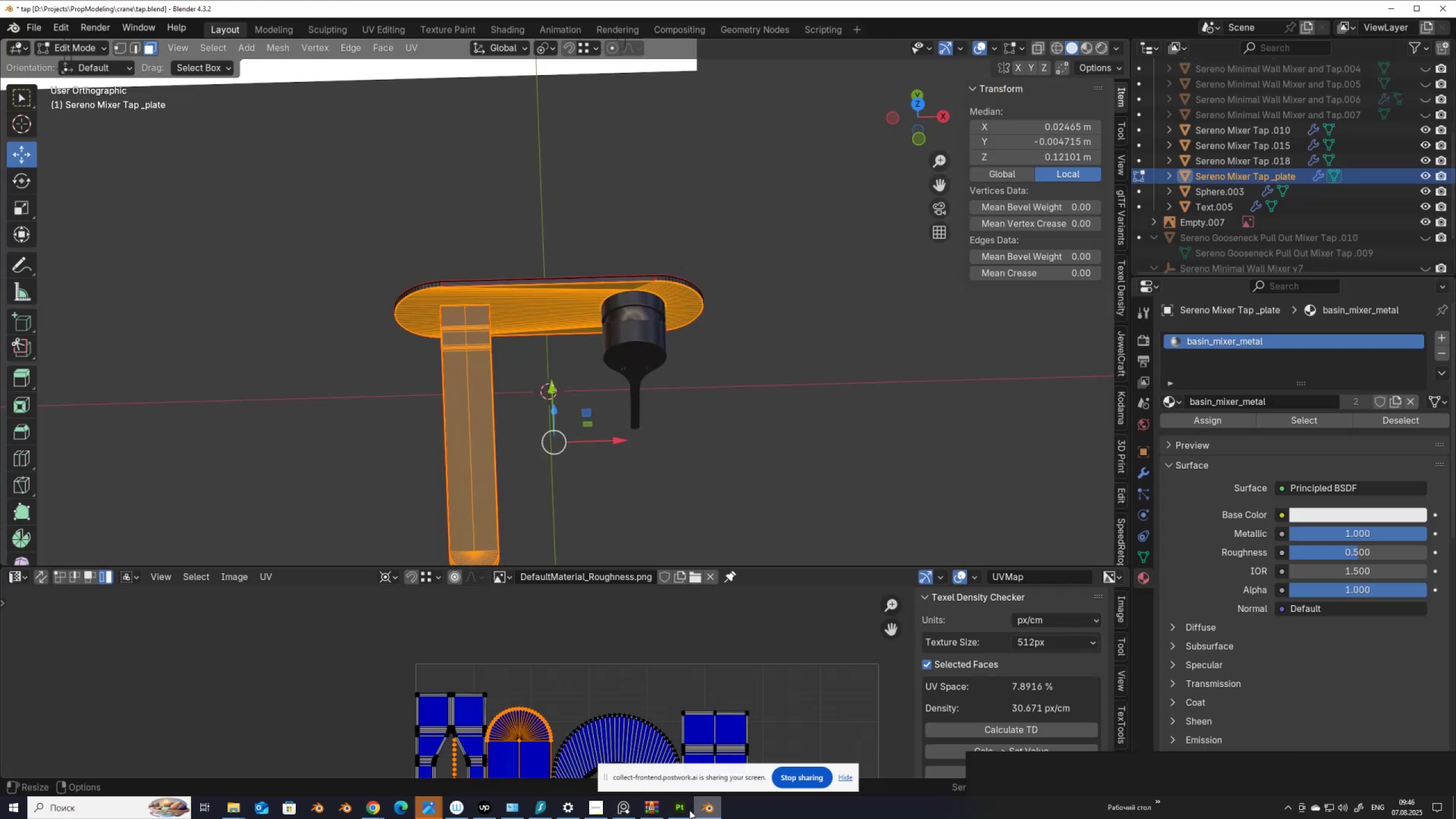 
left_click([682, 810])
 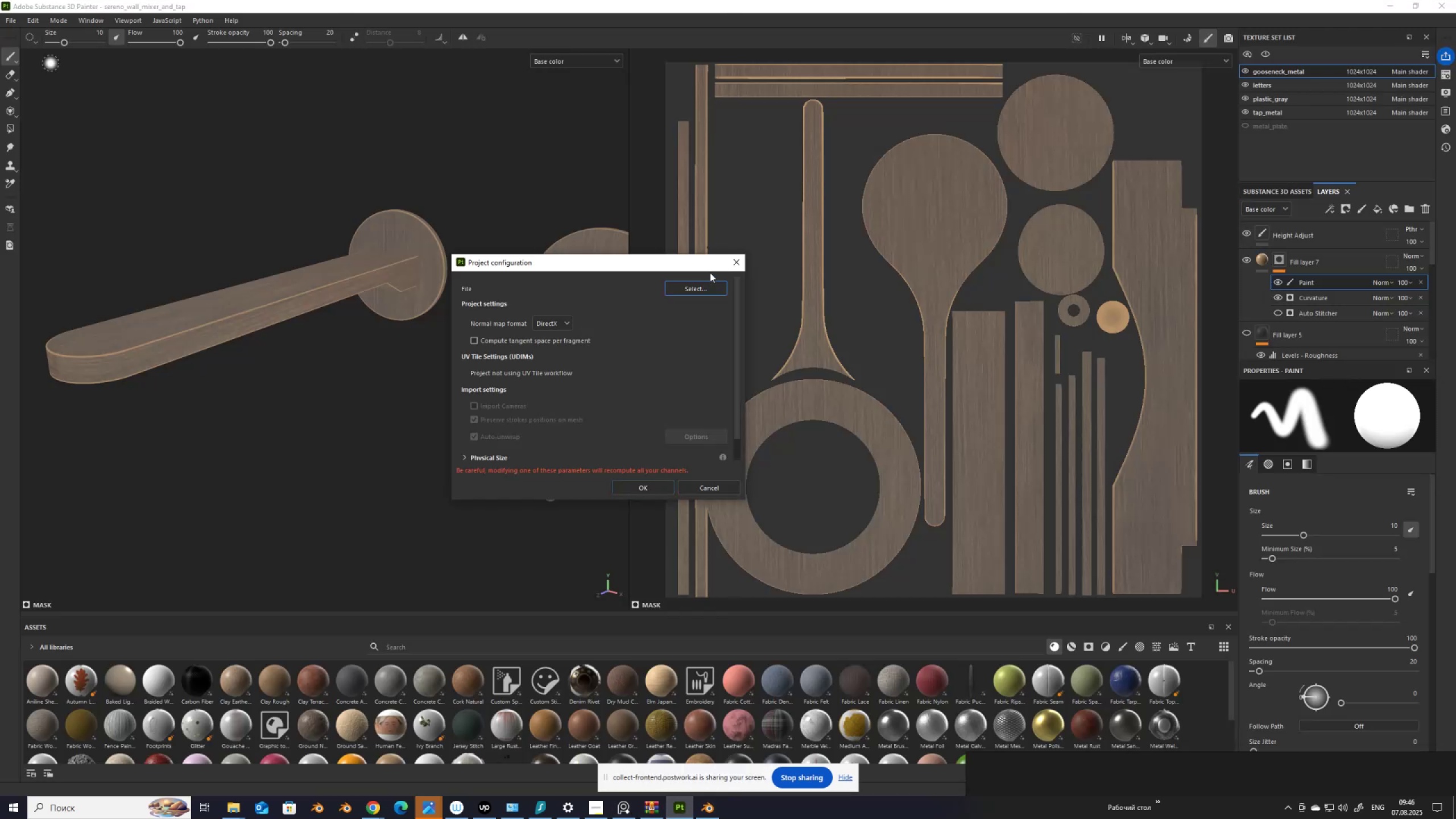 
left_click([710, 288])
 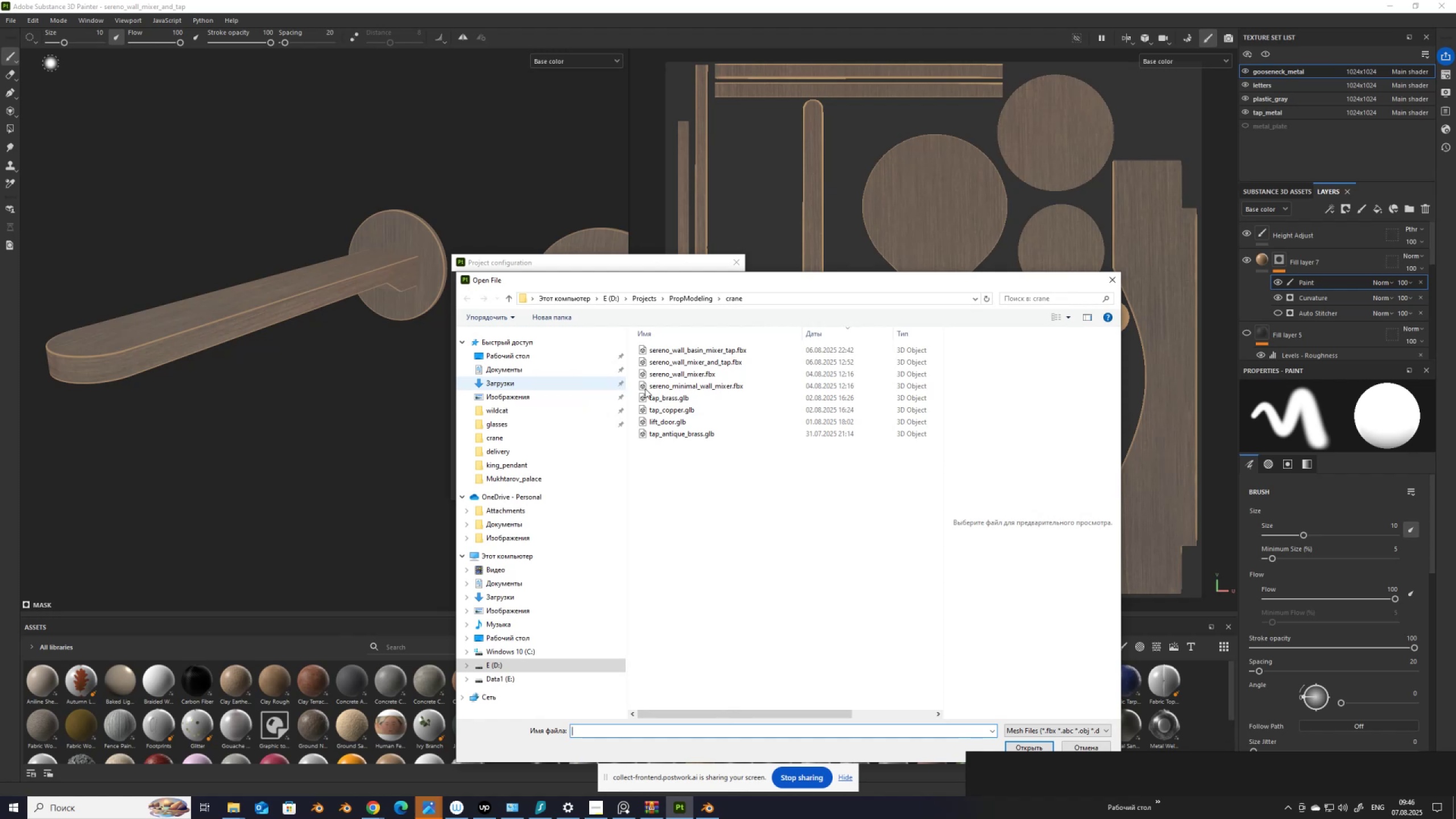 
left_click([747, 353])
 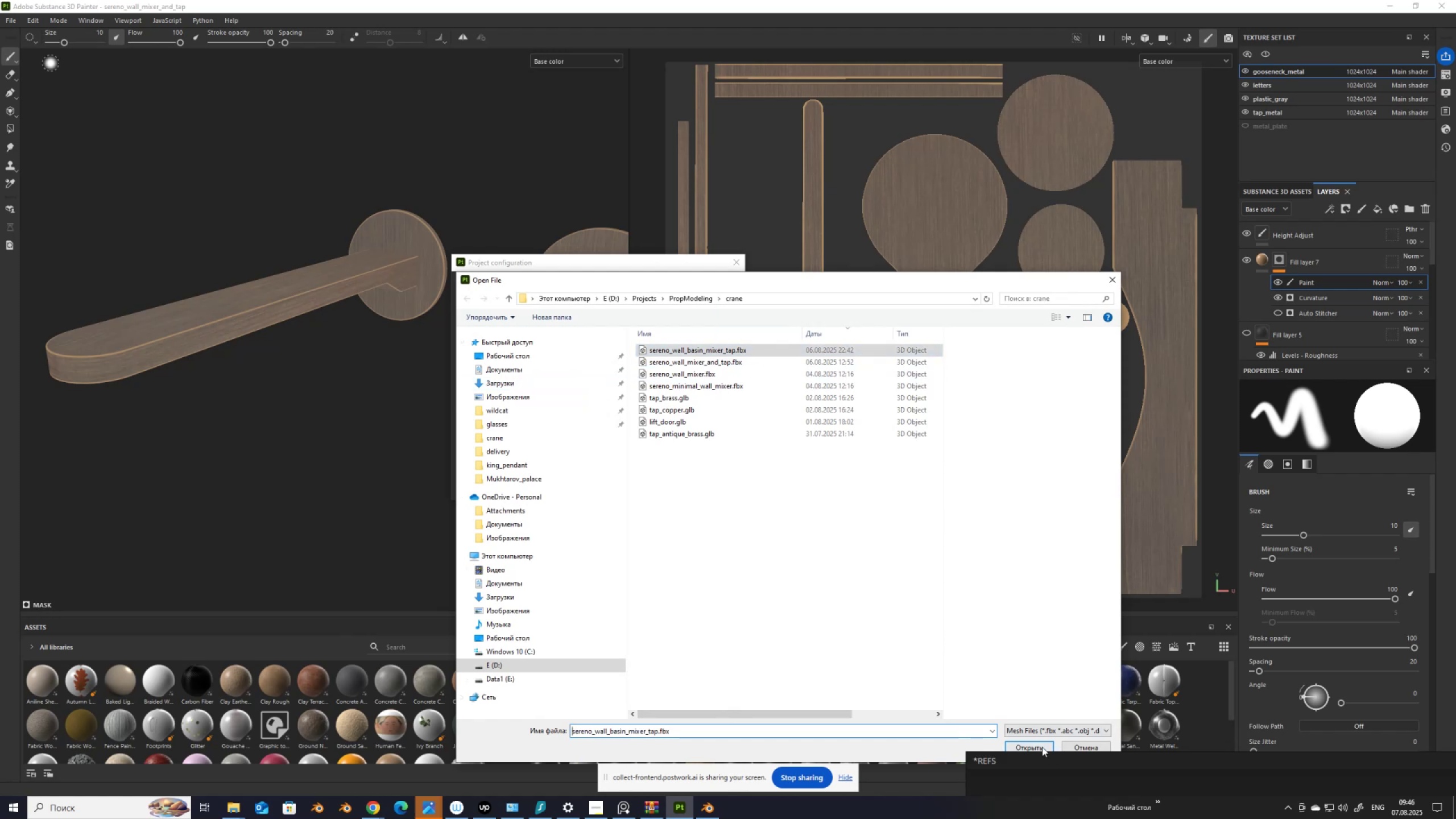 
left_click([1042, 747])
 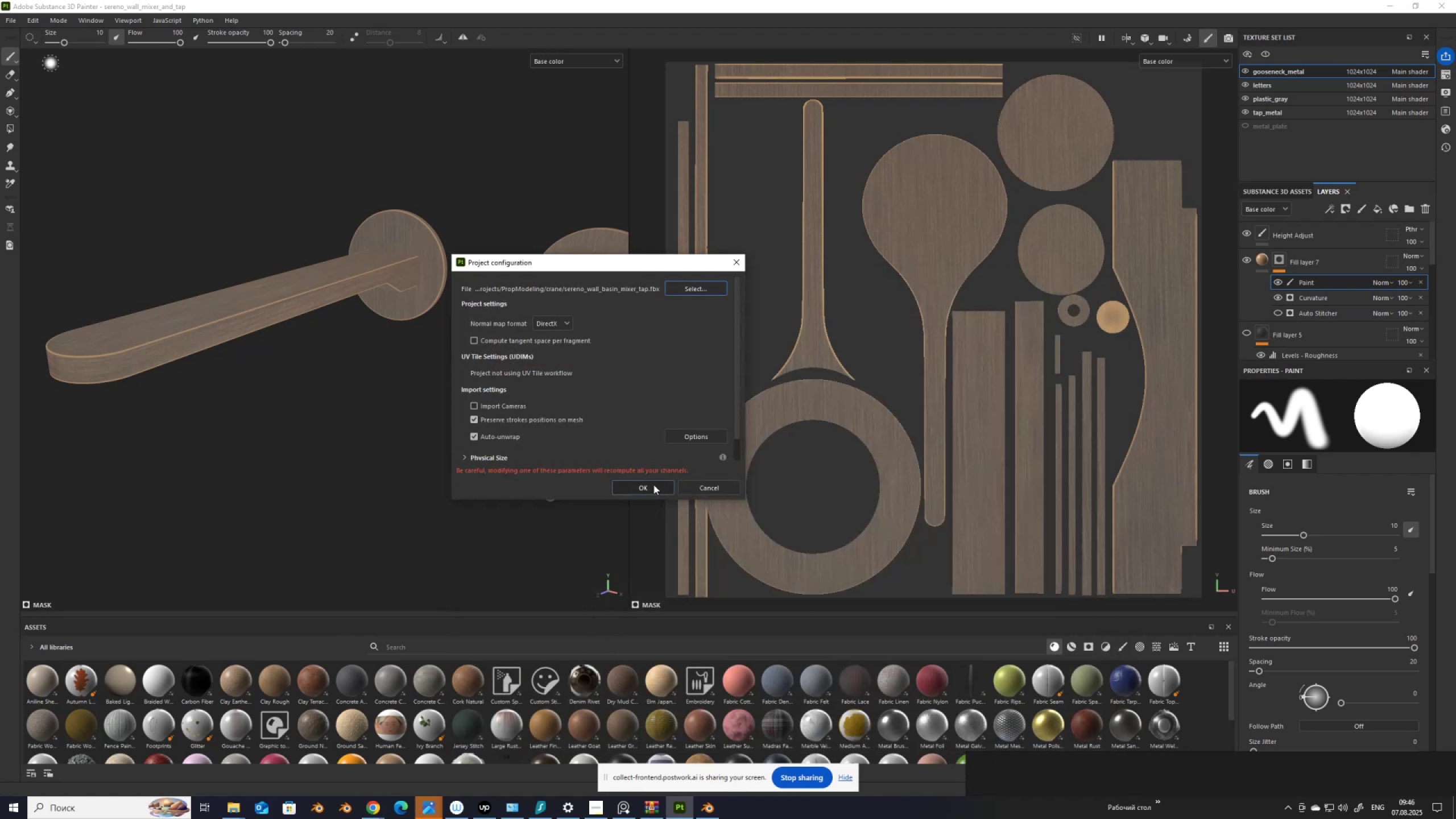 
left_click([653, 481])
 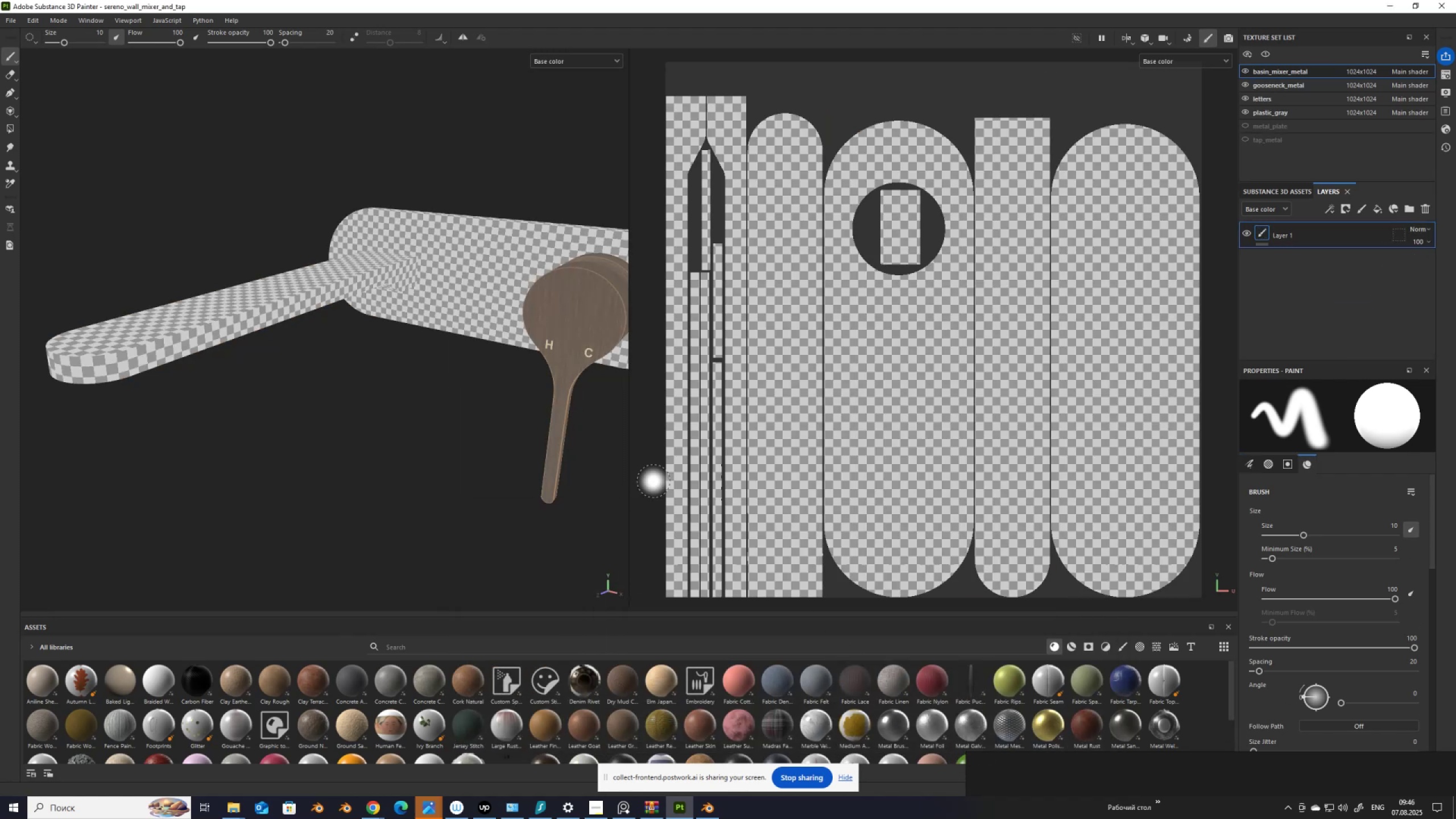 
wait(8.08)
 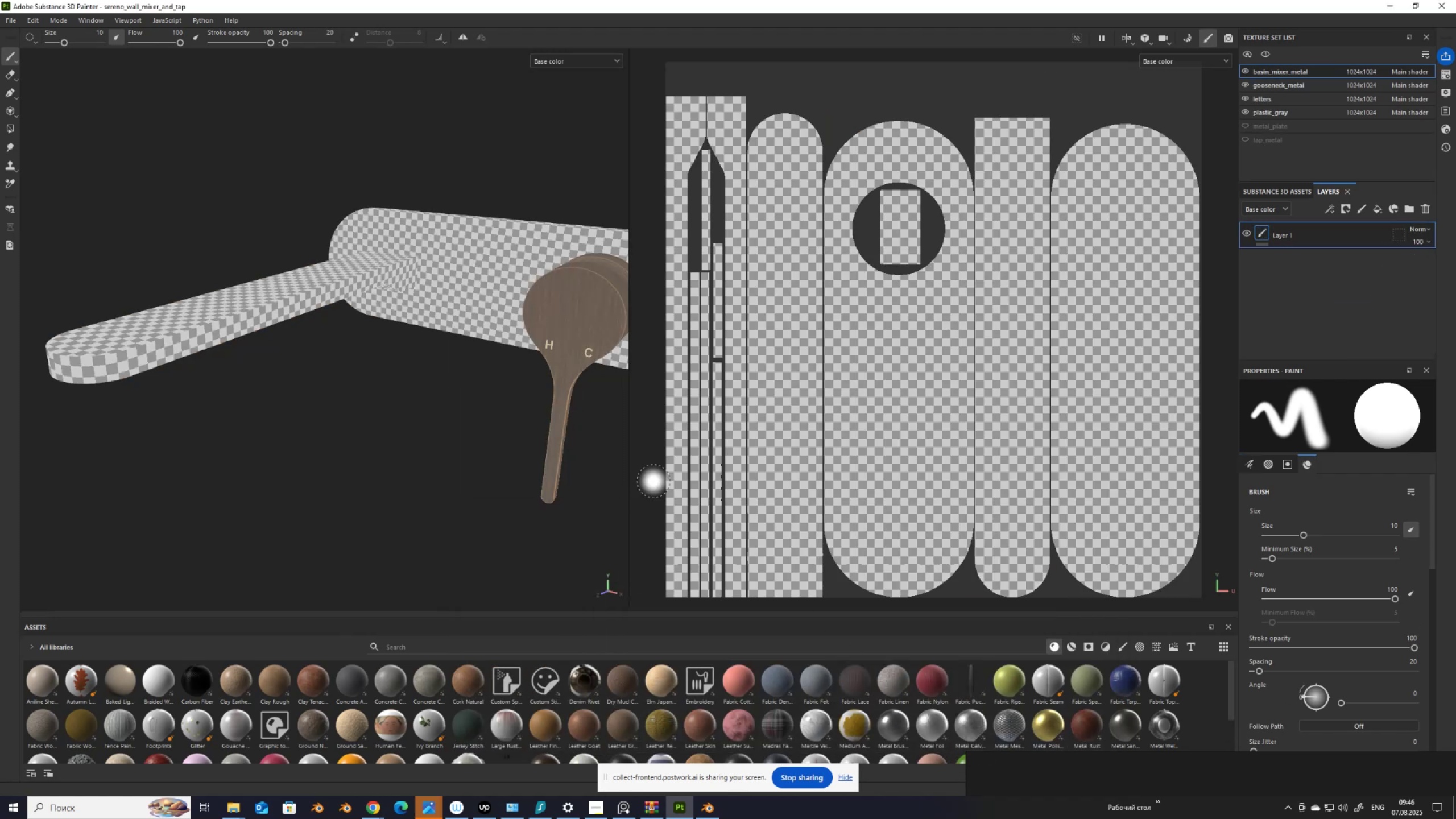 
left_click([1268, 85])
 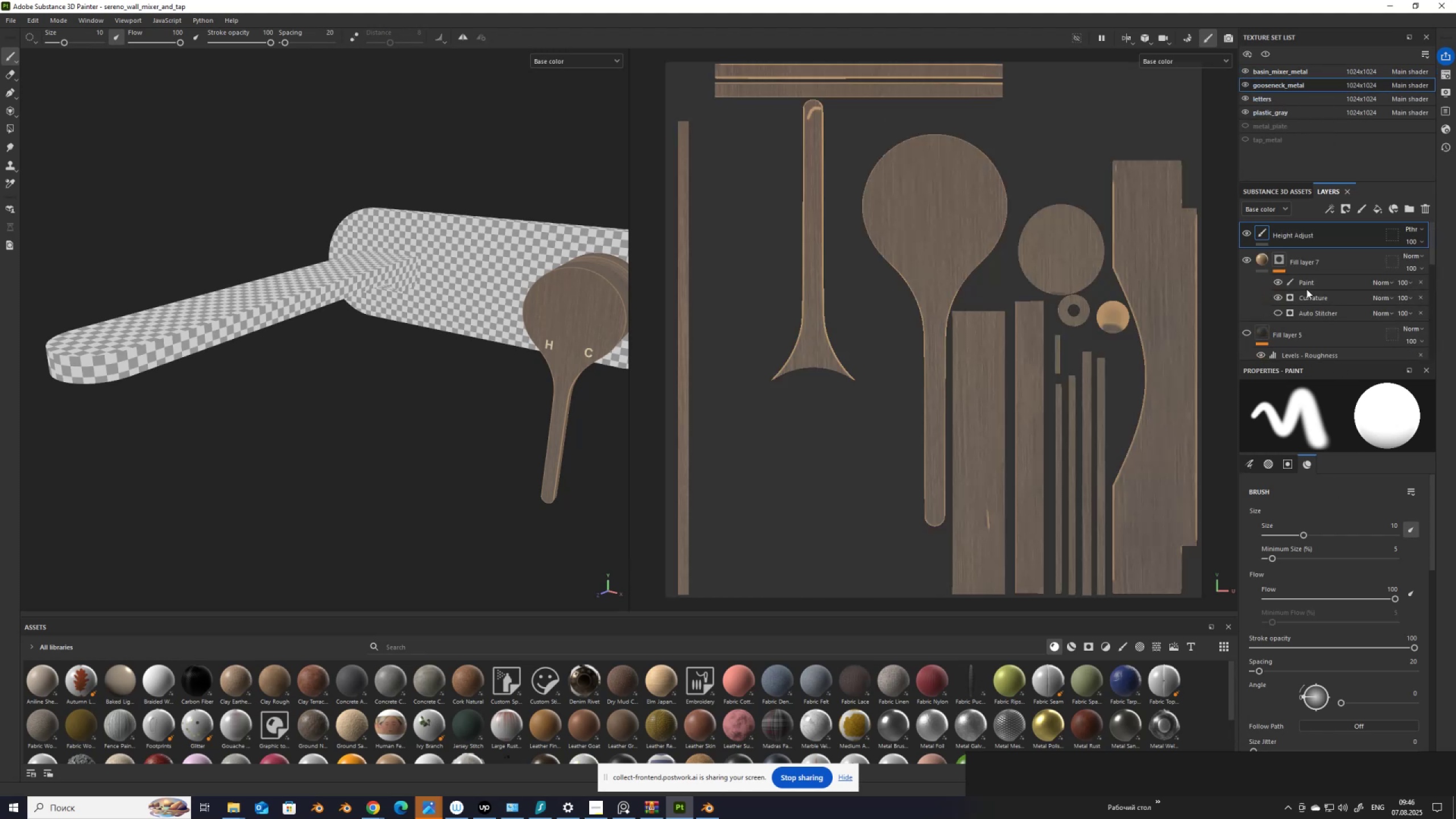 
scroll: coordinate [1306, 289], scroll_direction: down, amount: 1.0
 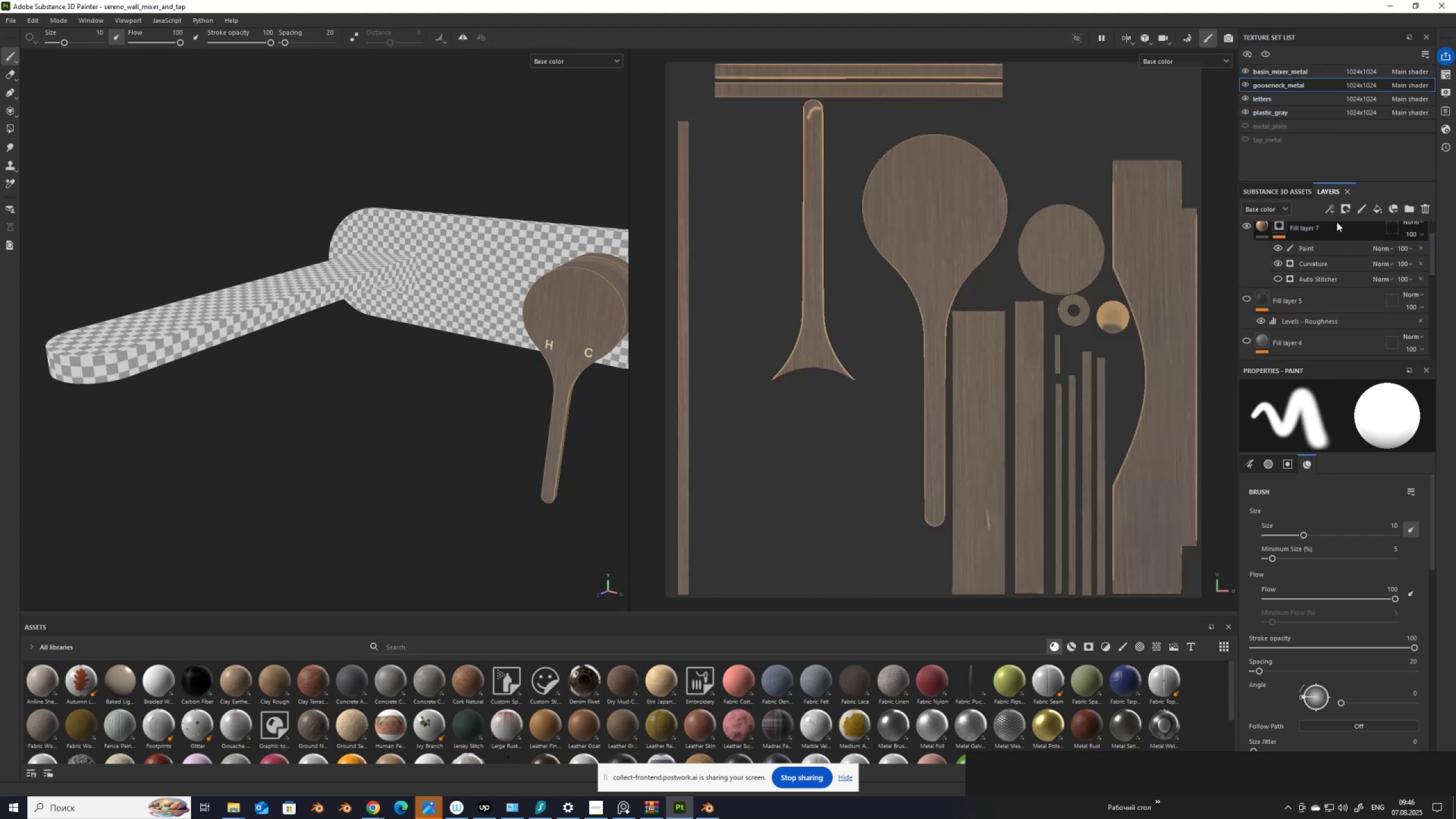 
scroll: coordinate [1320, 266], scroll_direction: up, amount: 3.0
 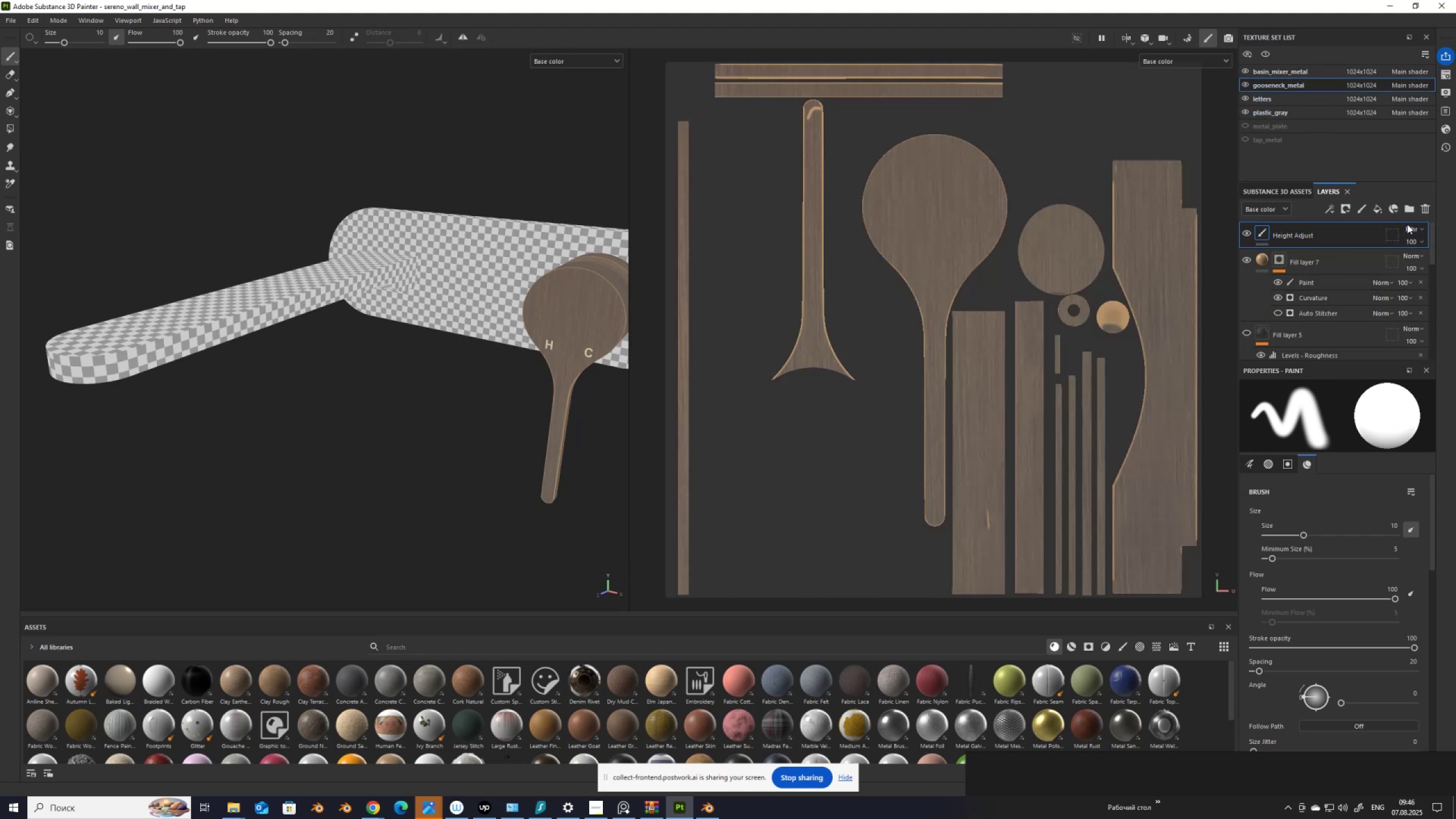 
left_click([1333, 230])
 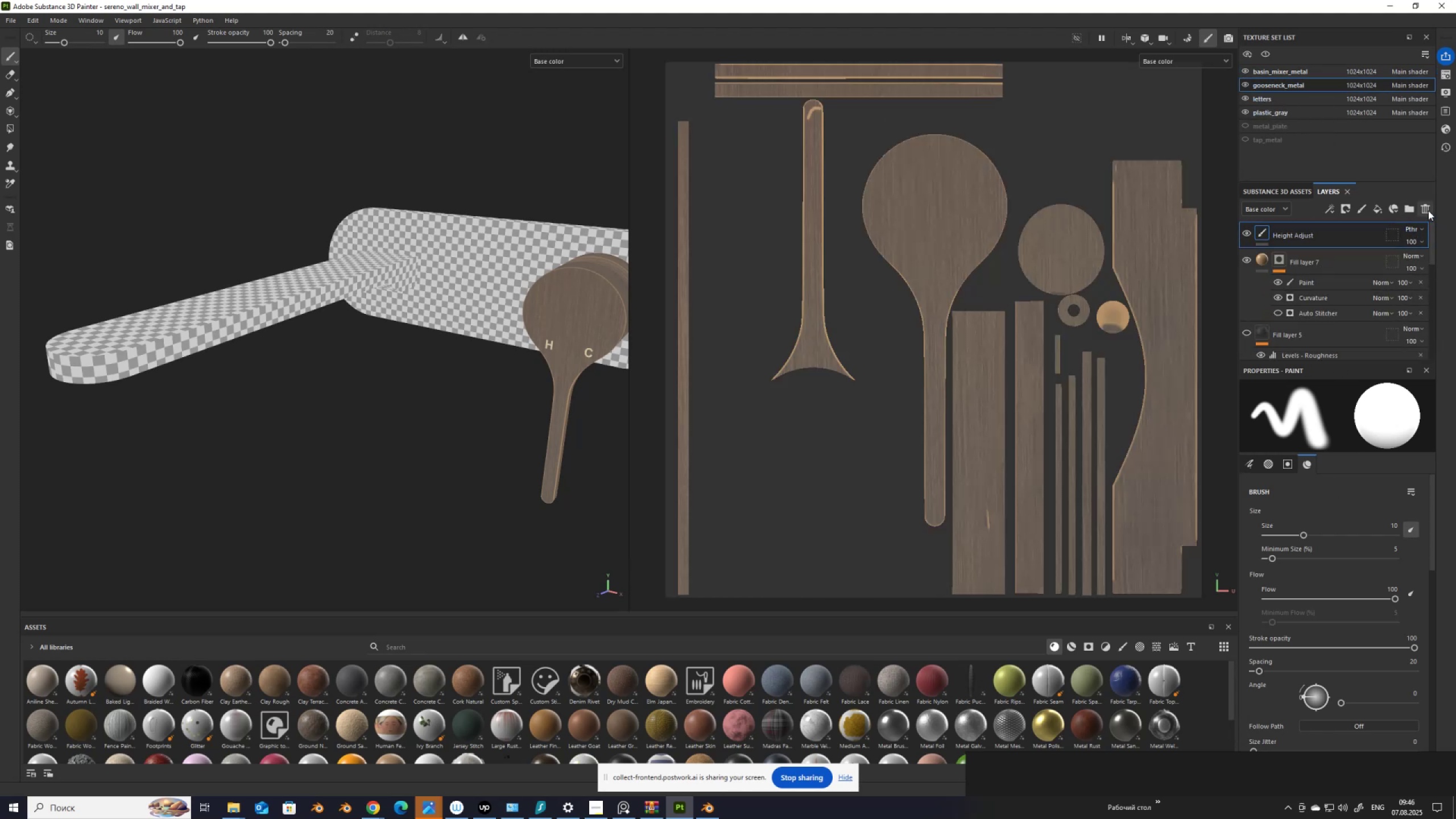 
left_click([1428, 210])
 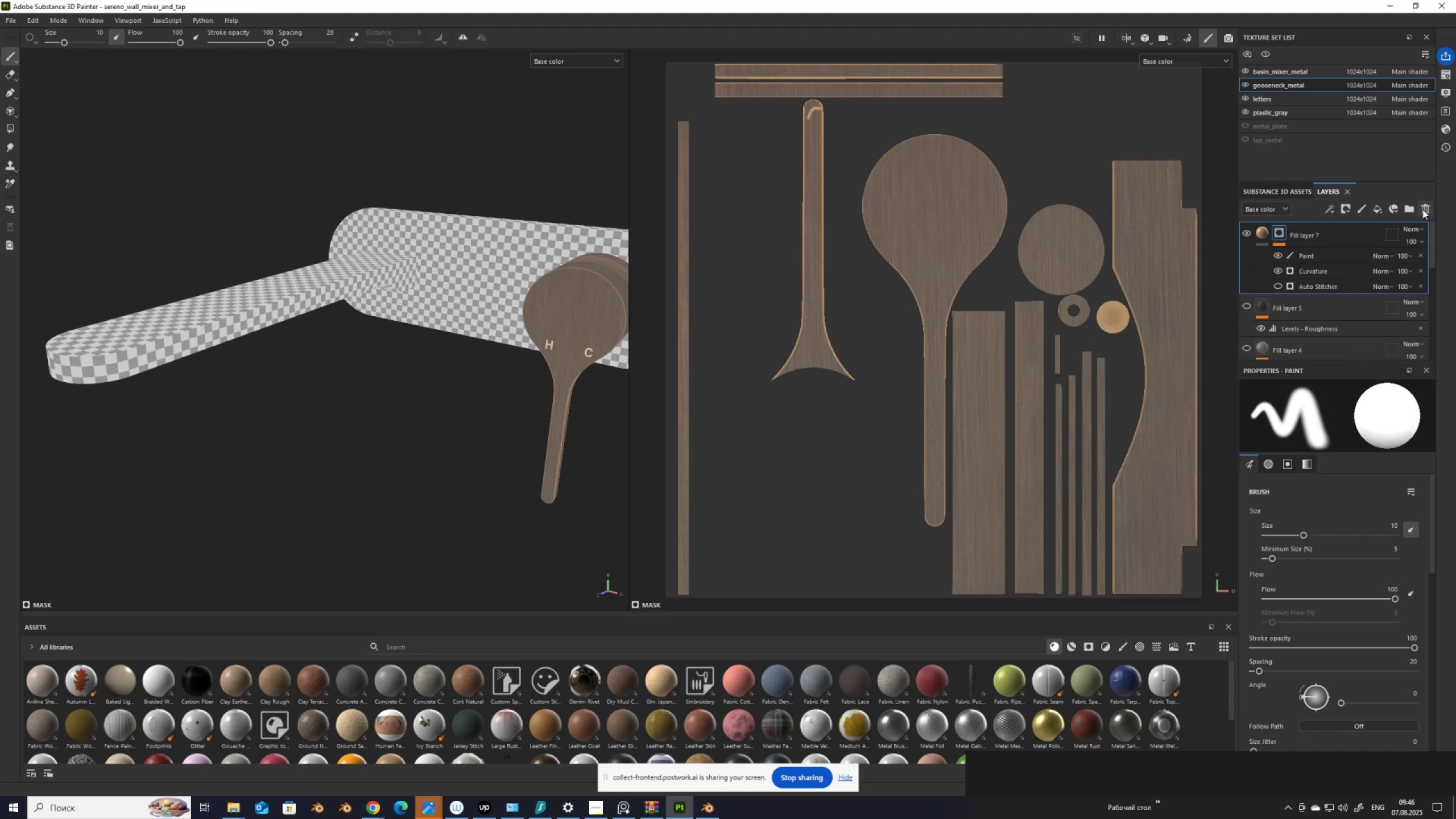 
left_click([1248, 234])
 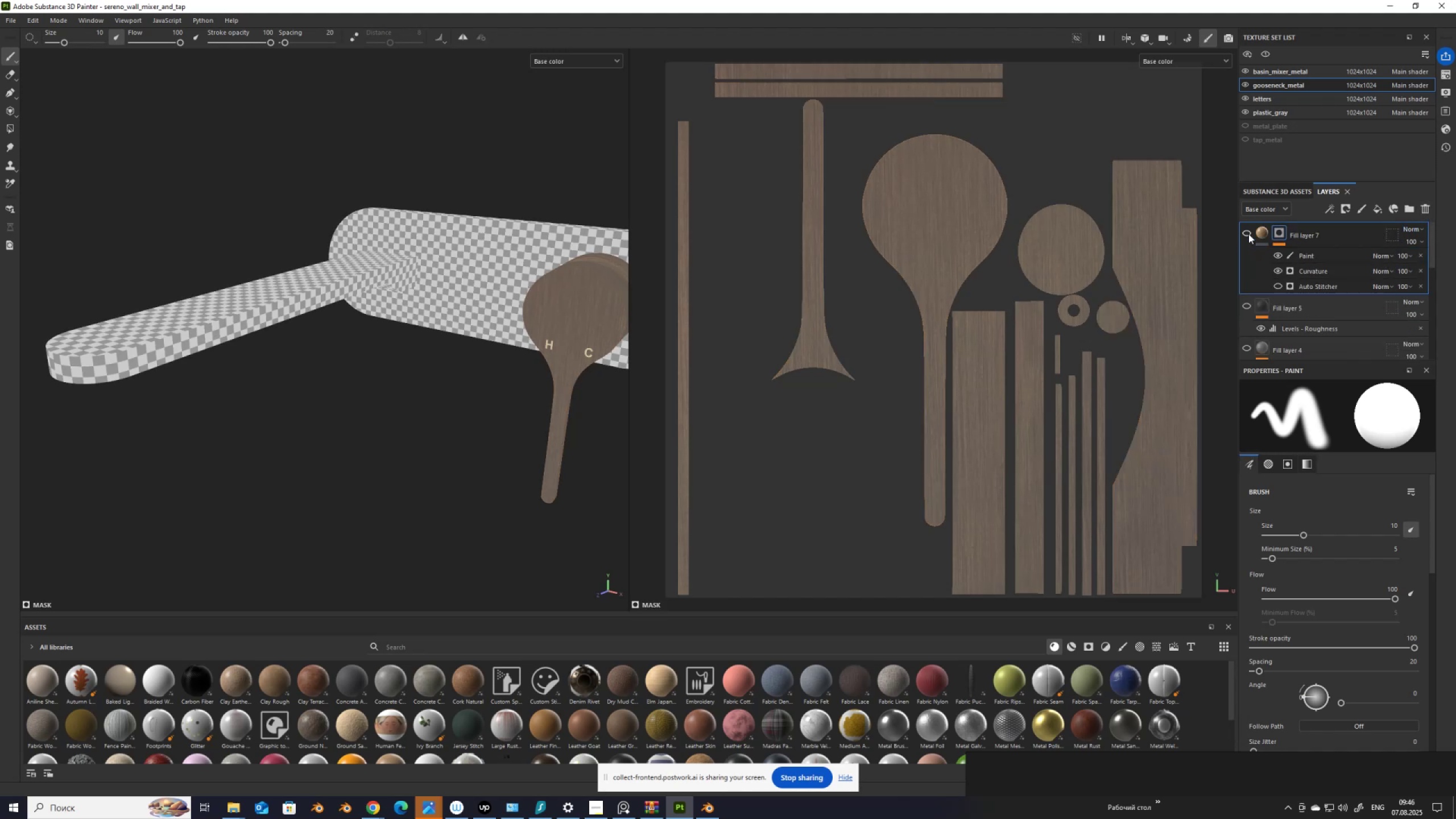 
left_click([1248, 234])
 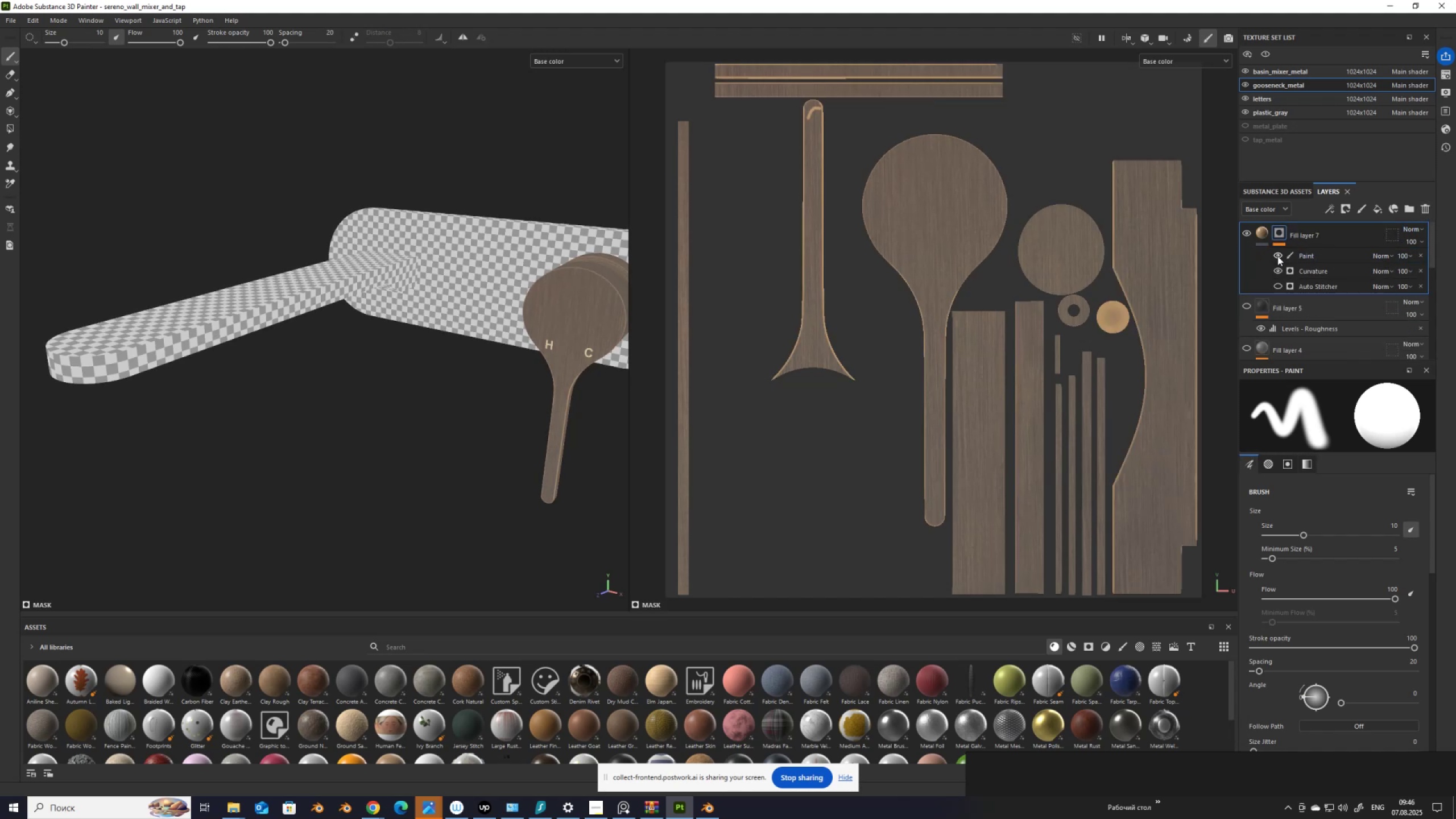 
left_click([1327, 254])
 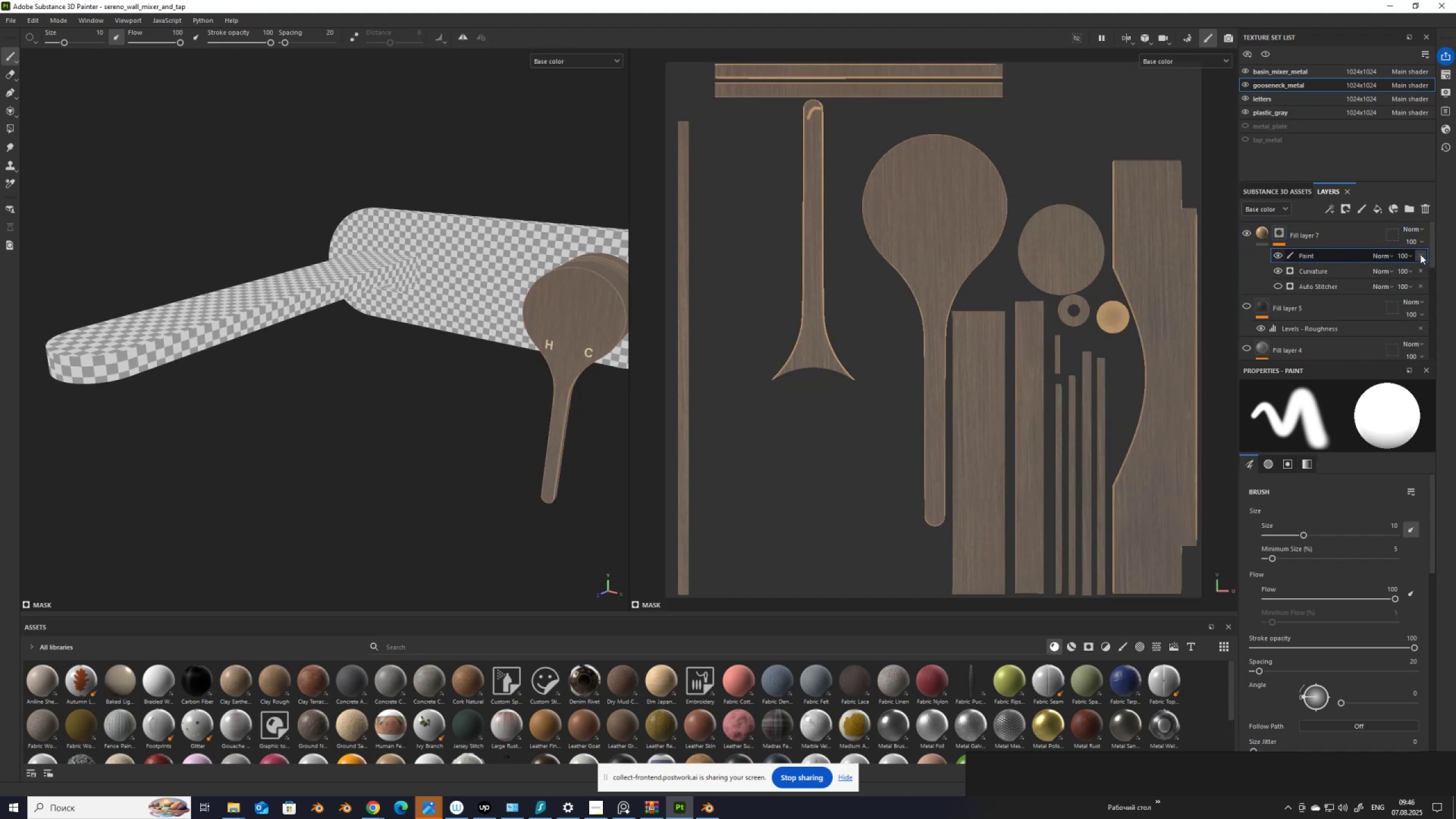 
left_click([1420, 254])
 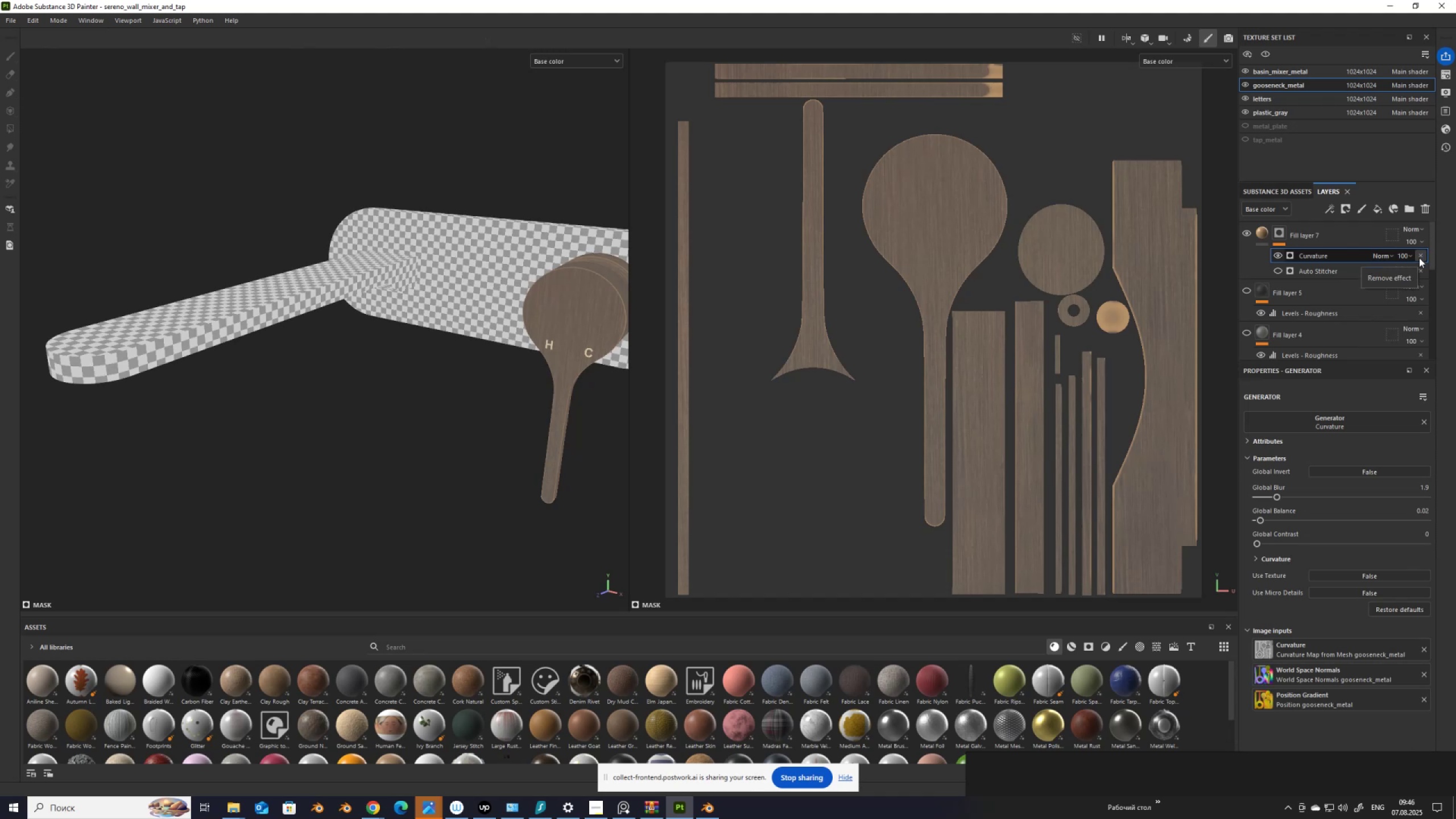 
wait(14.21)
 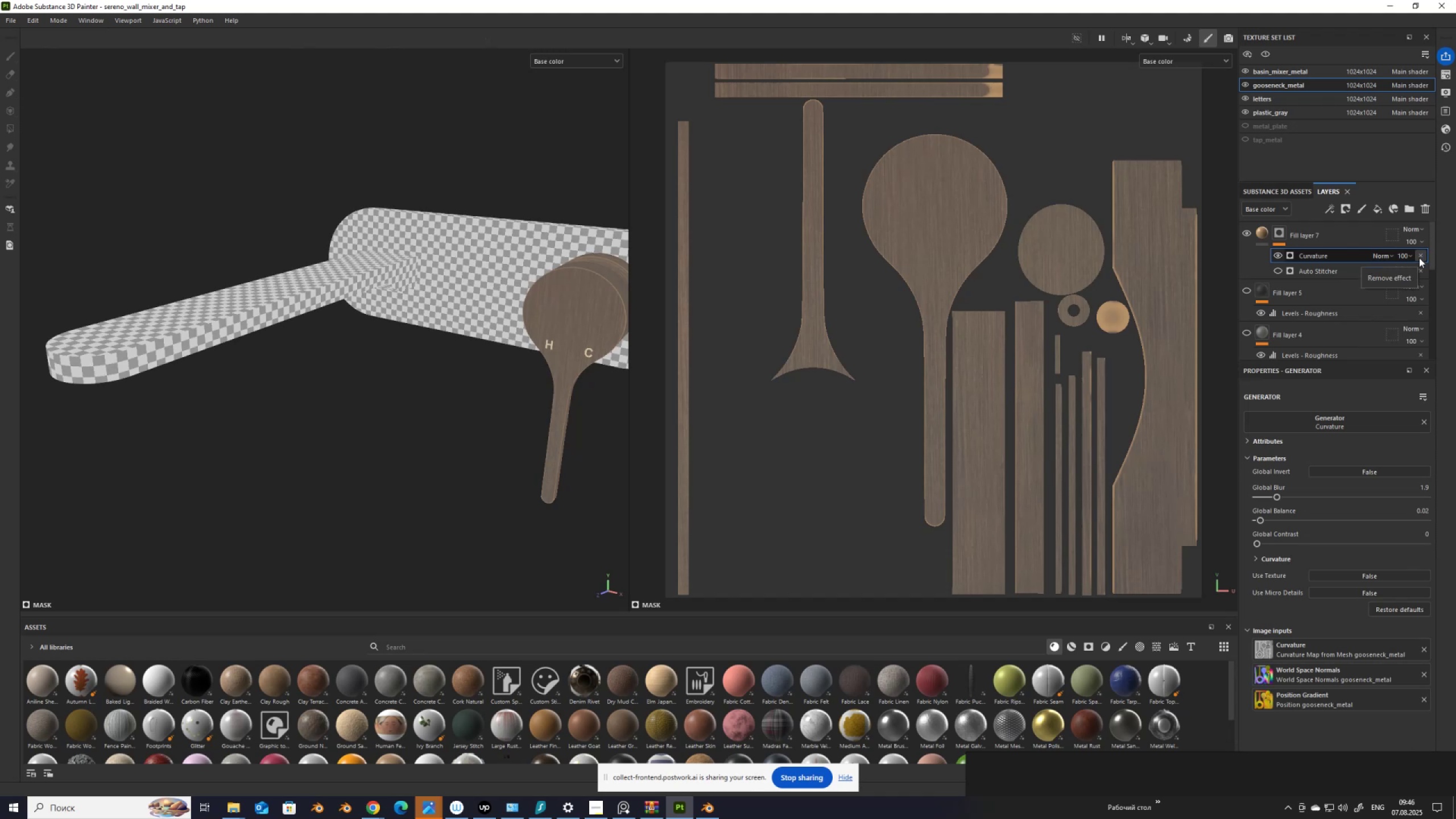 
scroll: coordinate [1295, 317], scroll_direction: down, amount: 6.0
 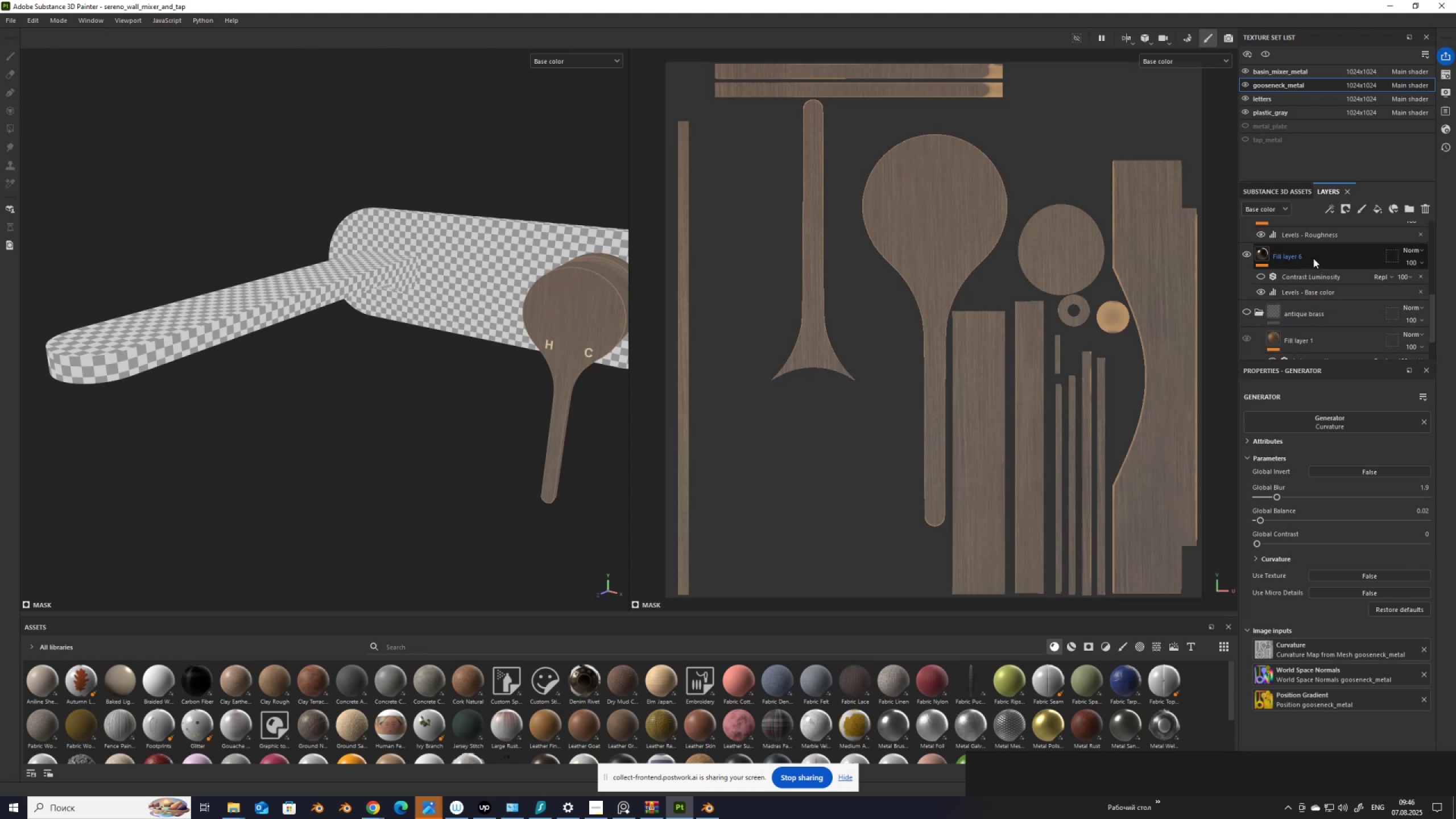 
left_click([1313, 258])
 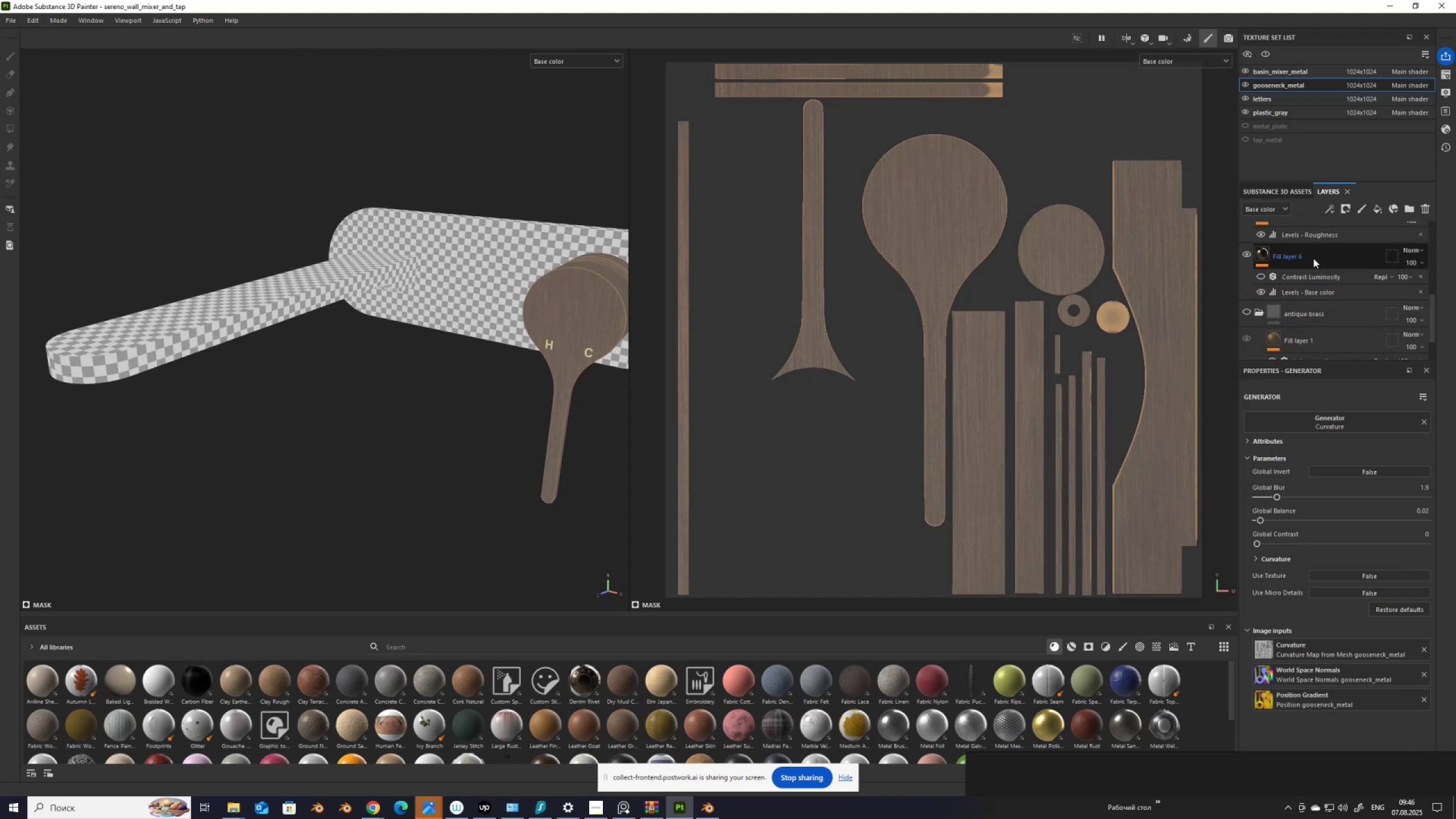 
key(Control+C)
 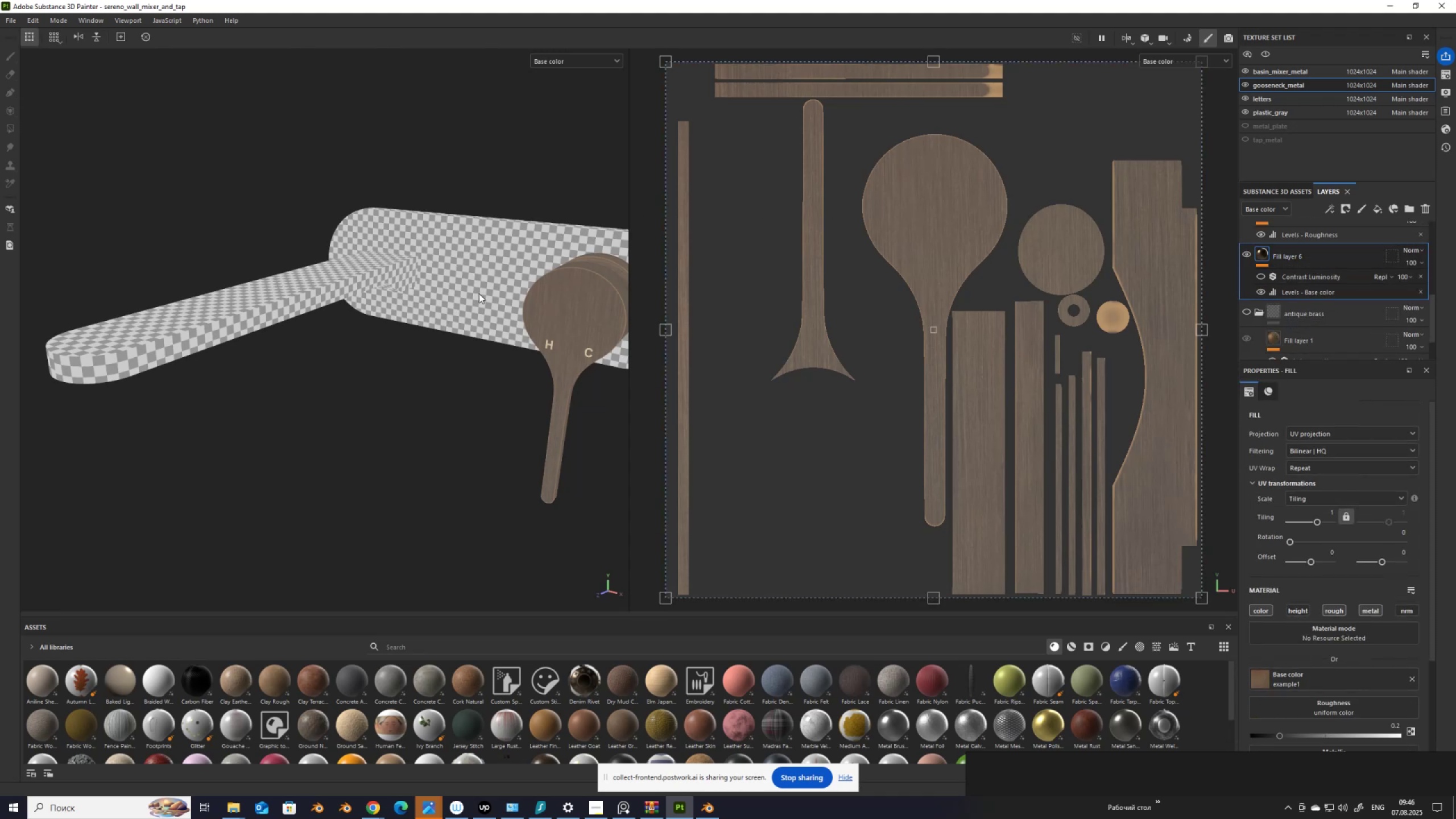 
hold_key(key=ControlLeft, duration=0.36)
hold_key(key=AltLeft, duration=0.35)
right_click([482, 287])
 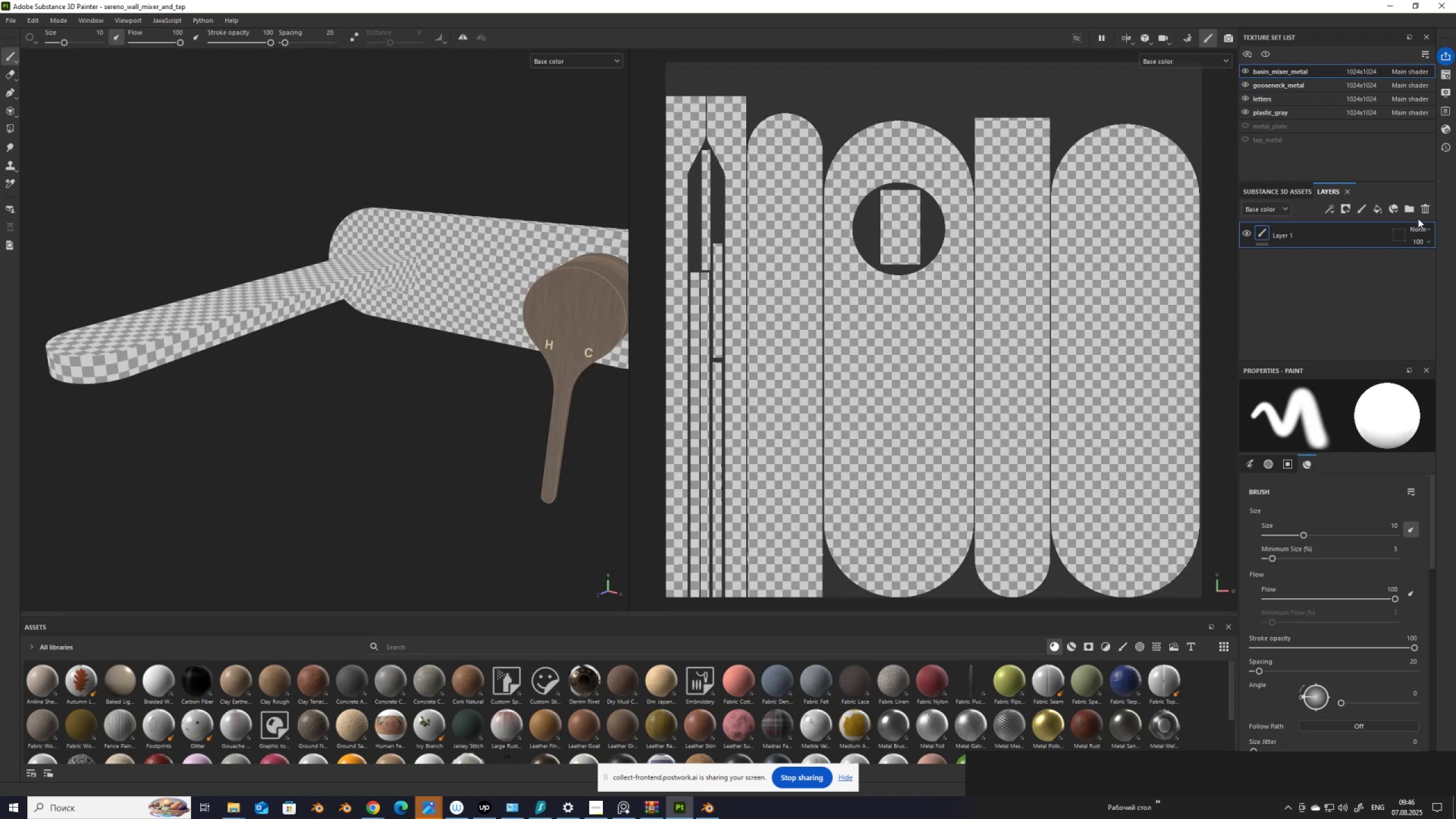 
left_click([1422, 210])
 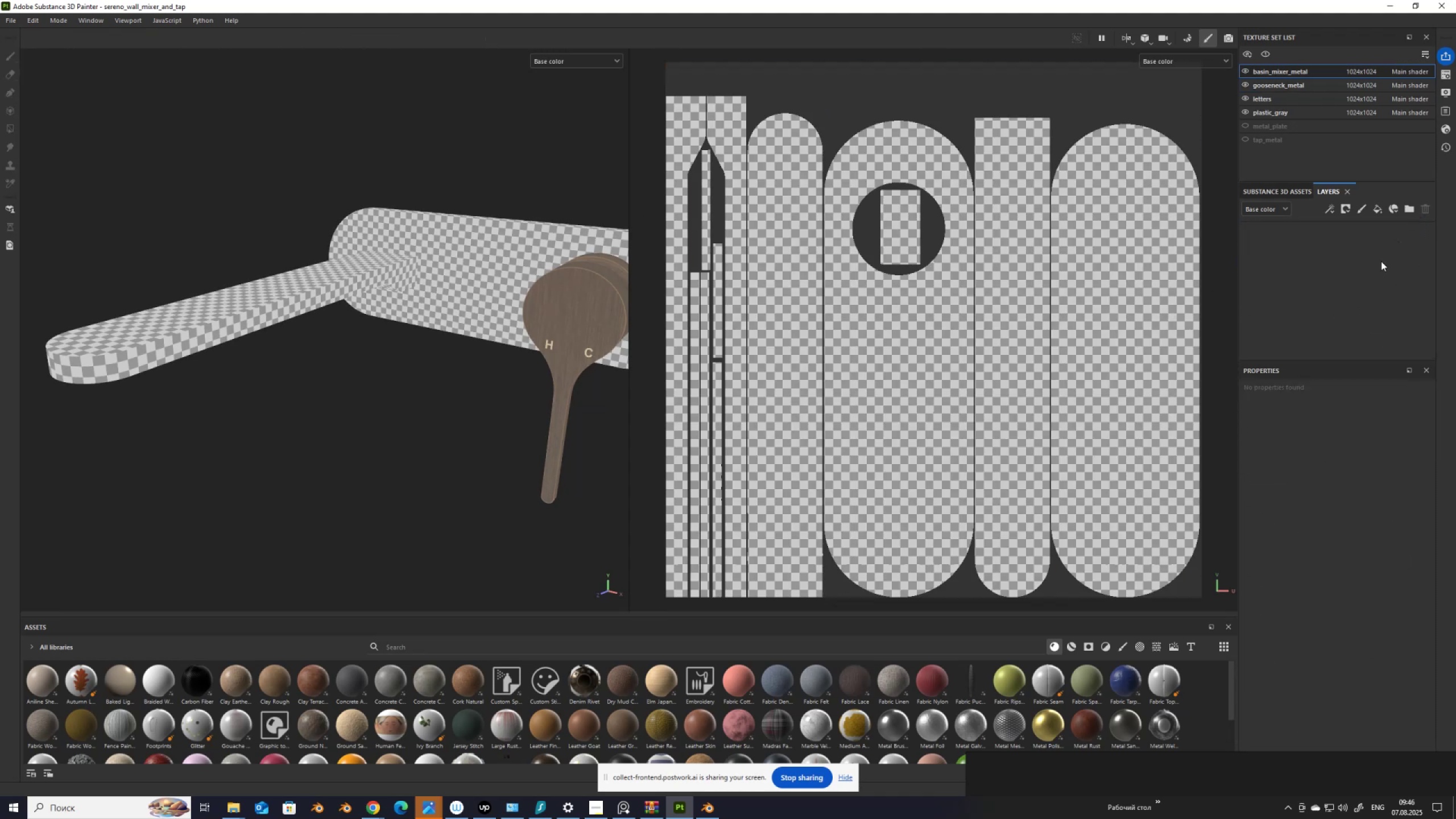 
key(Control+V)
 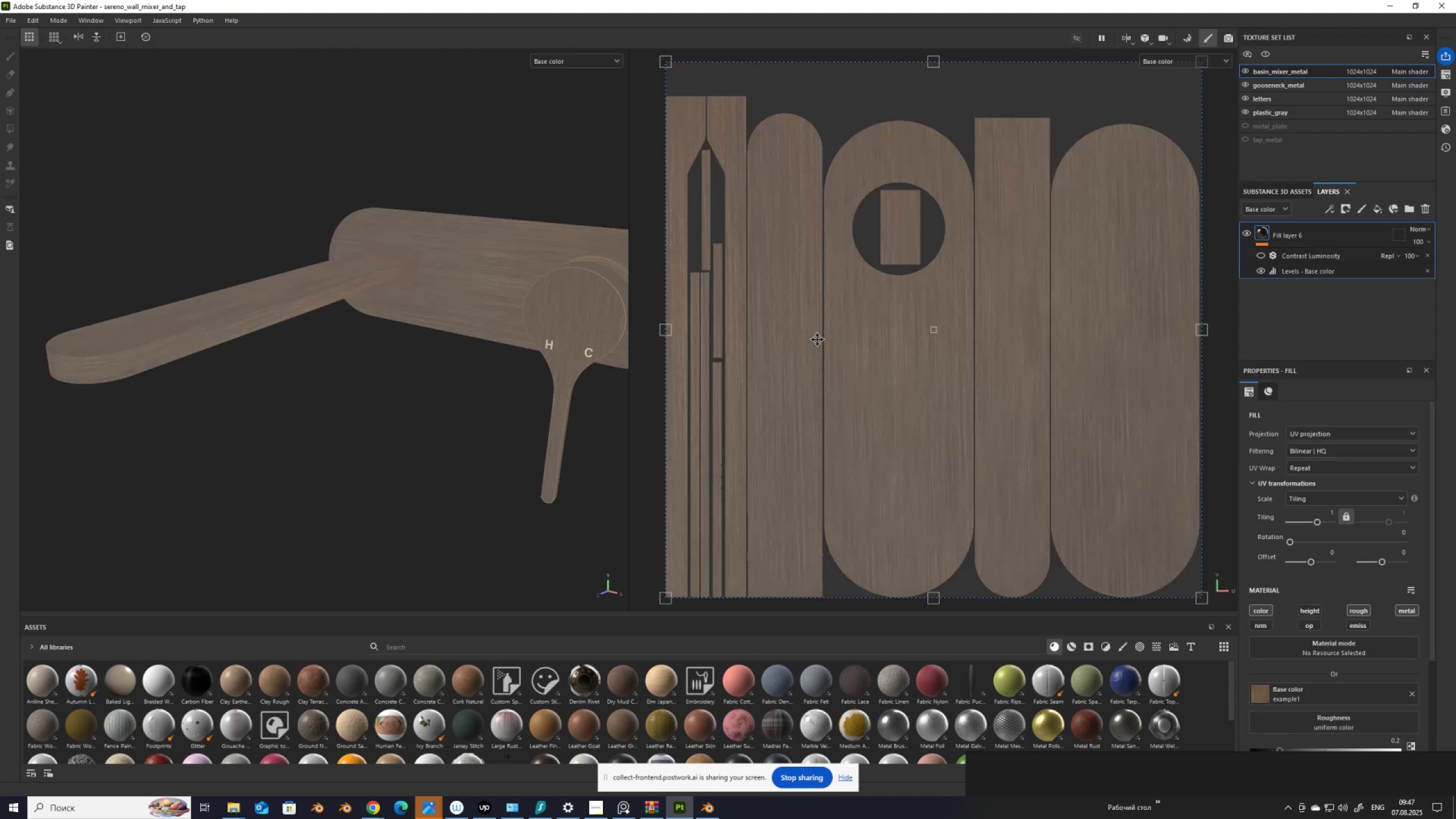 
hold_key(key=ControlLeft, duration=0.66)
hold_key(key=AltLeft, duration=0.63)
right_click([581, 317])
 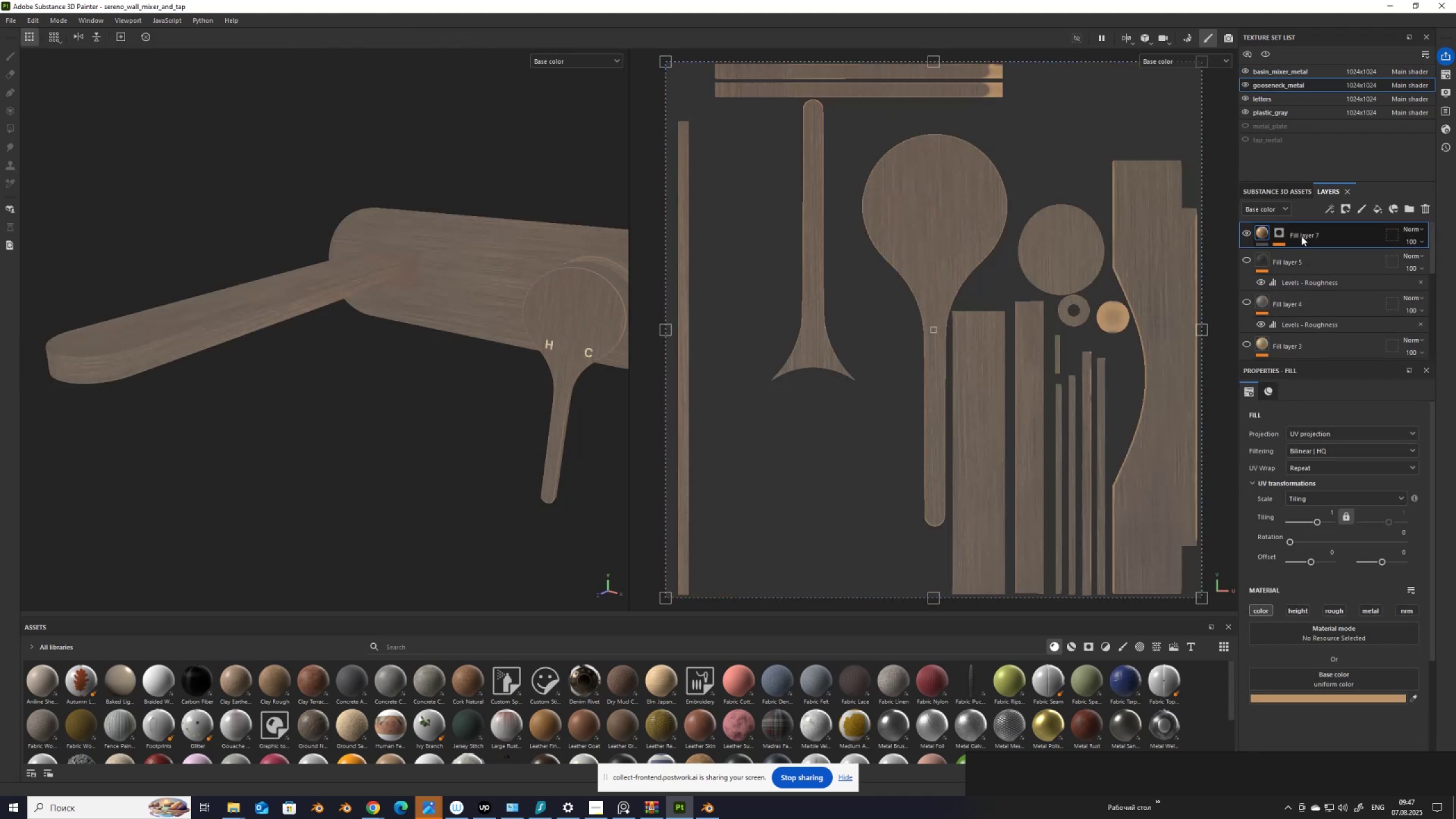 
left_click([1331, 229])
 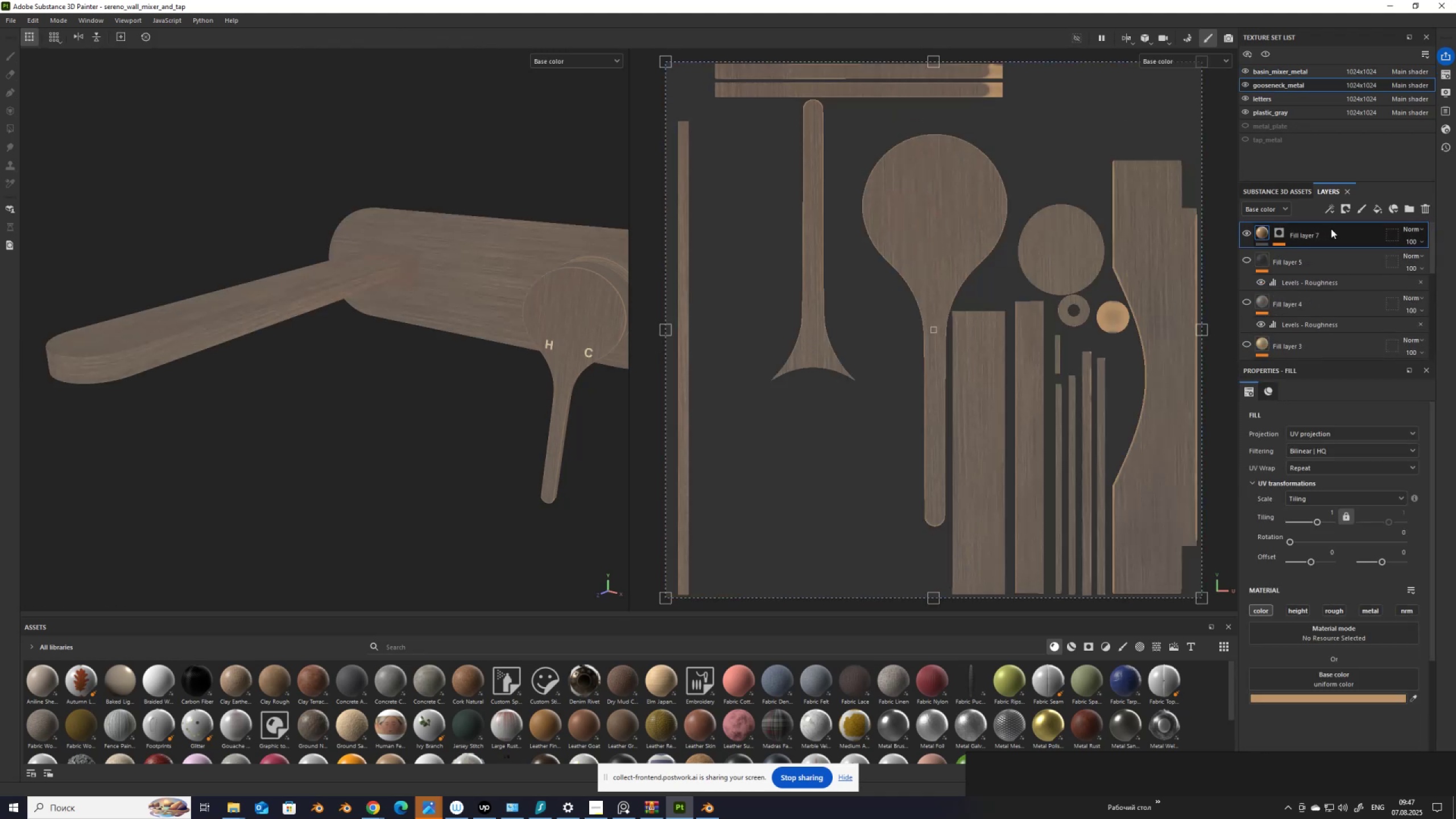 
key(Control+C)
 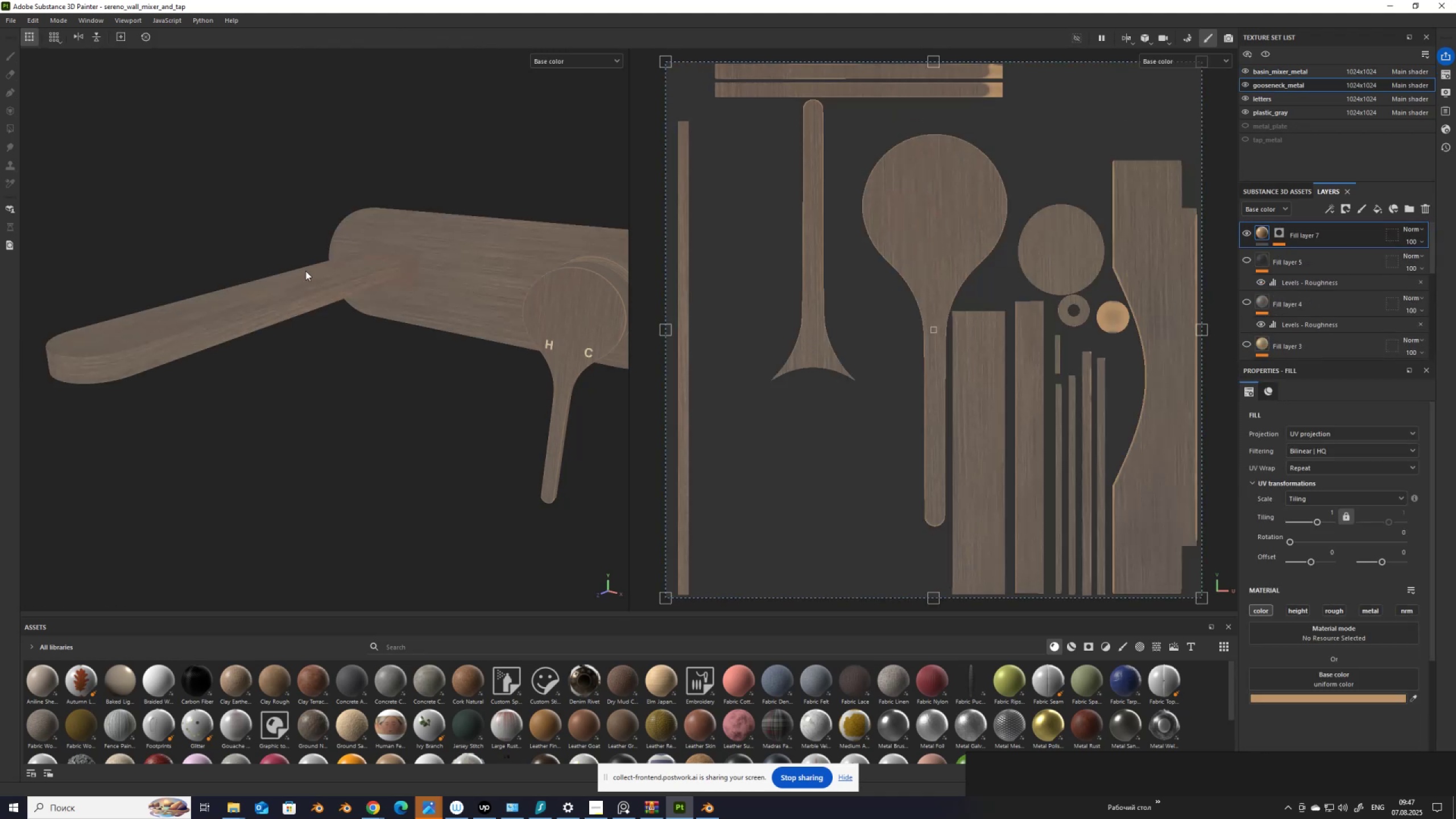 
hold_key(key=ControlLeft, duration=0.62)
hold_key(key=AltLeft, duration=0.64)
right_click([314, 283])
 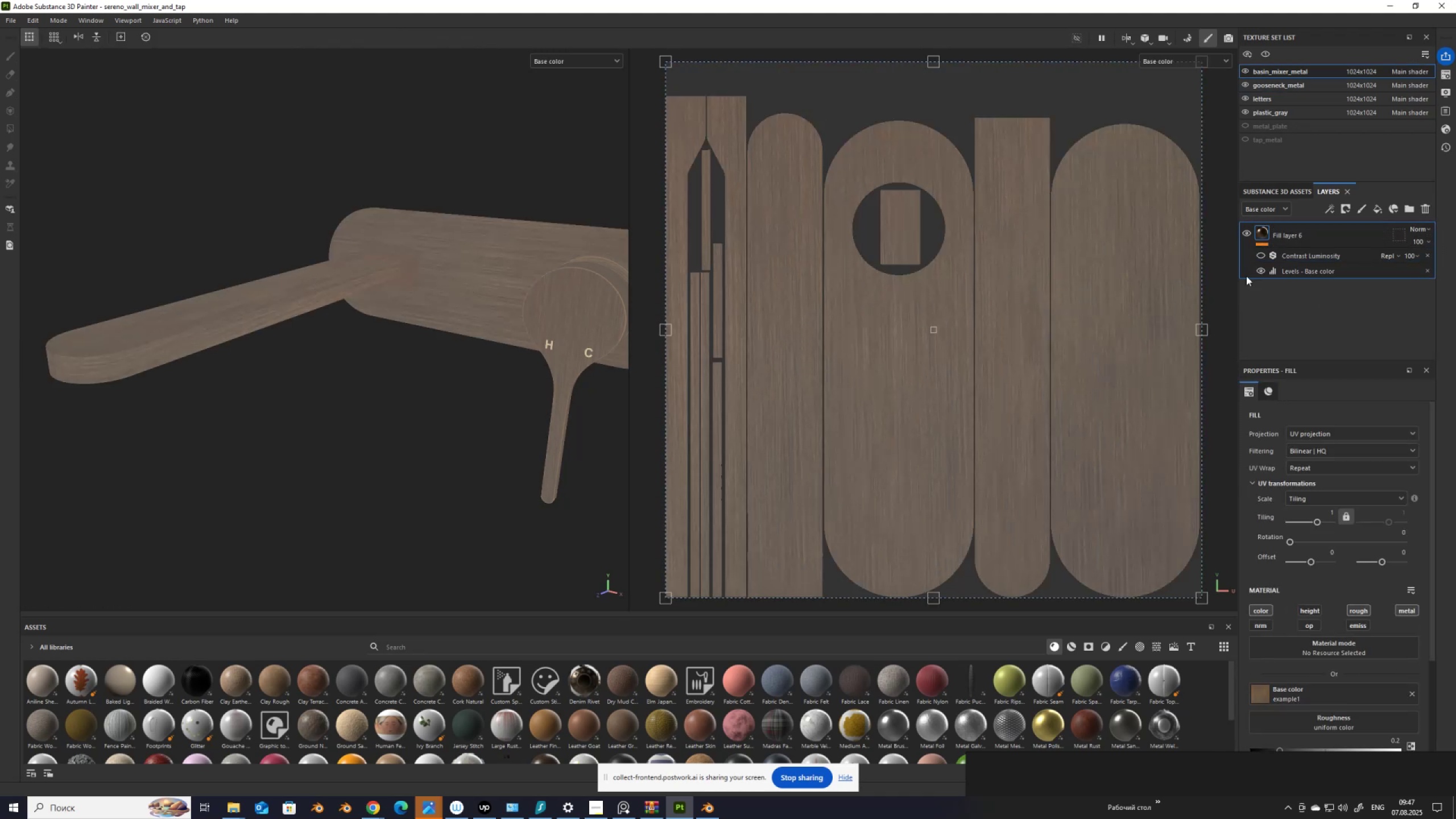 
key(Control+V)
 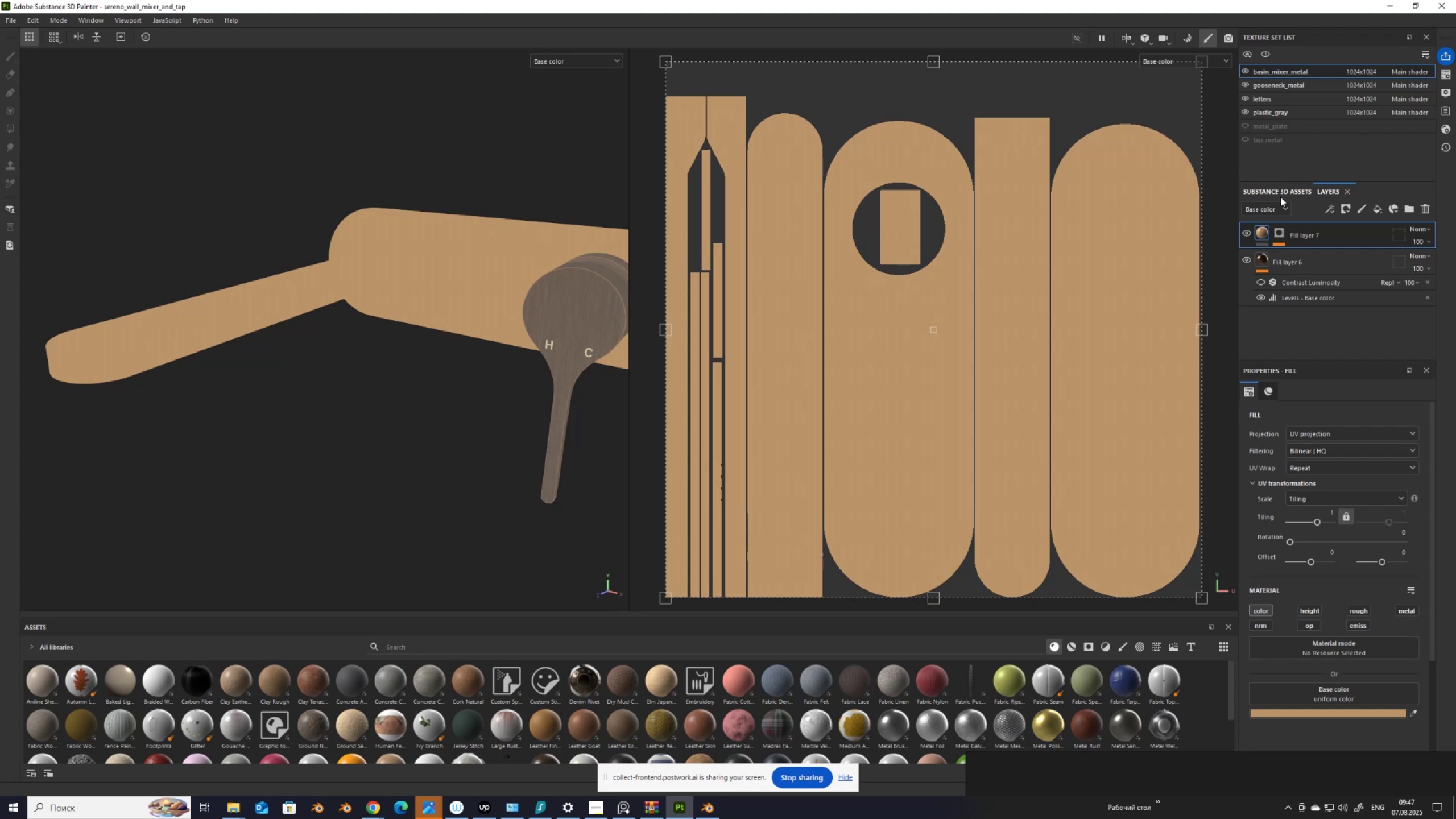 
left_click([1282, 231])
 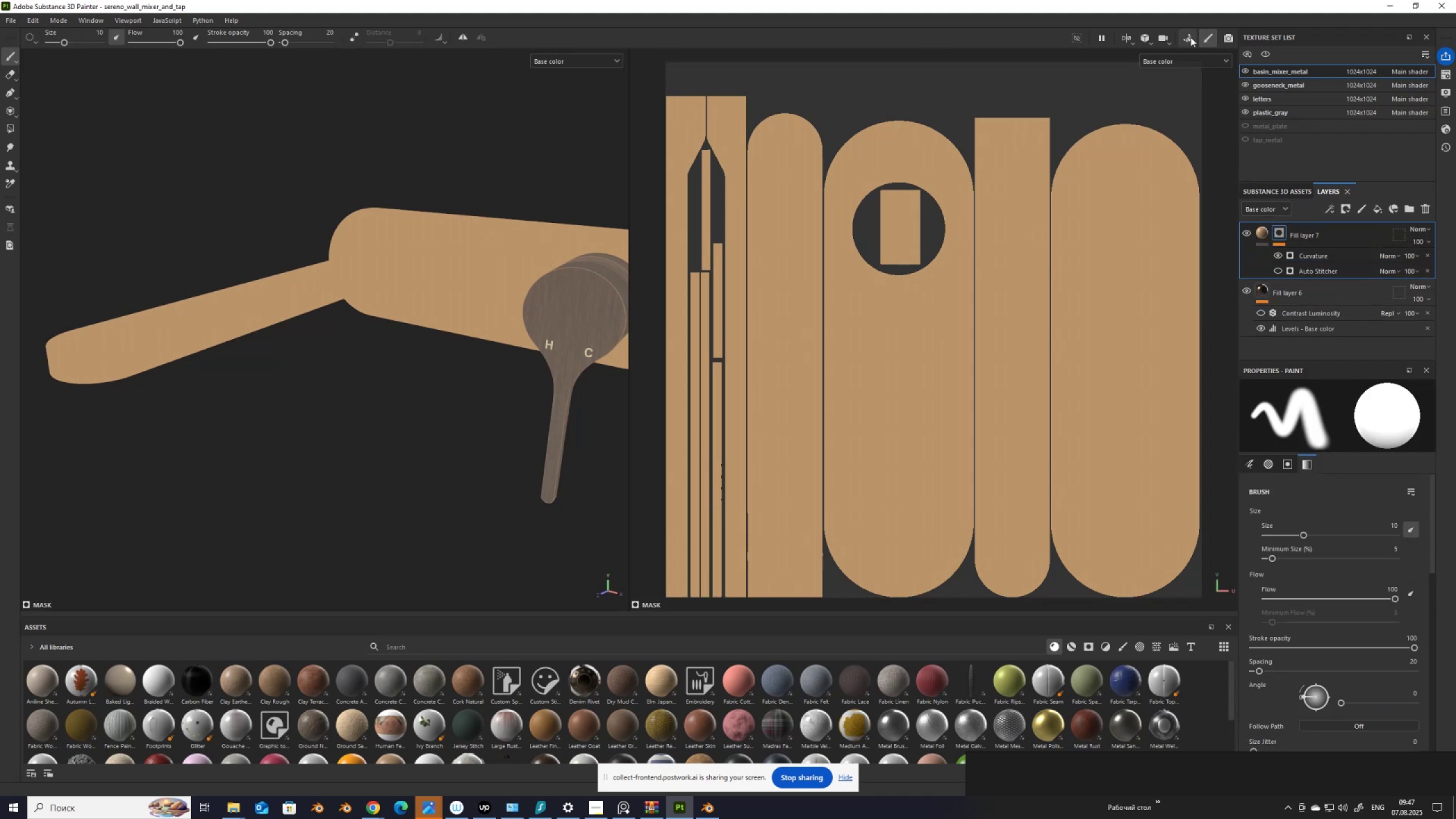 
left_click([1189, 36])
 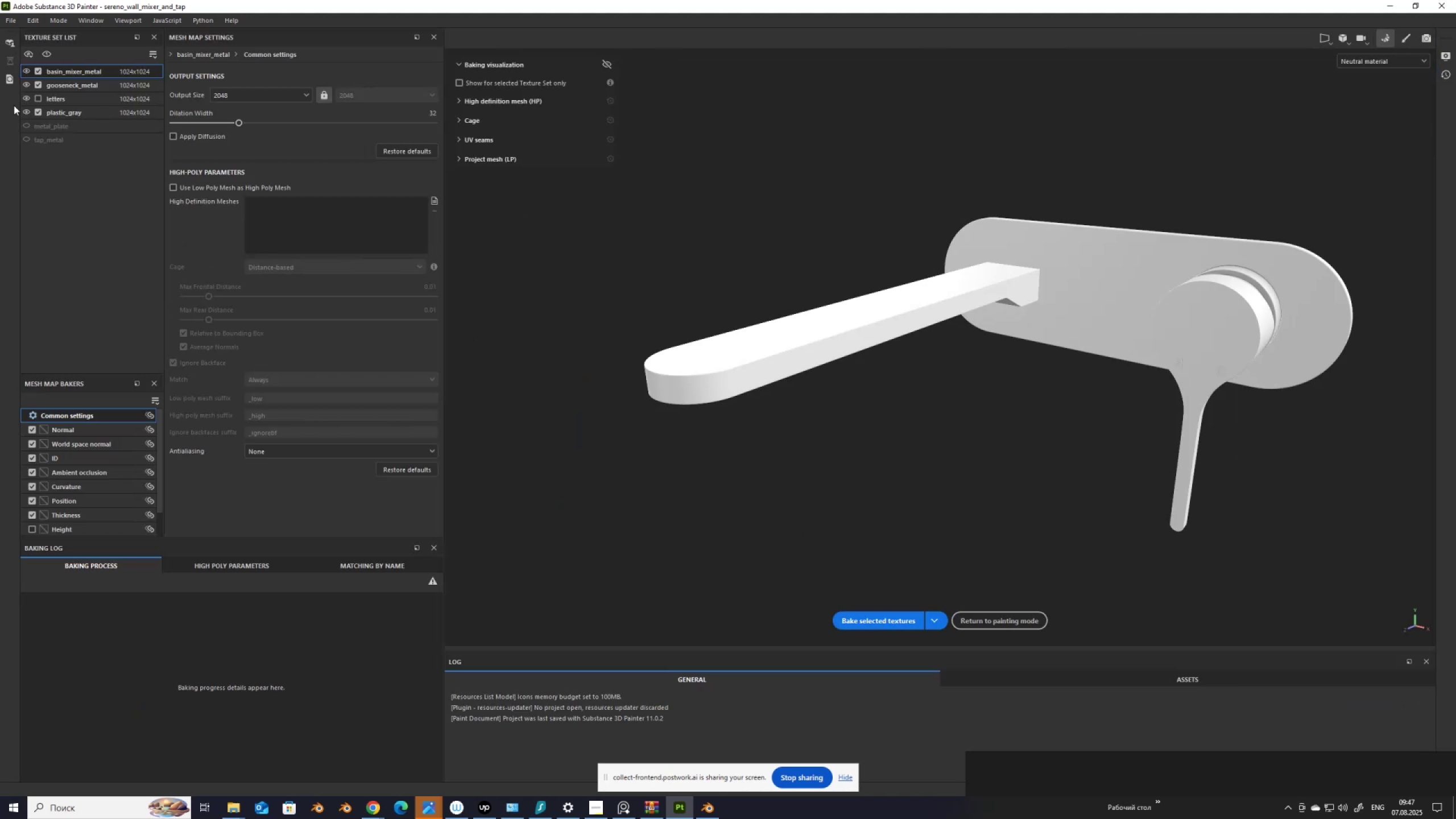 
wait(6.12)
 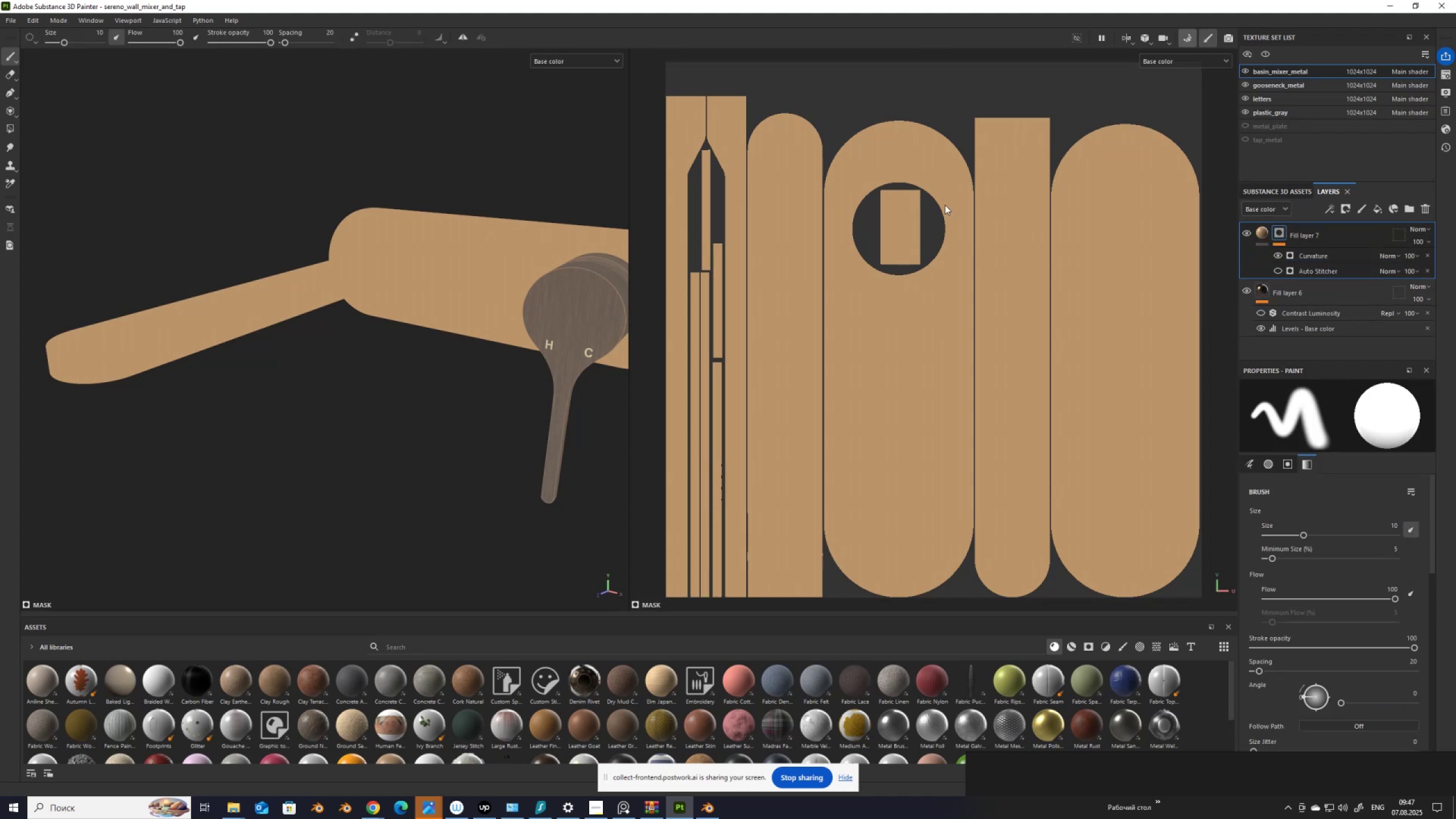 
left_click([38, 111])
 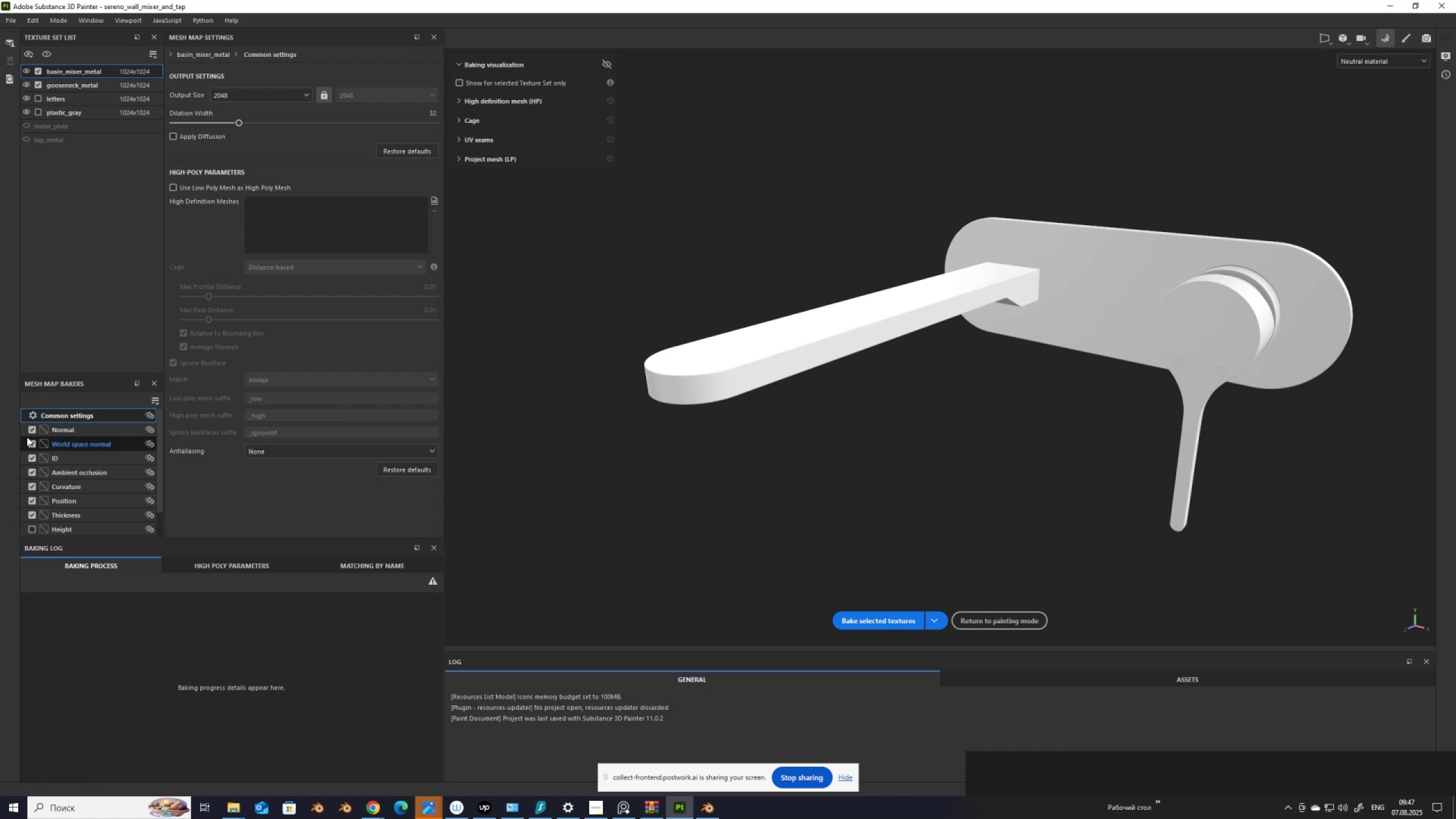 
left_click([30, 428])
 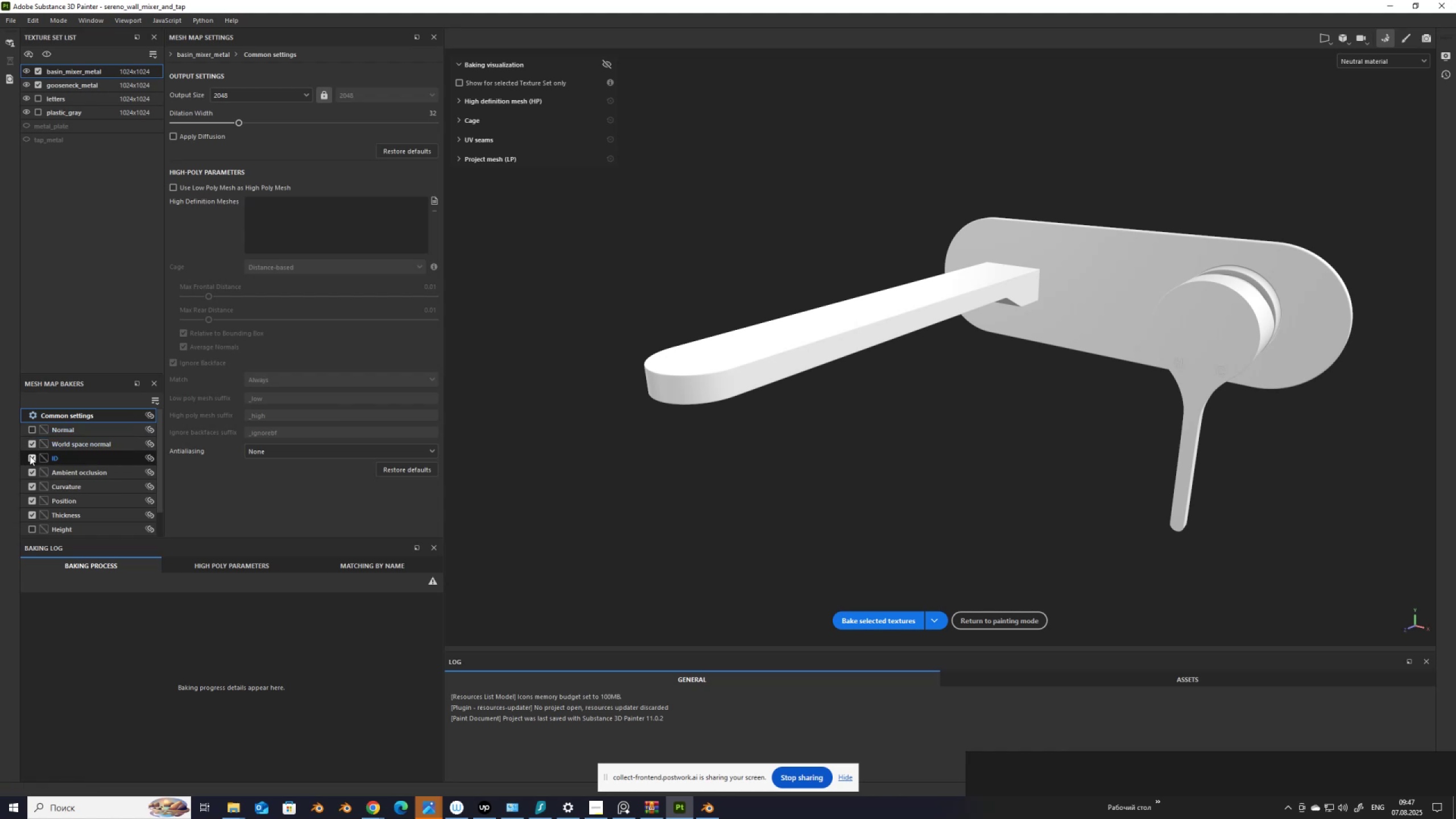 
left_click([30, 456])
 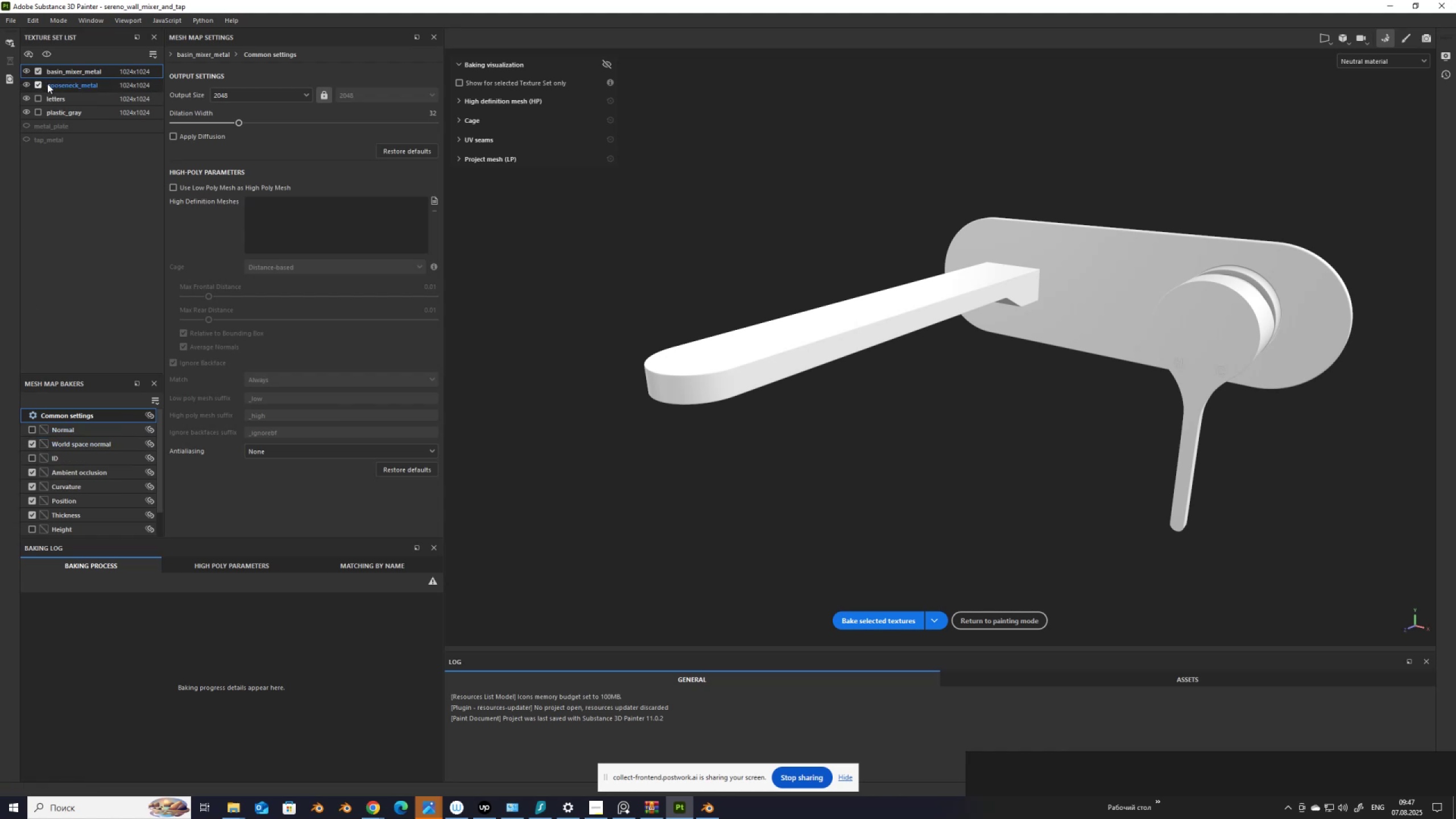 
left_click([51, 86])
 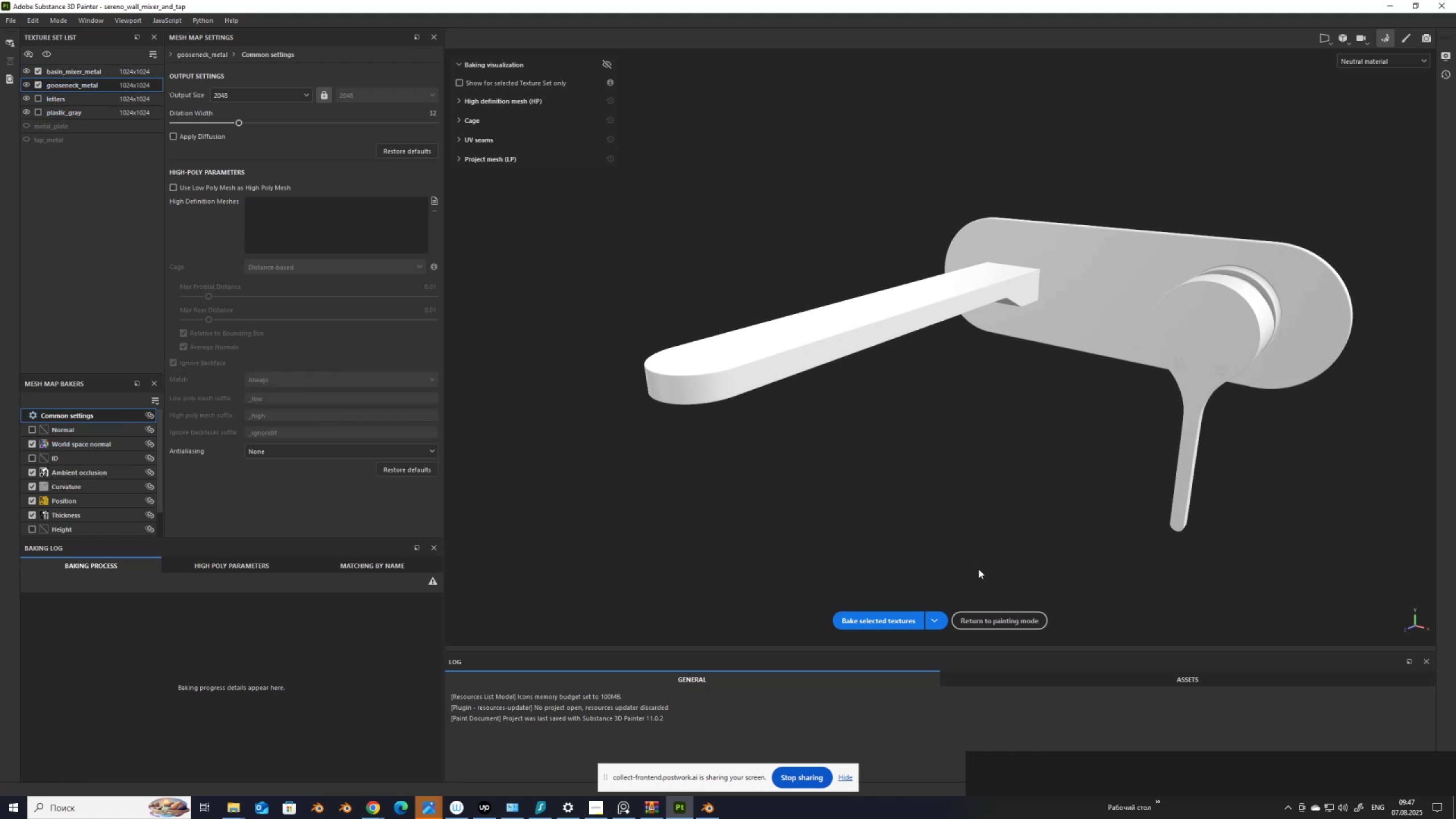 
left_click([61, 71])
 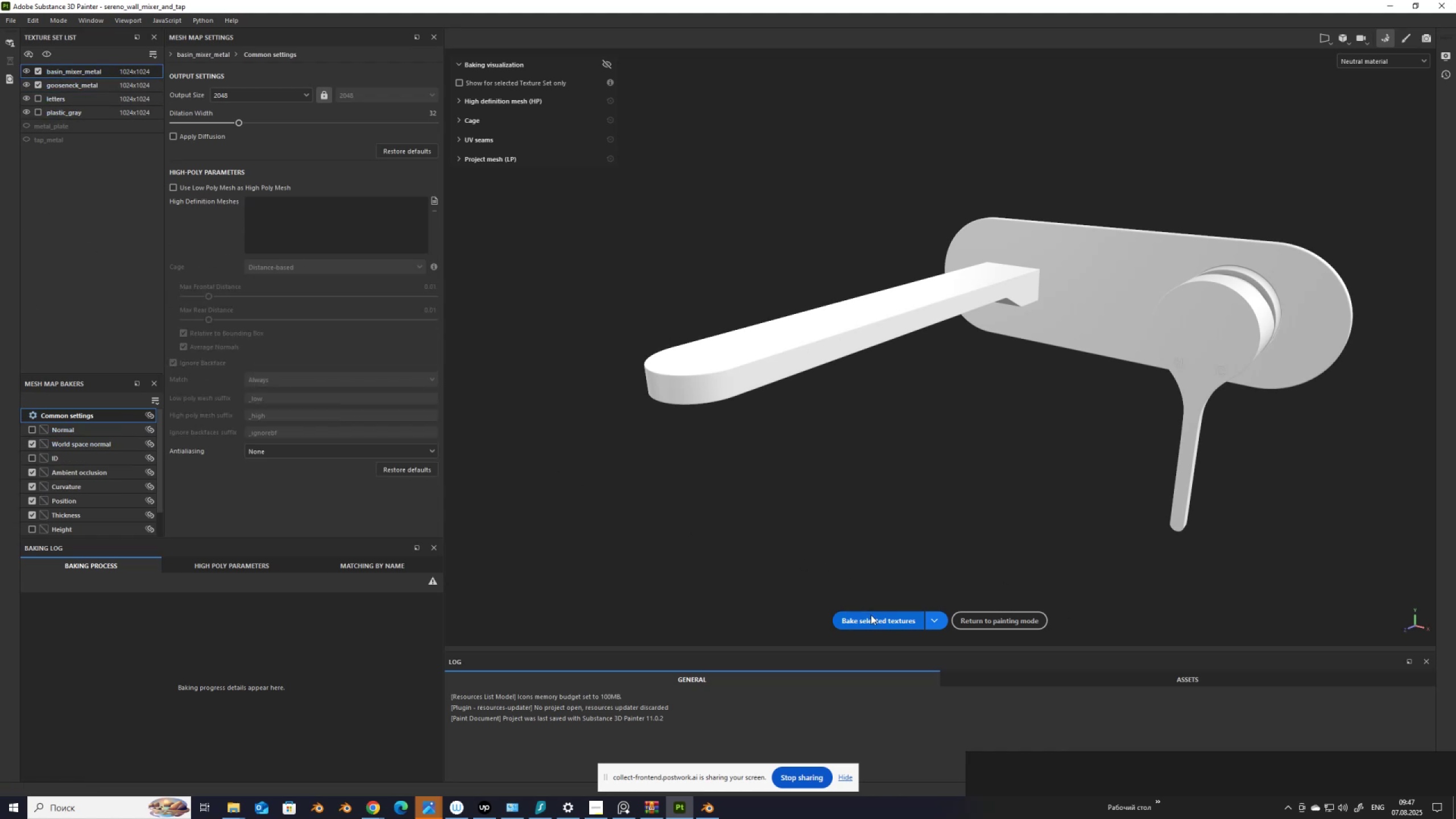 
left_click([872, 619])
 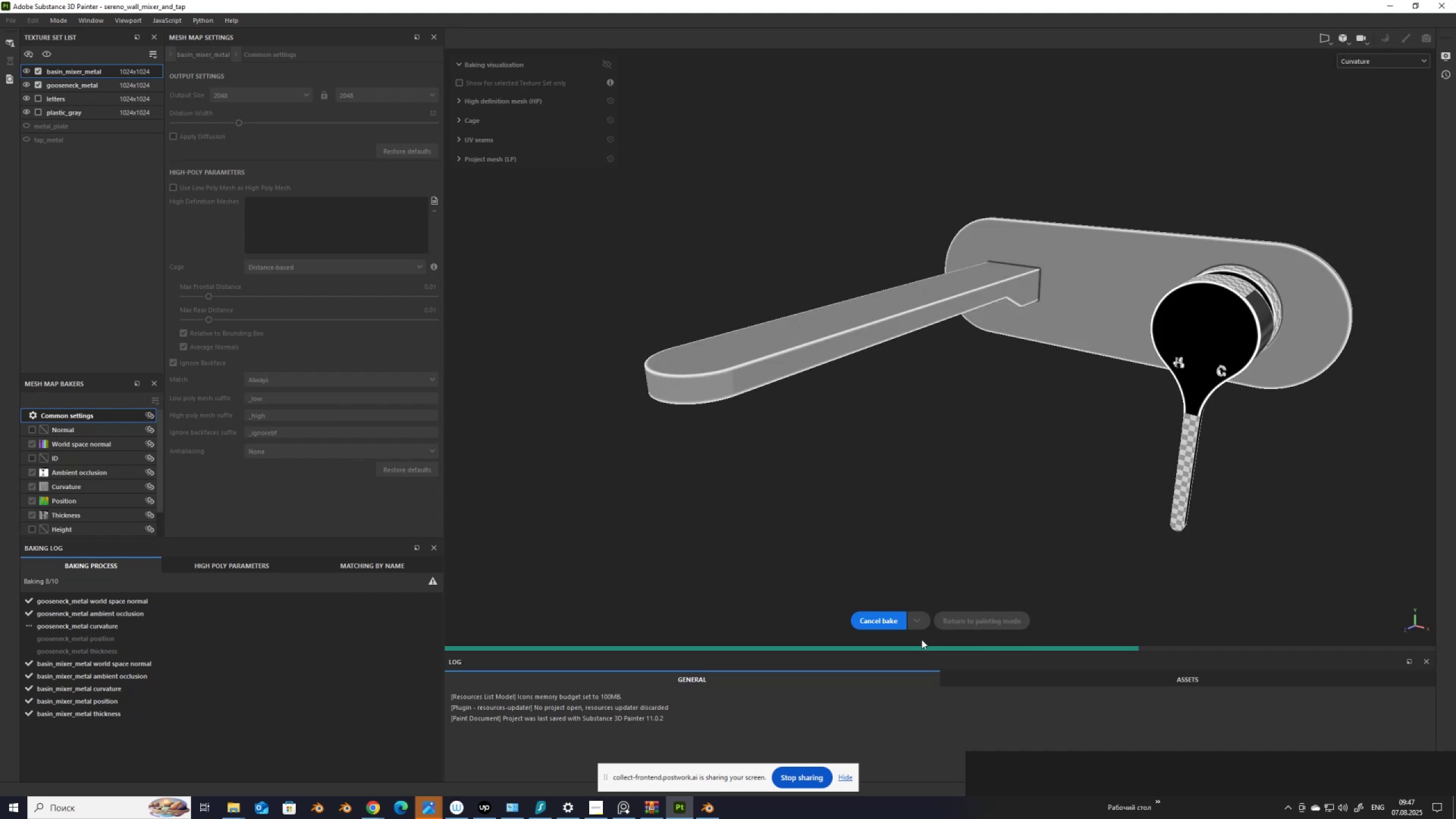 
wait(19.11)
 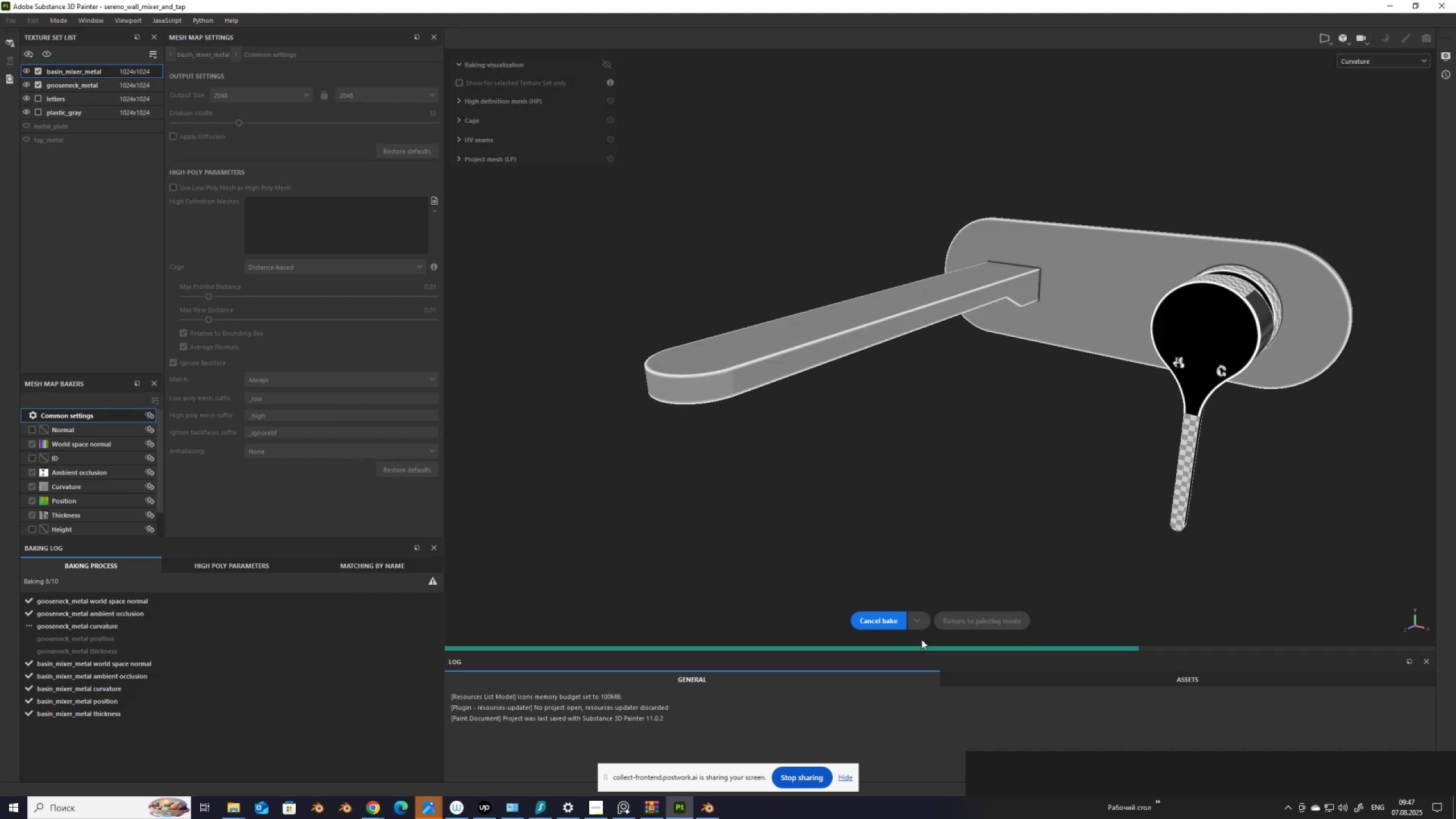 
left_click([974, 617])
 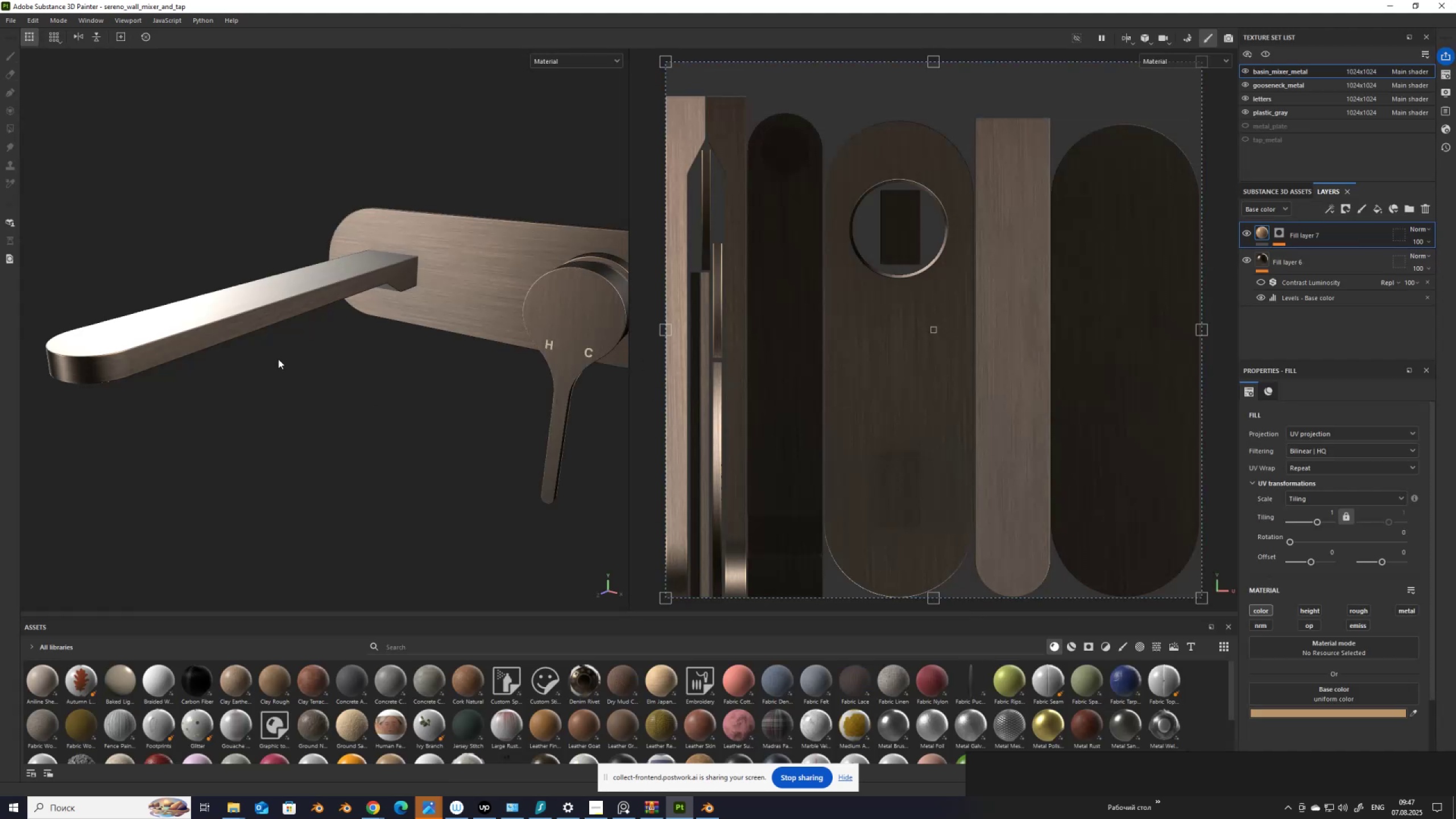 
scroll: coordinate [298, 362], scroll_direction: down, amount: 3.0
 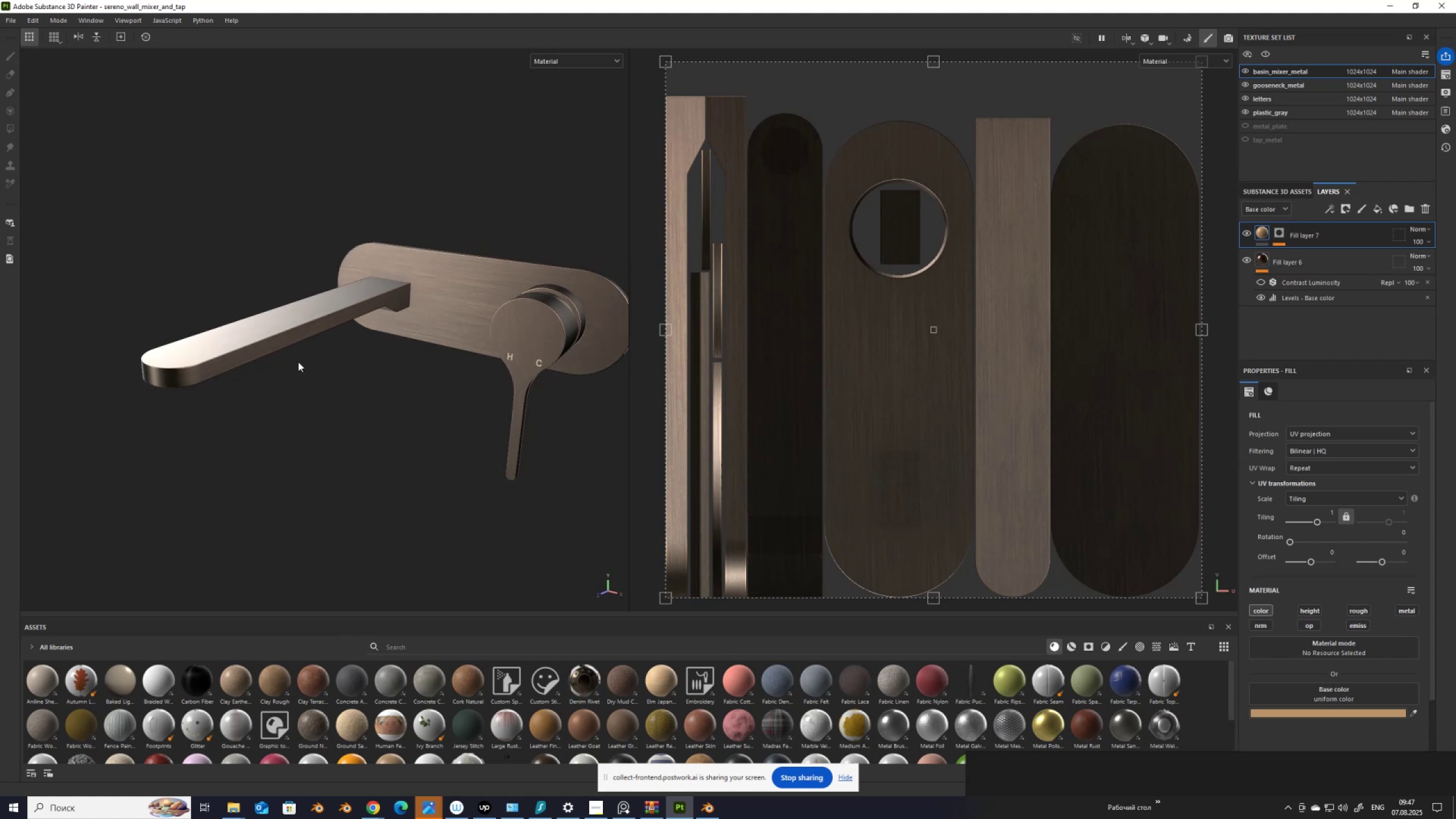 
hold_key(key=AltLeft, duration=1.53)
left_click_drag(start_coordinate=[357, 396], to_coordinate=[347, 407])
 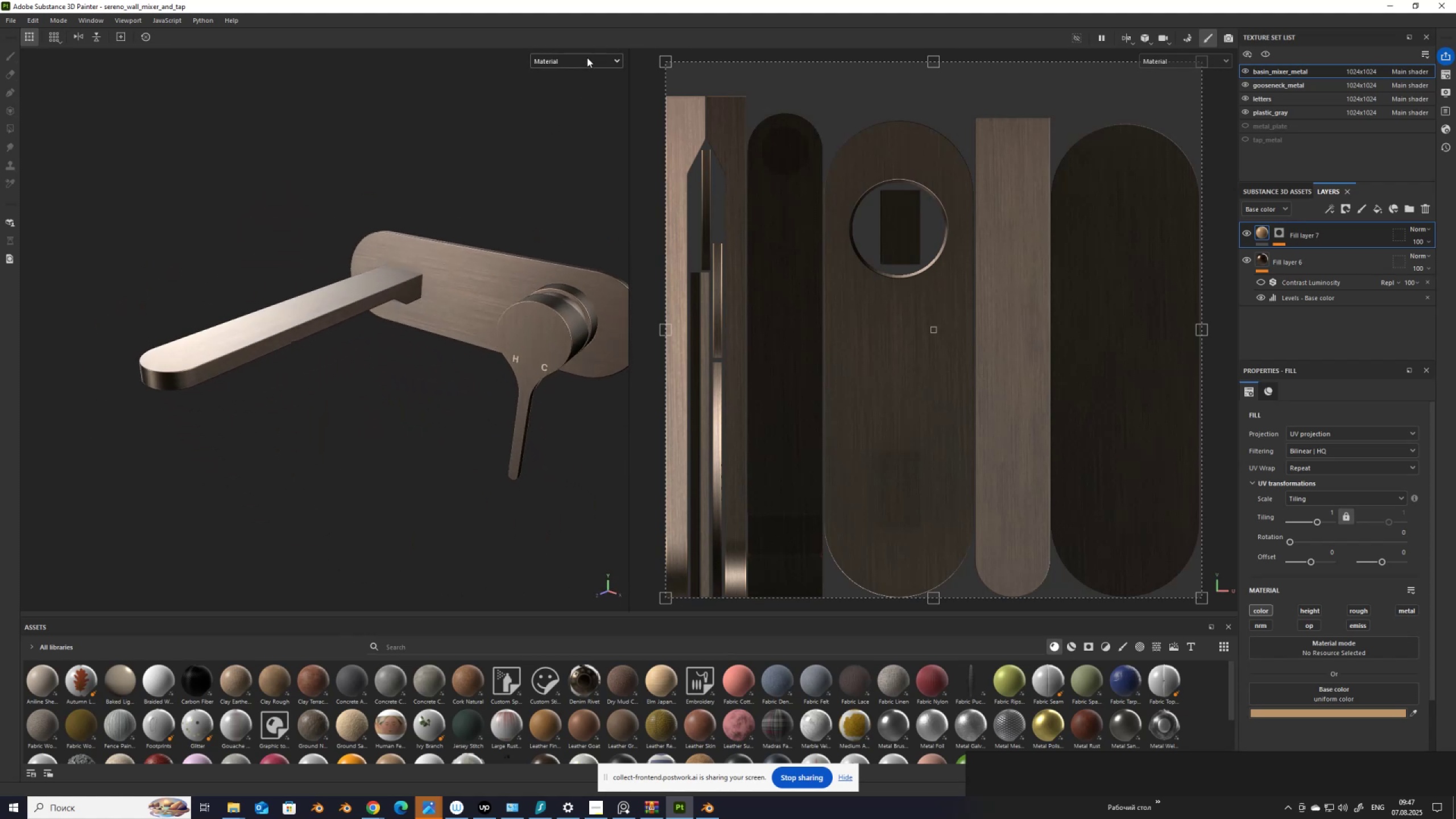 
hold_key(key=AltLeft, duration=1.52)
 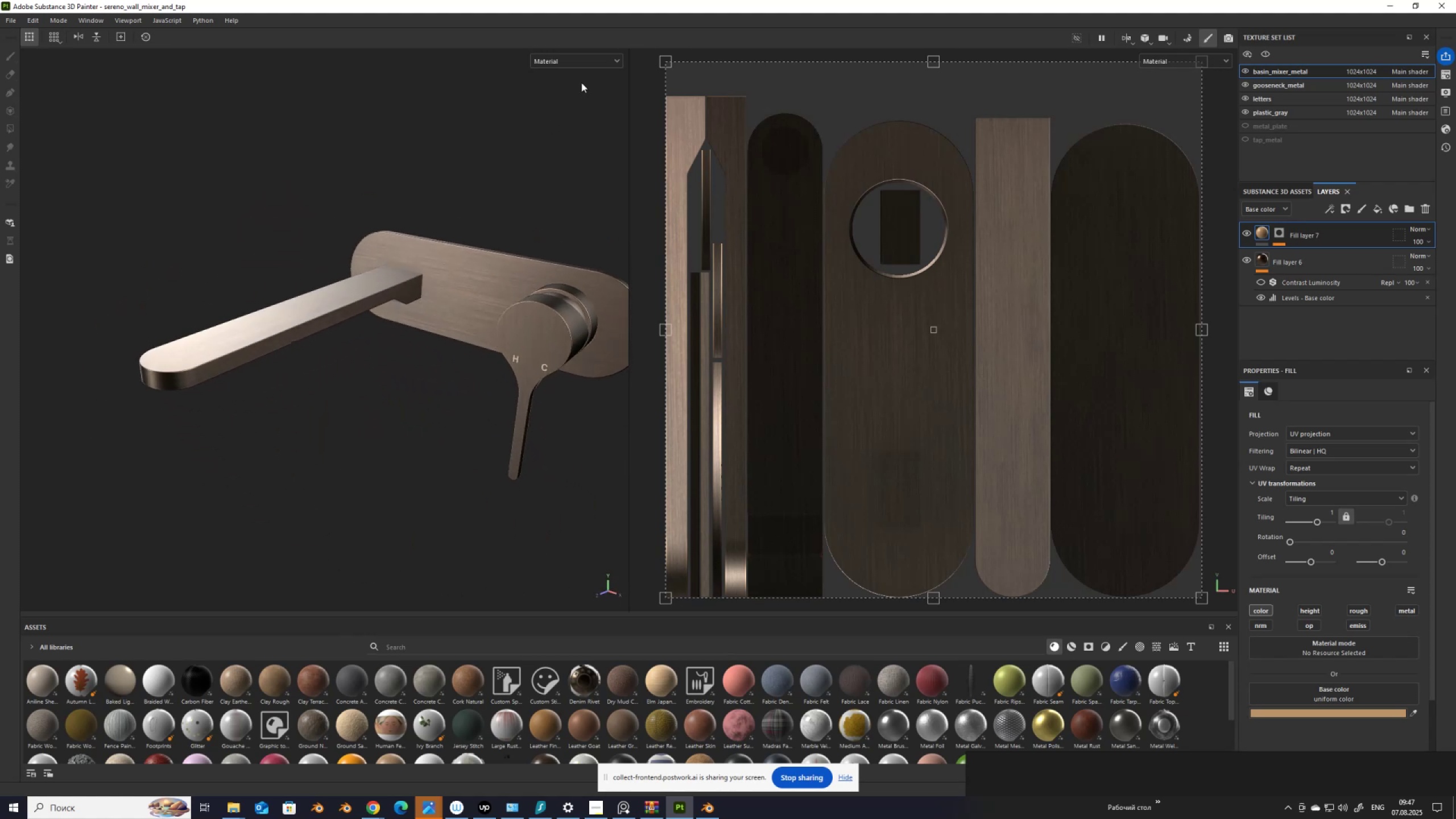 
hold_key(key=AltLeft, duration=0.41)
 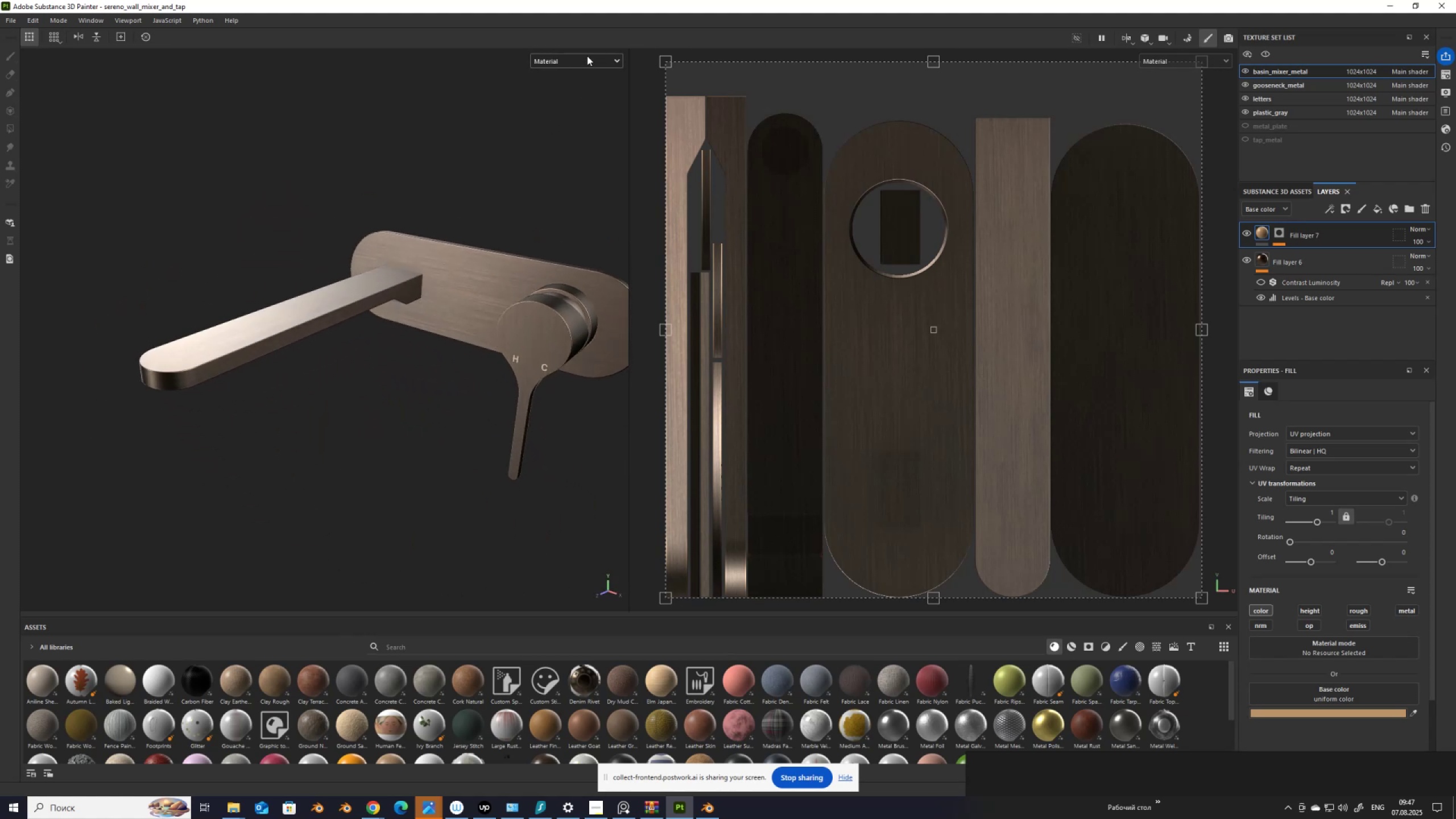 
left_click([587, 56])
 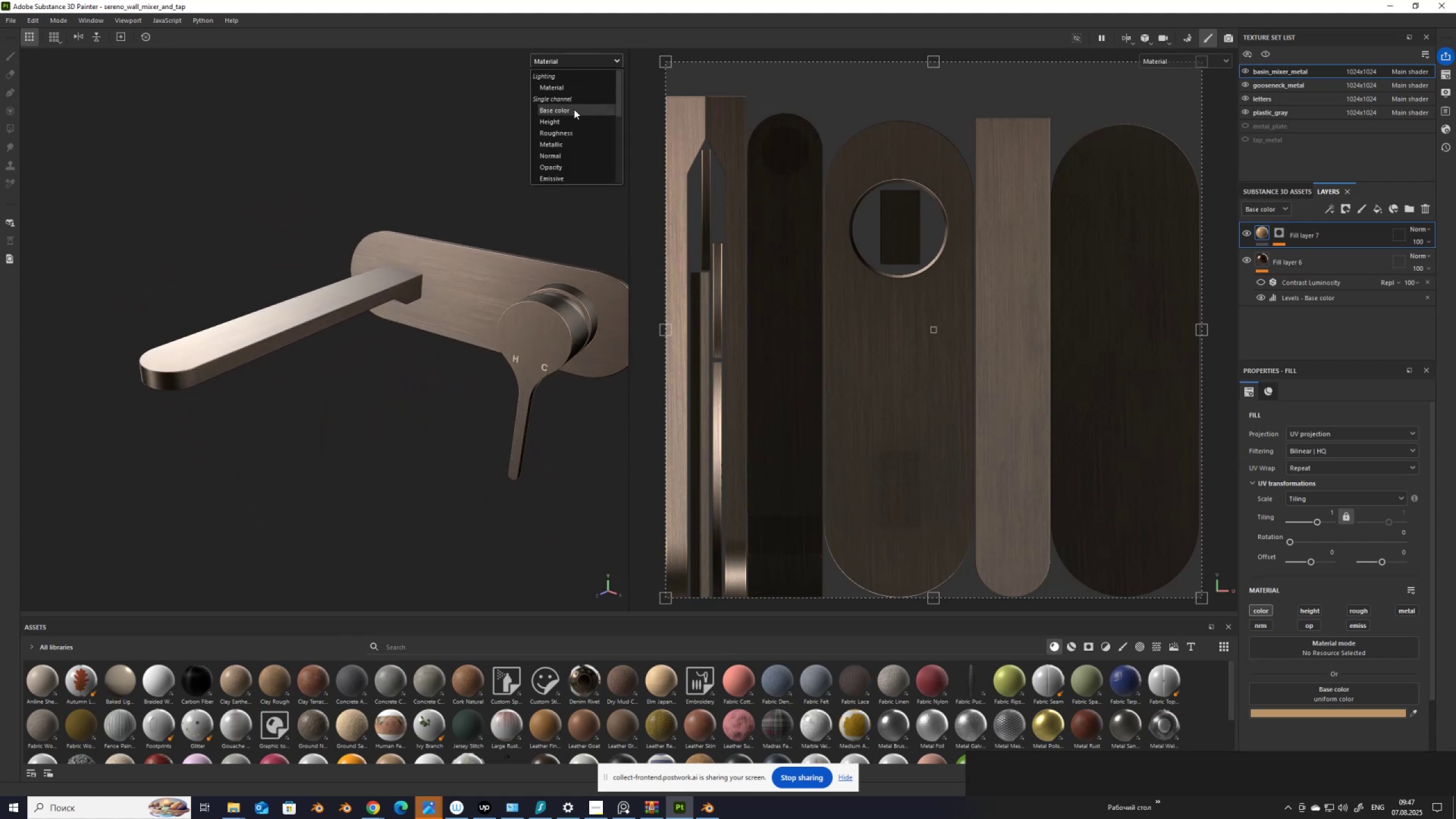 
left_click([574, 109])
 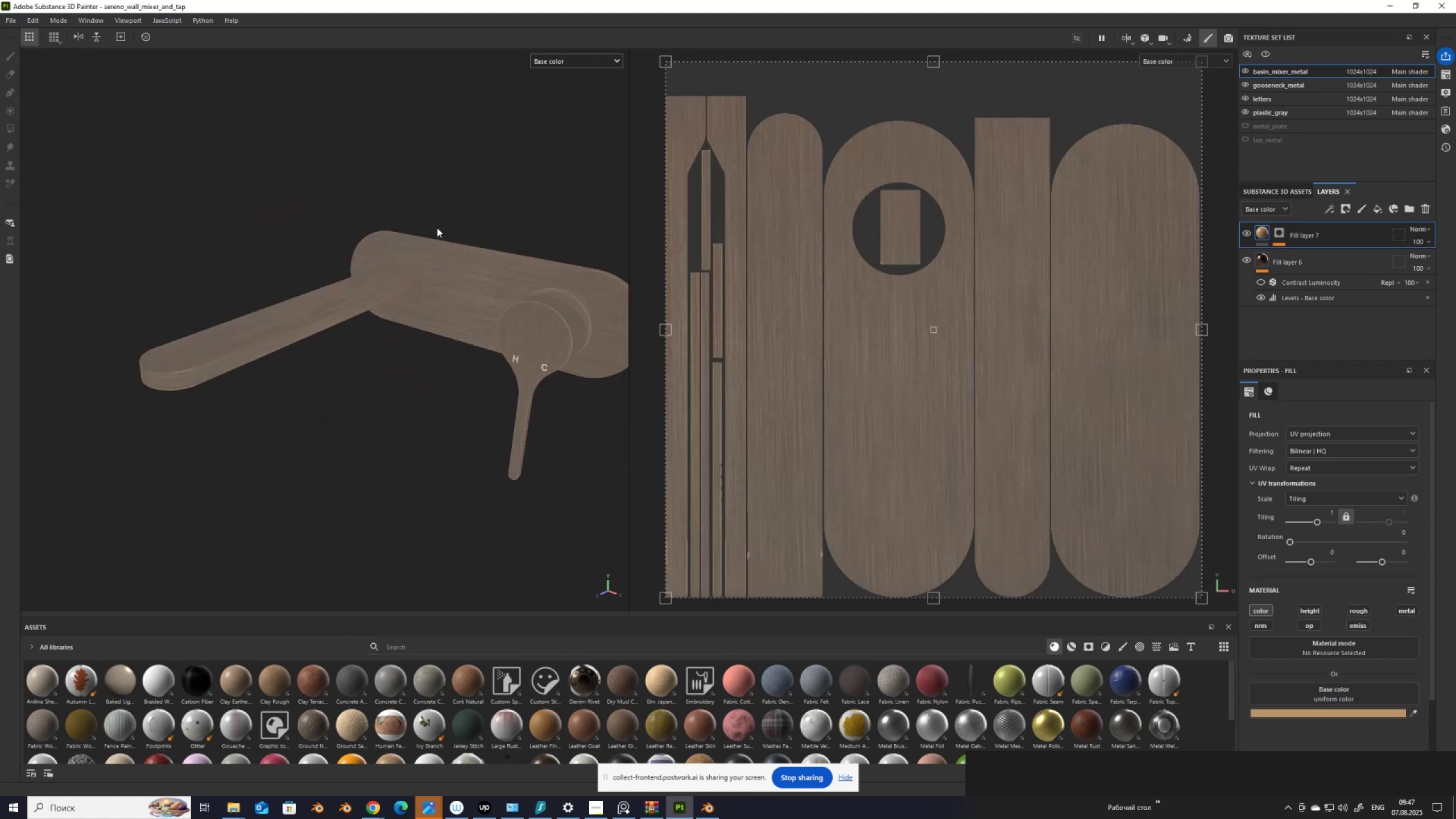 
scroll: coordinate [361, 243], scroll_direction: up, amount: 2.0
 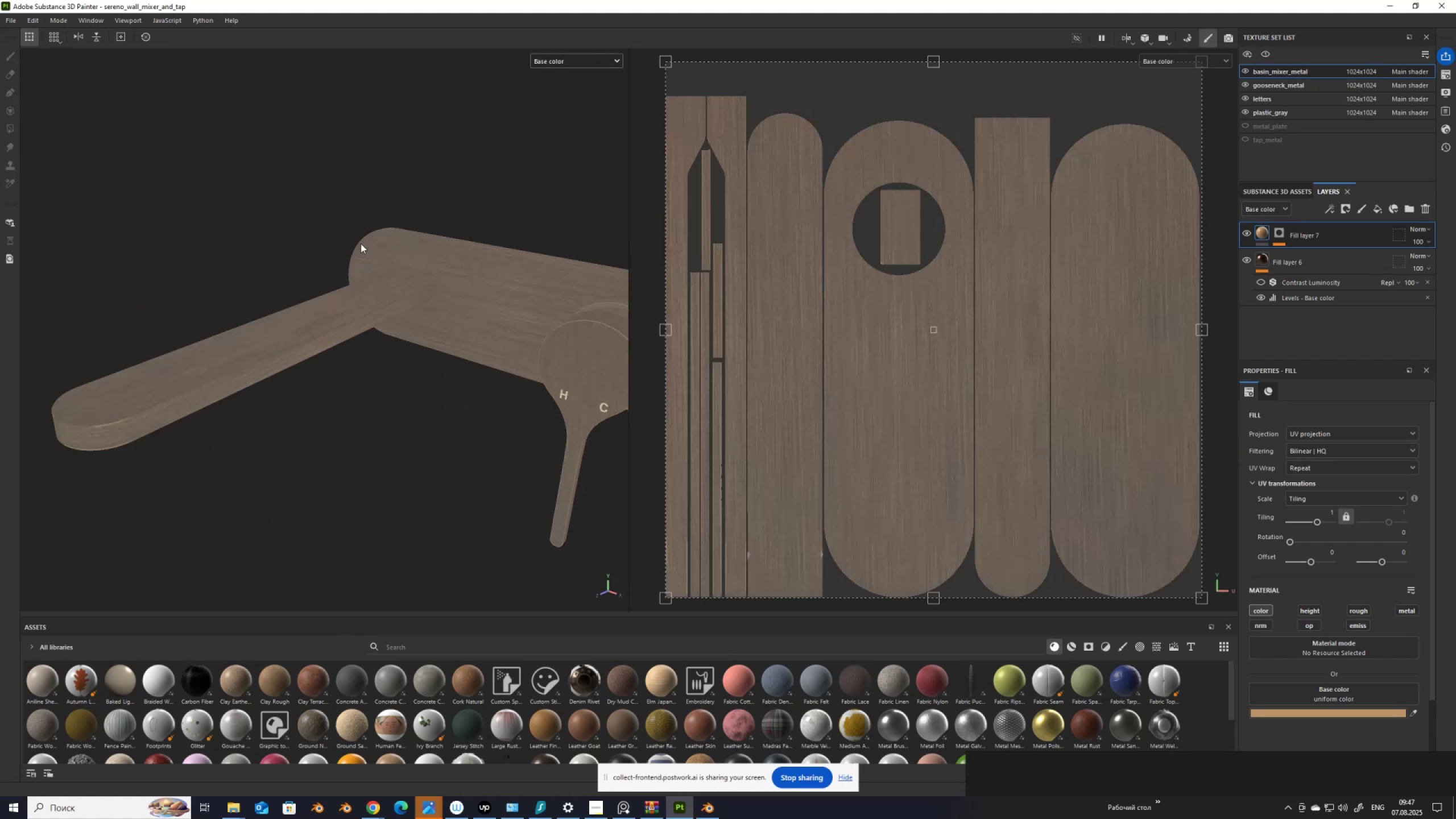 
scroll: coordinate [795, 278], scroll_direction: down, amount: 5.0
 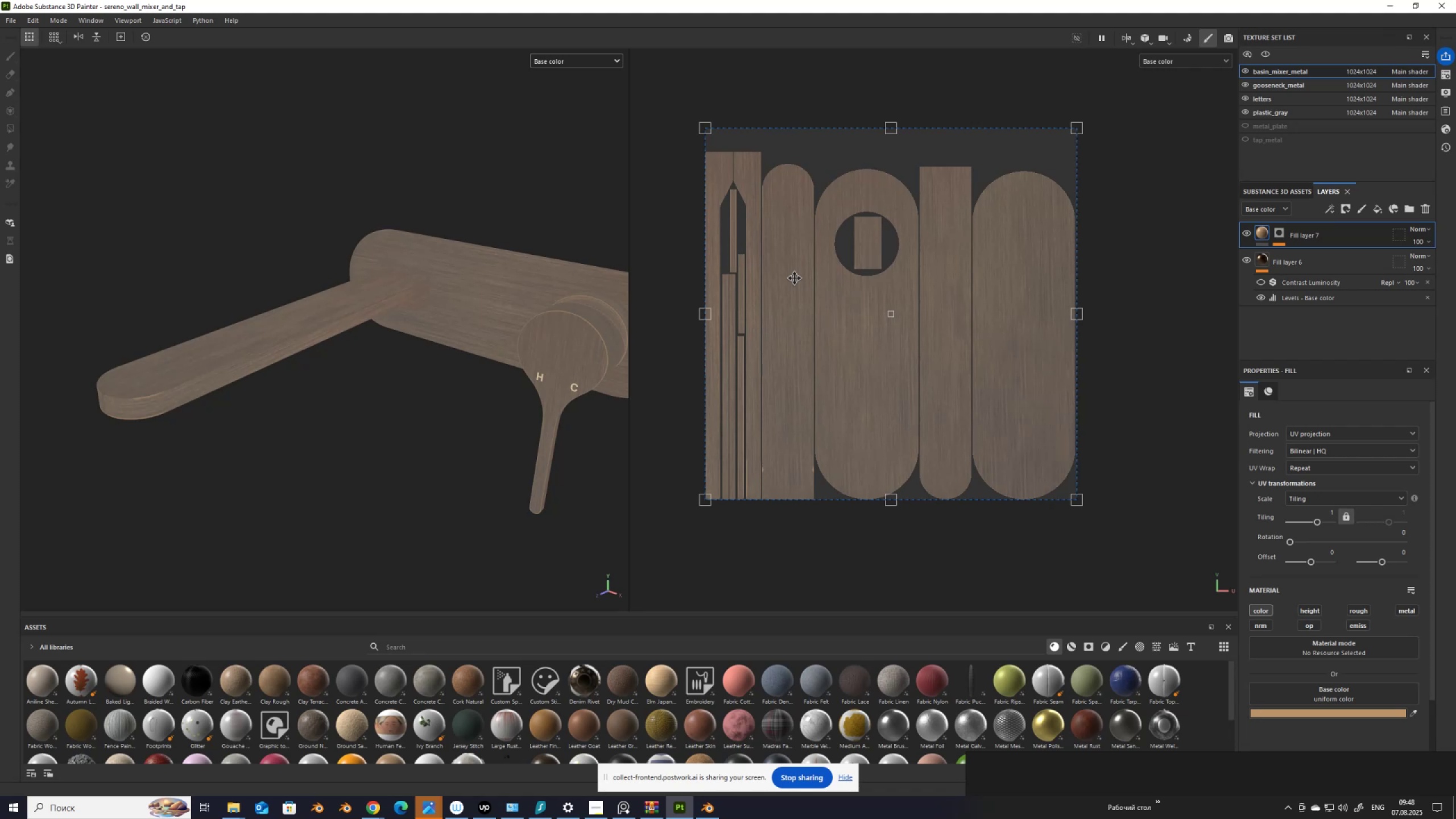 
scroll: coordinate [282, 345], scroll_direction: up, amount: 4.0
 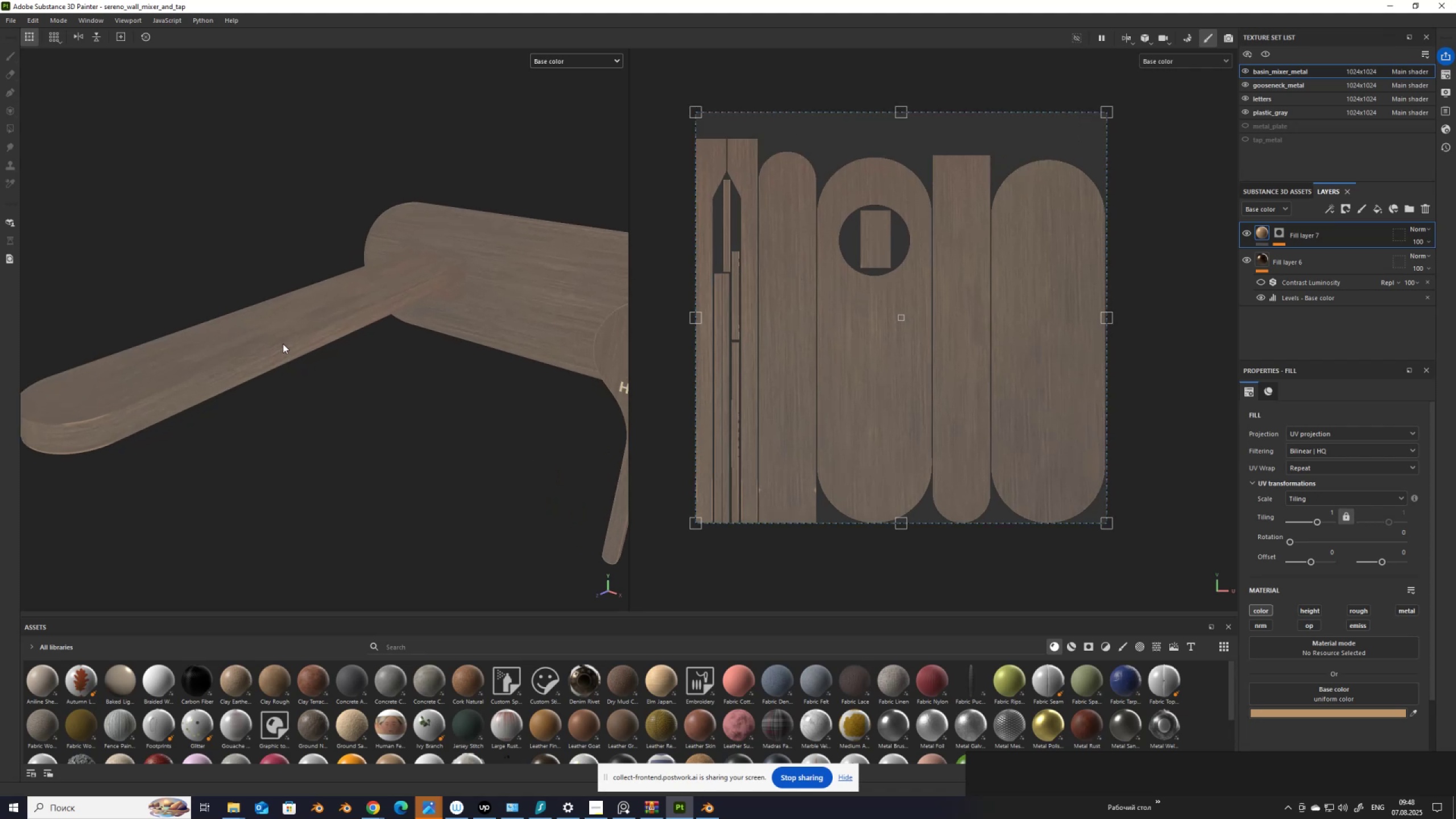 
wait(7.99)
 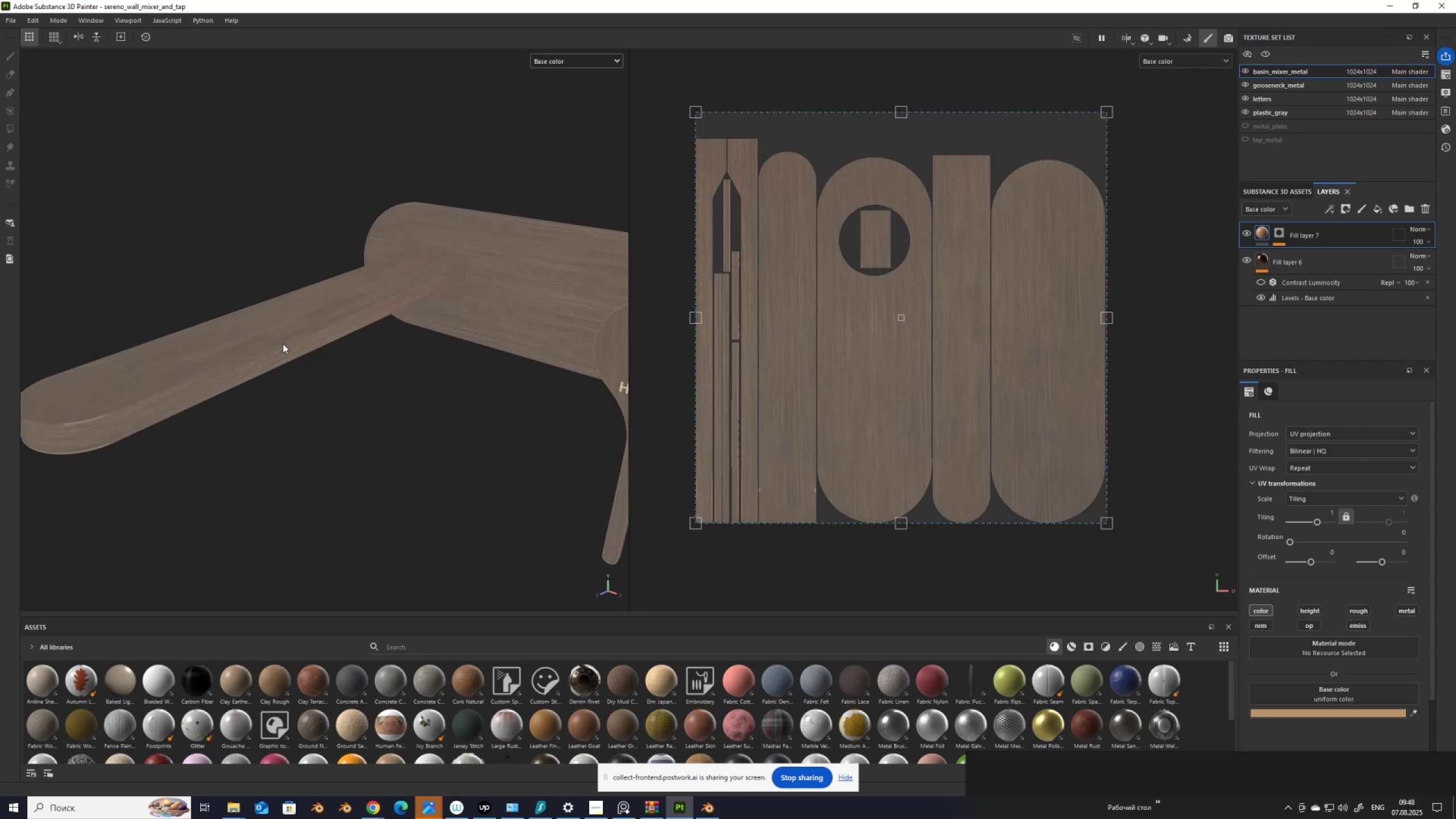 
hold_key(key=AltLeft, duration=0.43)
left_click([1280, 231])
 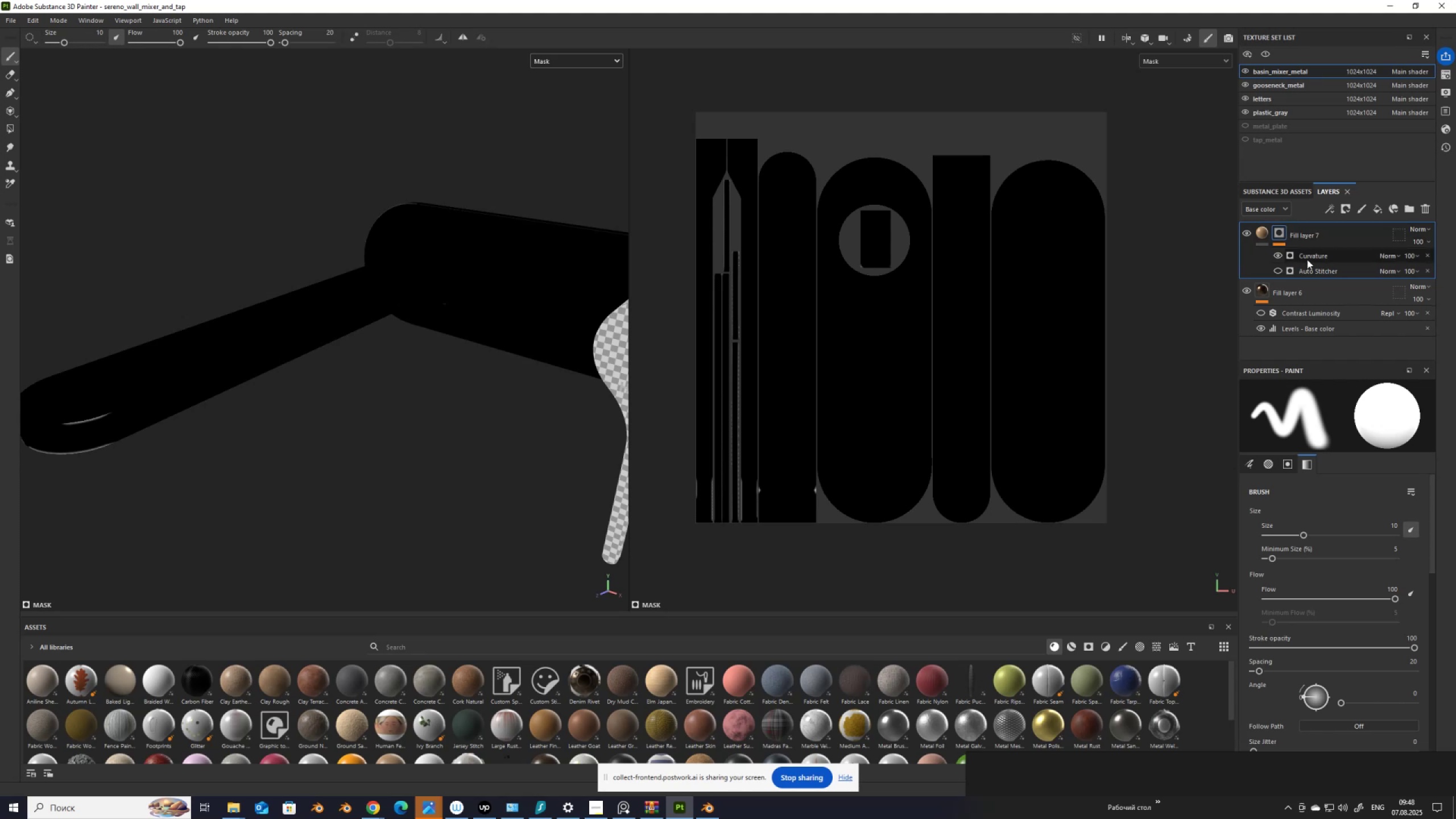 
left_click([1307, 260])
 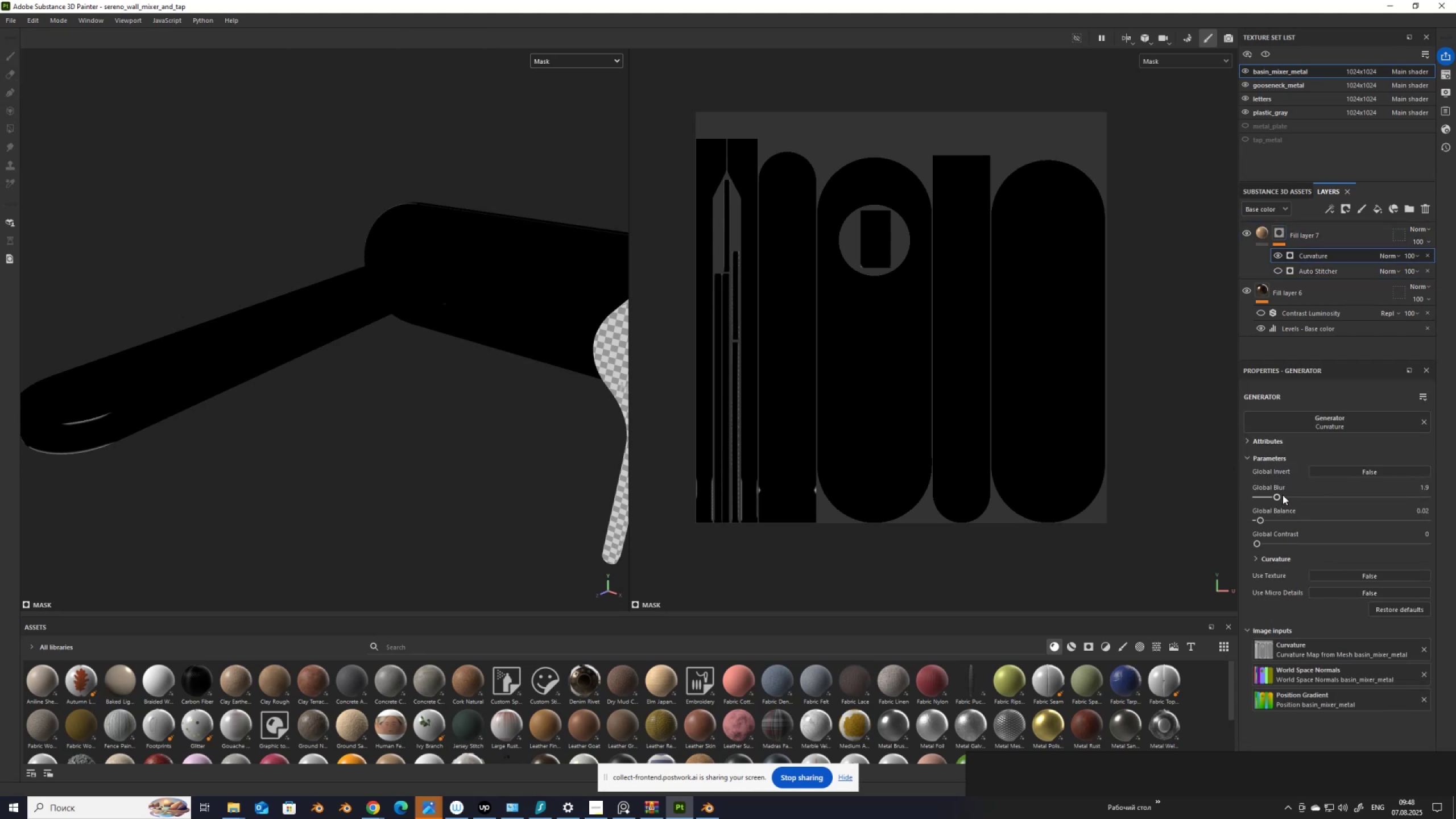 
left_click_drag(start_coordinate=[1278, 496], to_coordinate=[1238, 494])
 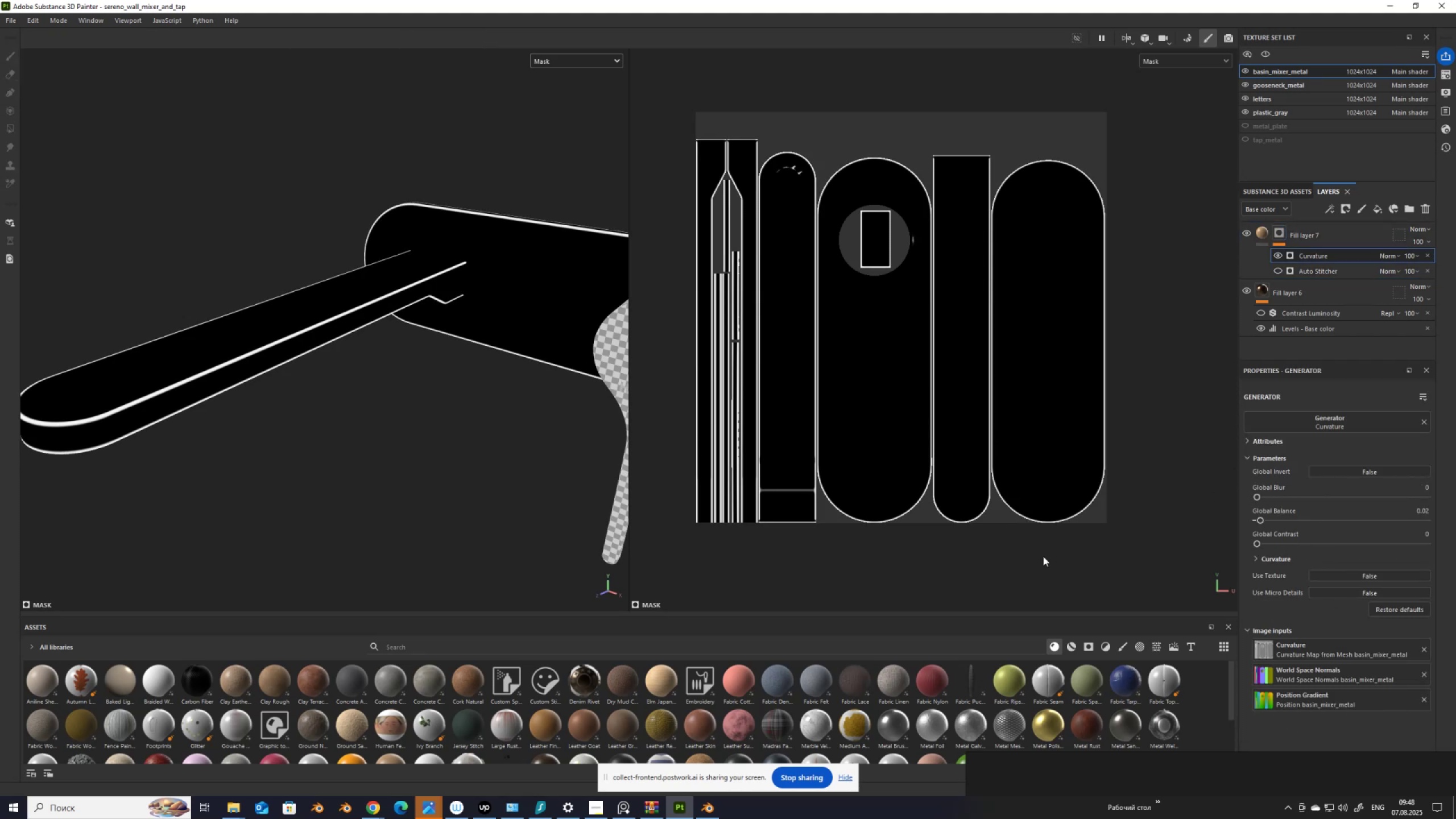 
scroll: coordinate [1026, 515], scroll_direction: up, amount: 6.0
 